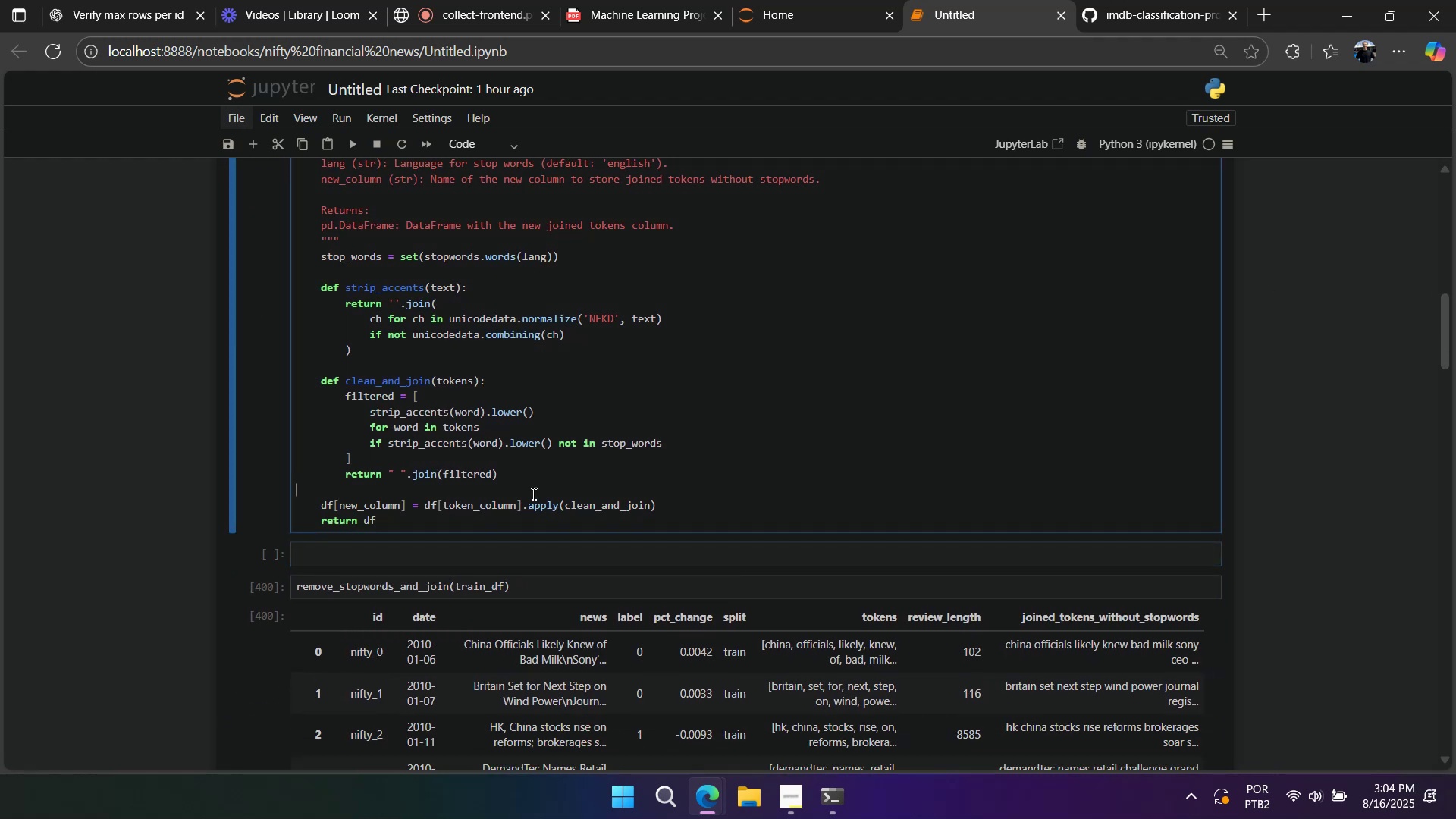 
double_click([532, 495])
 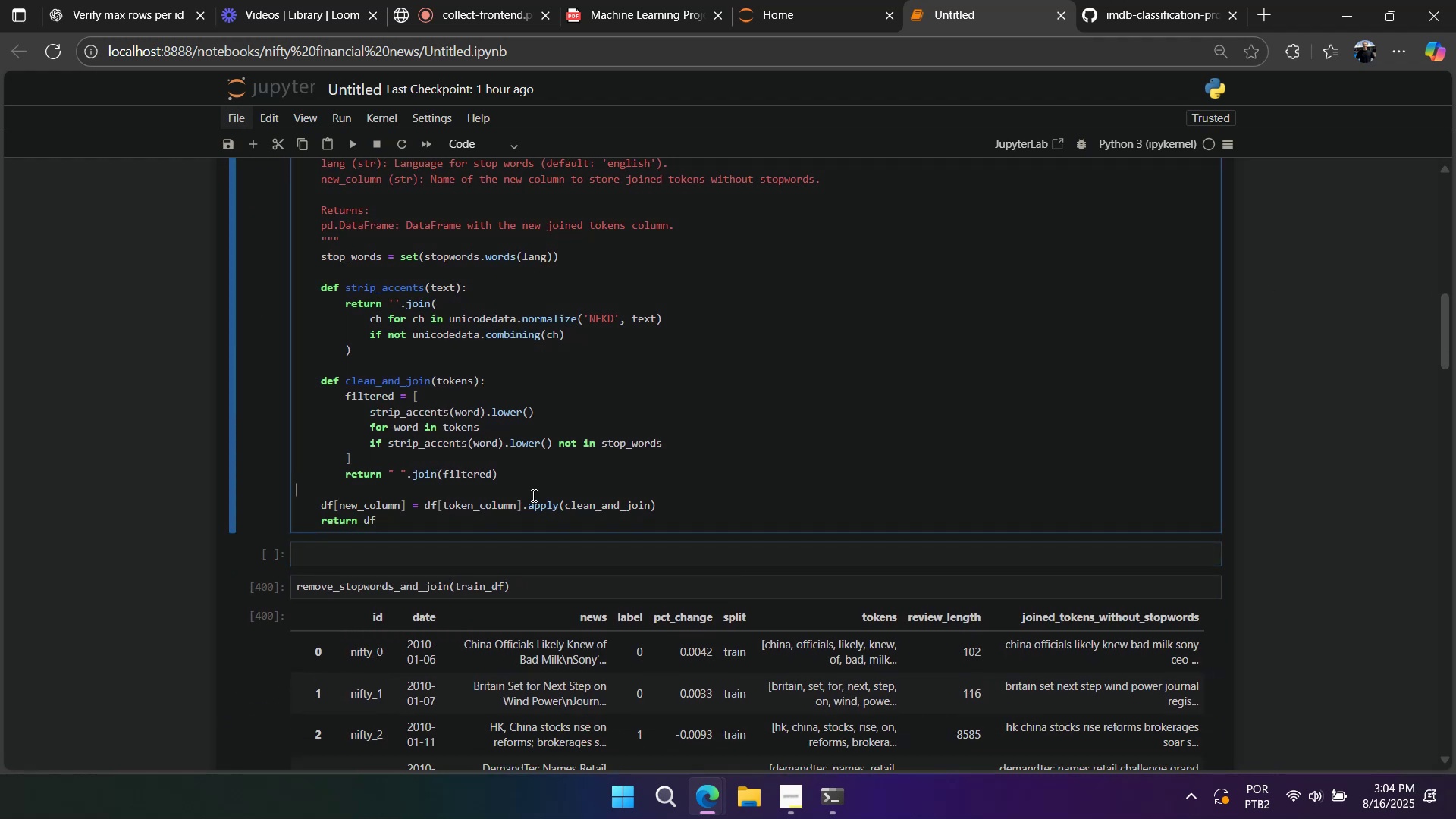 
key(Control+V)
 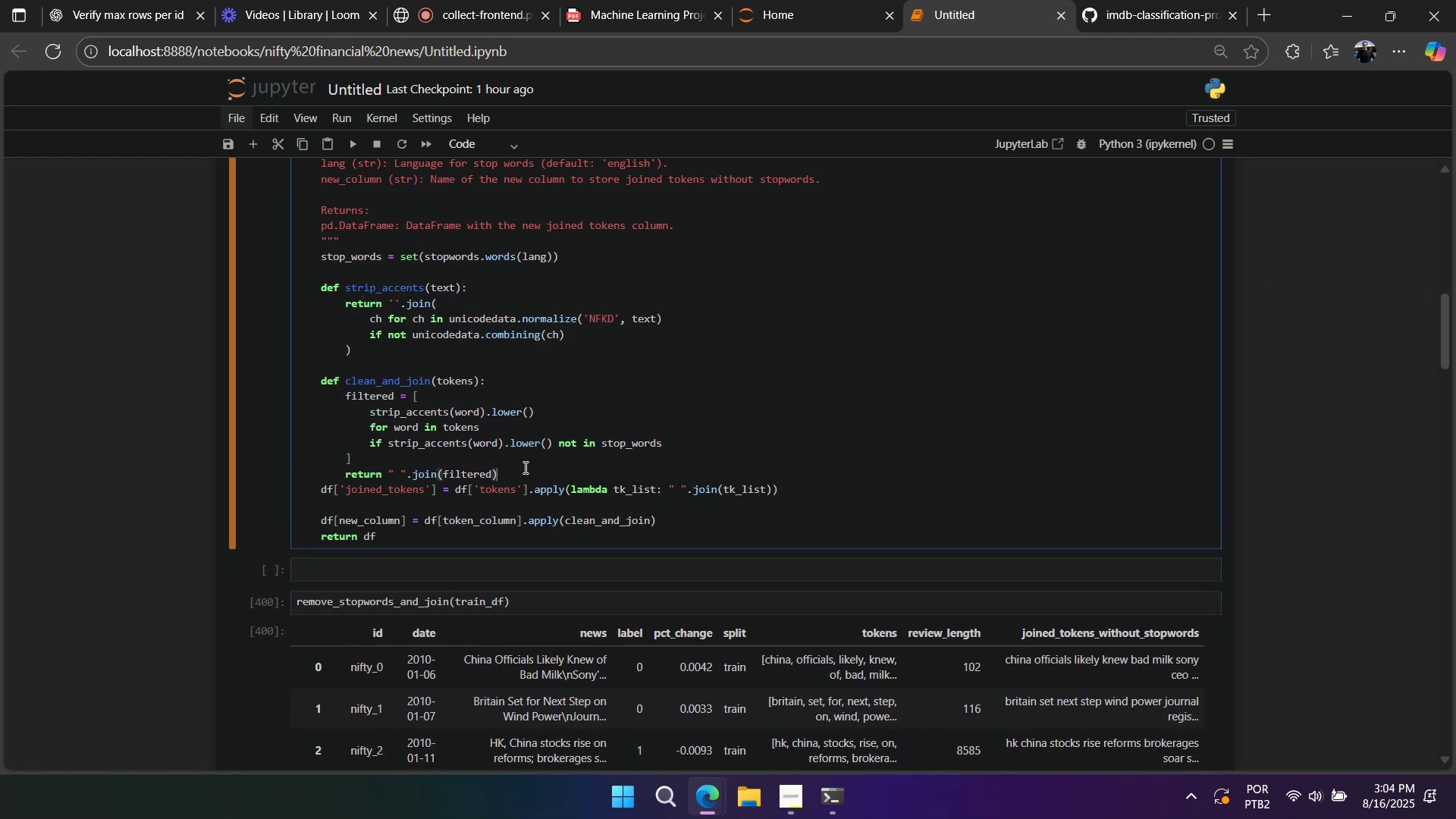 
key(Enter)
 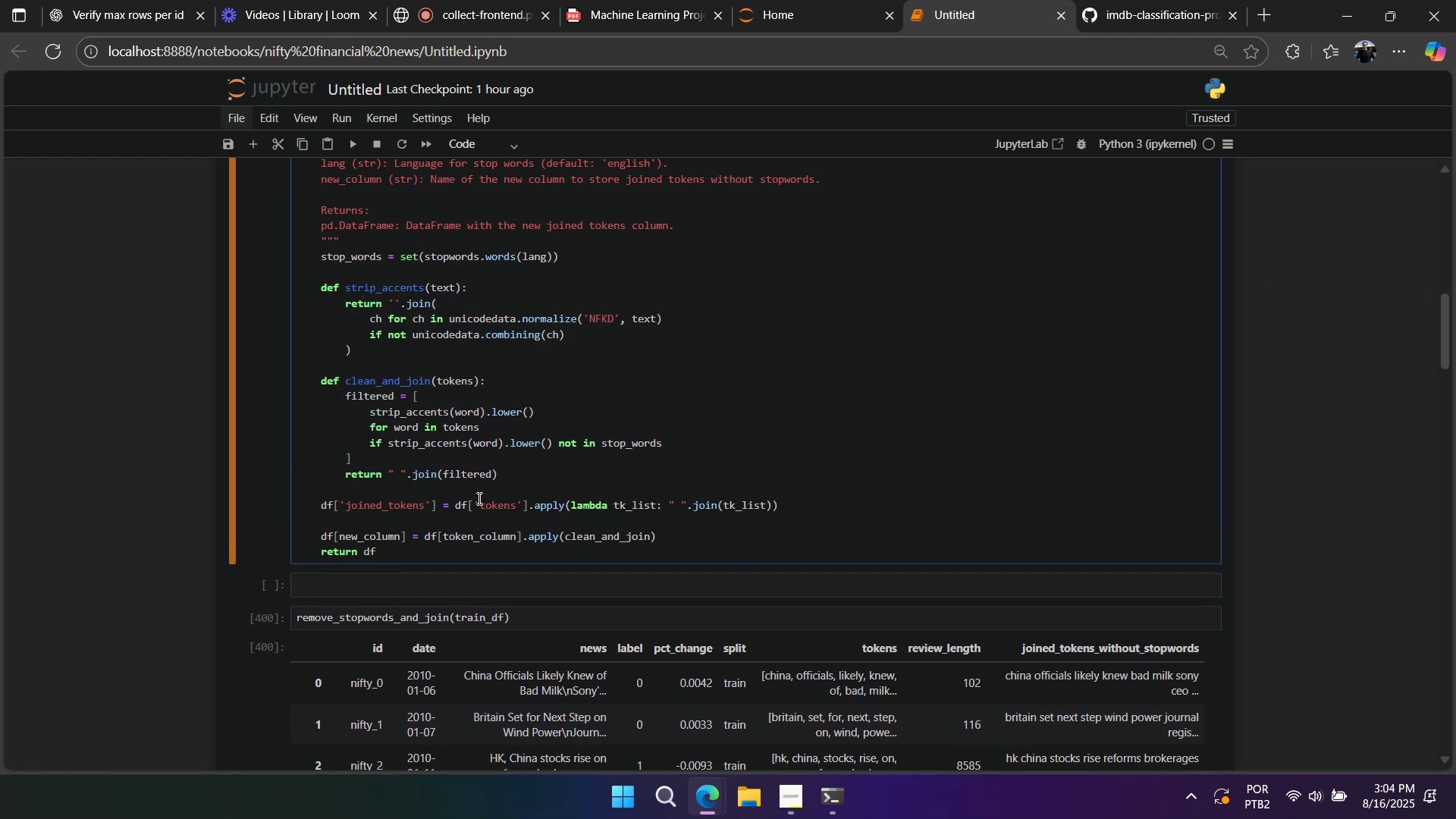 
left_click([466, 521])
 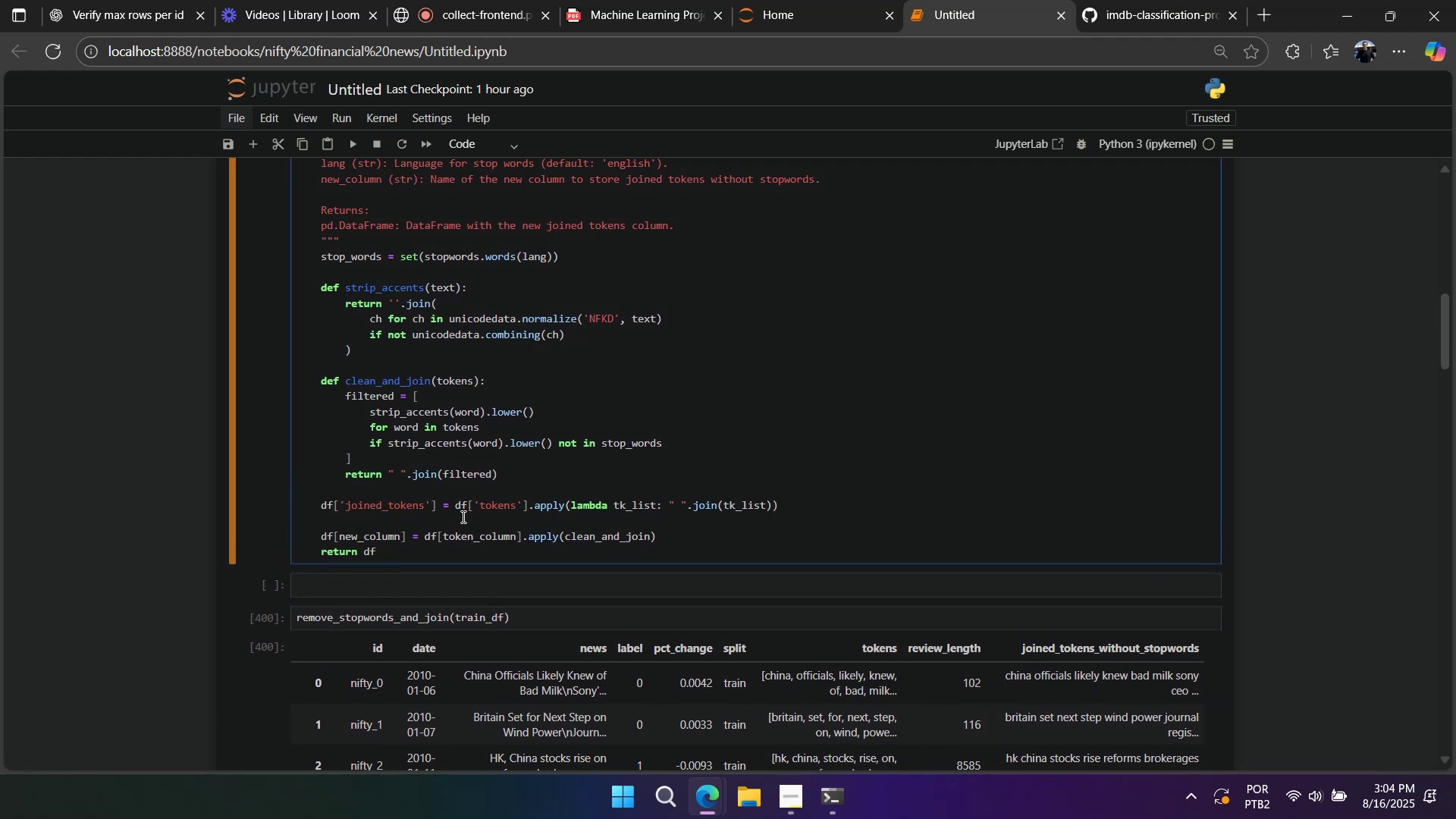 
key(Backspace)
 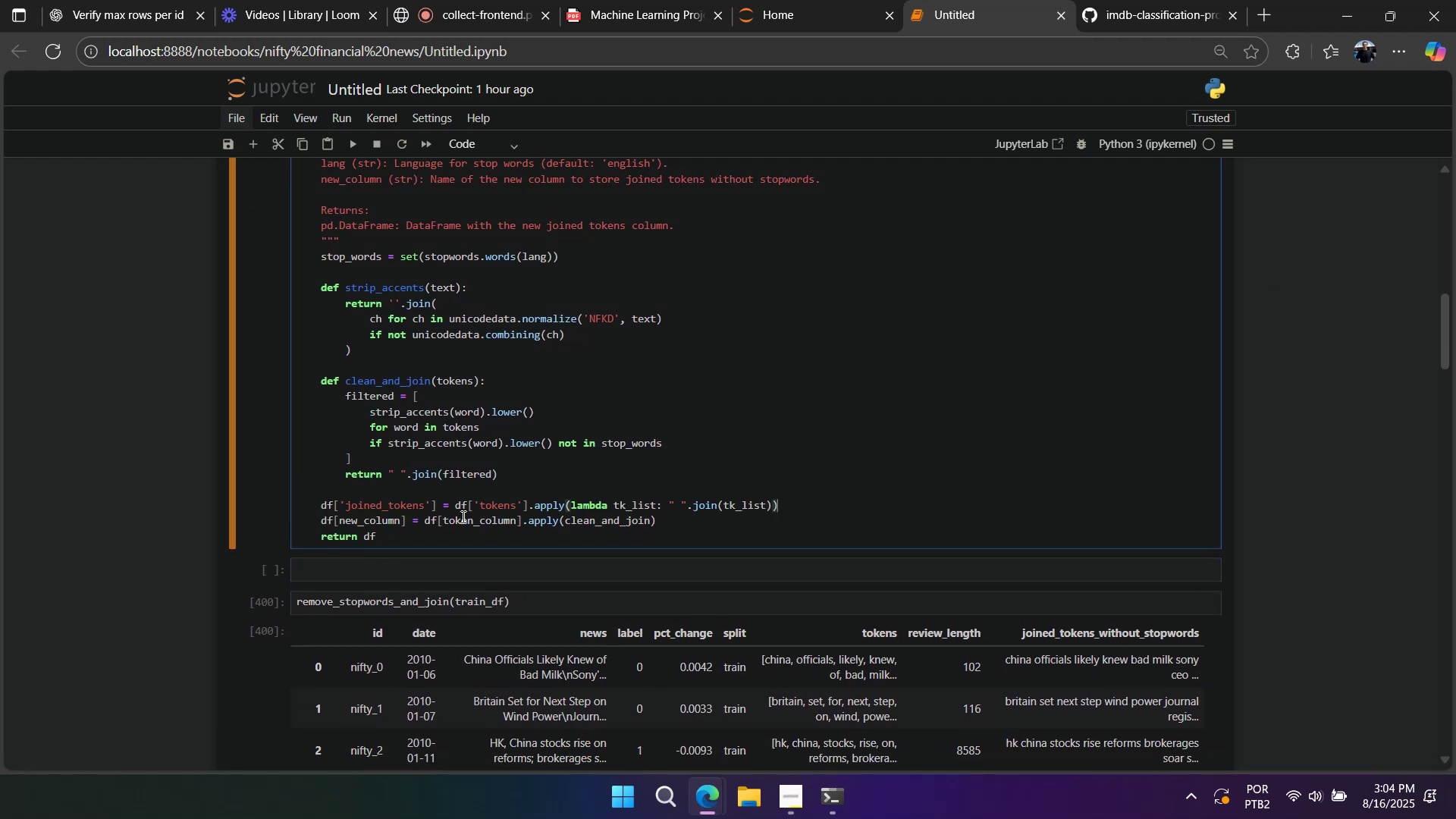 
scroll: coordinate [598, 485], scroll_direction: up, amount: 2.0
 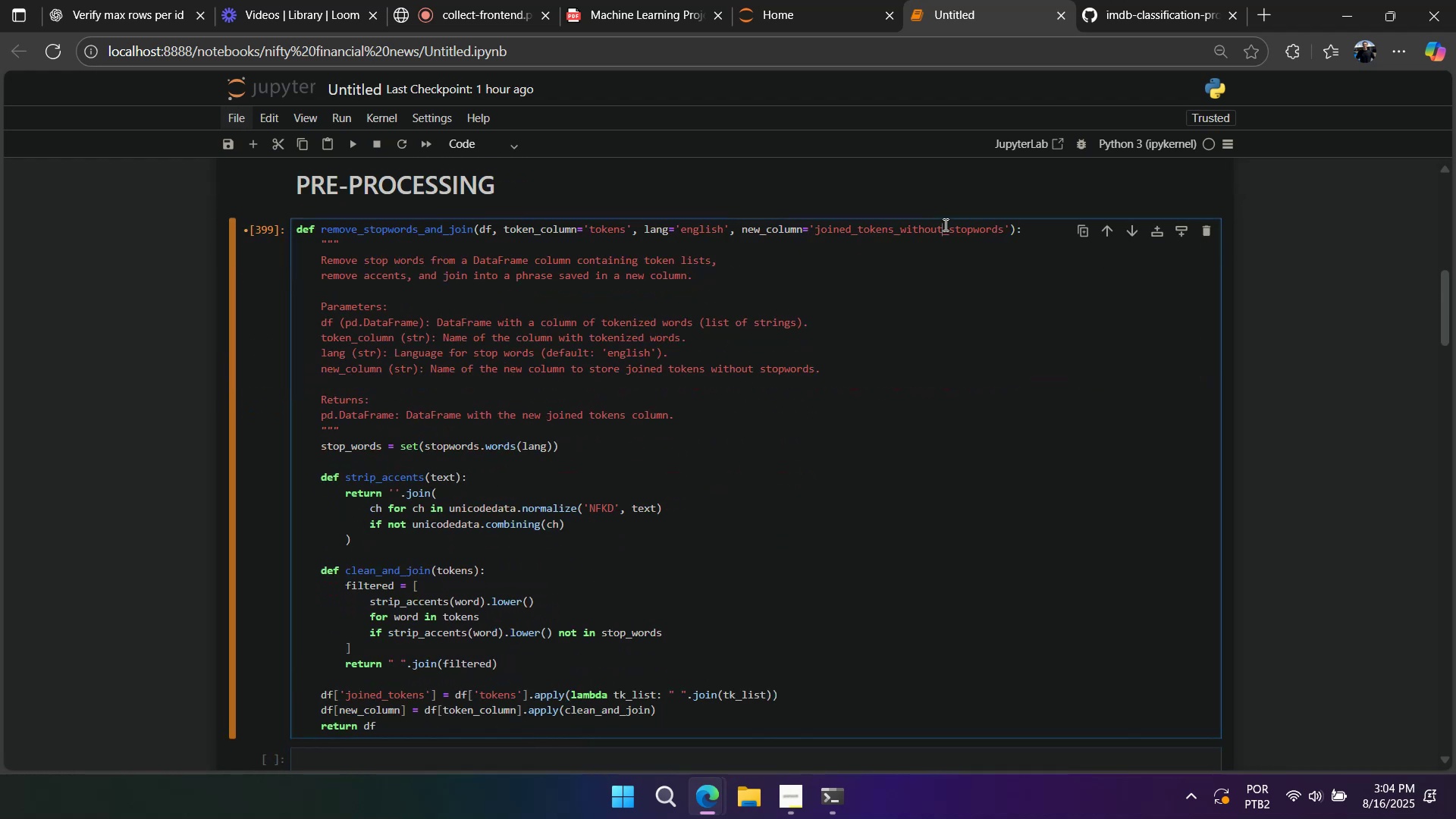 
double_click([944, 224])
 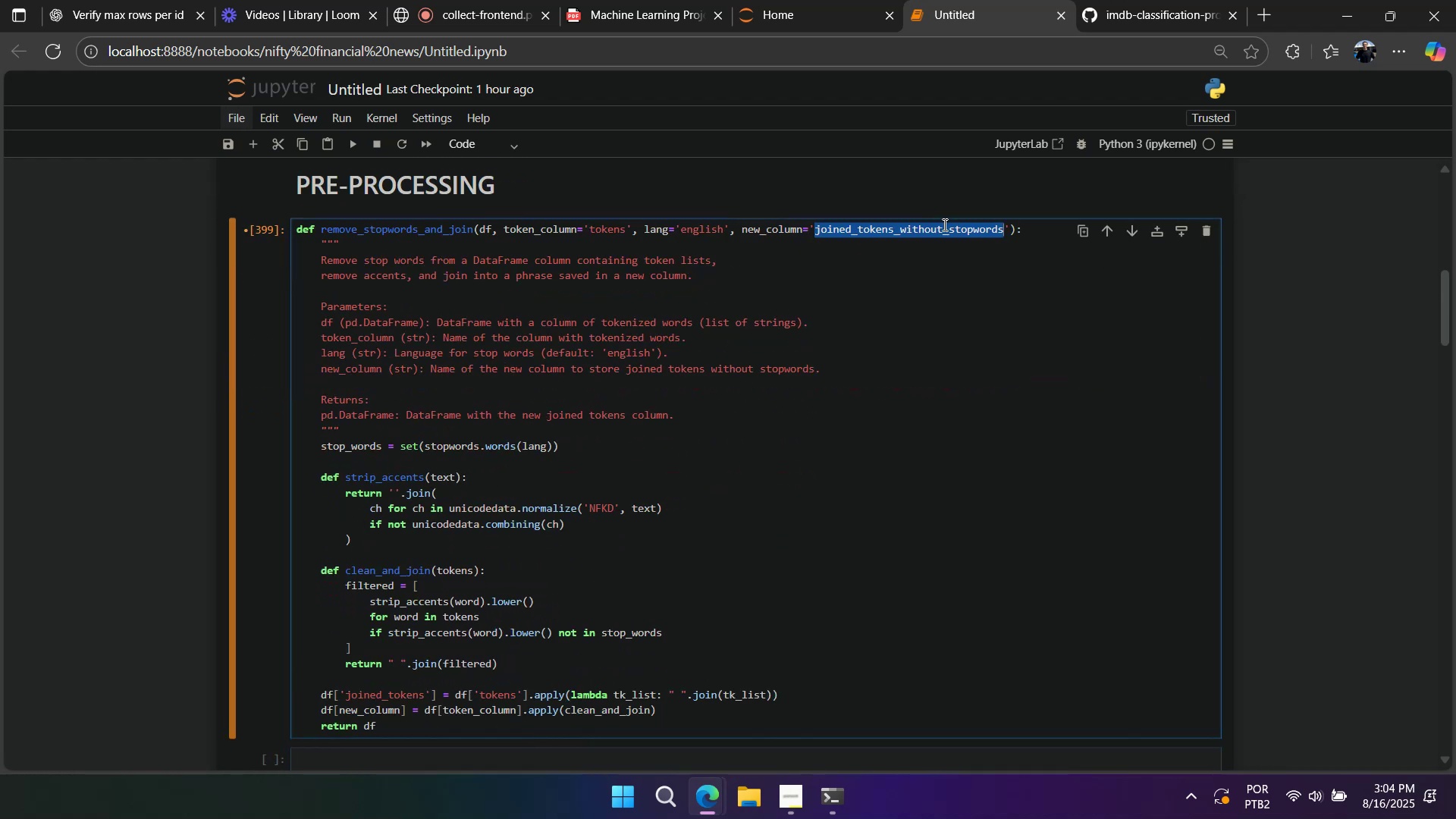 
key(Control+C)
 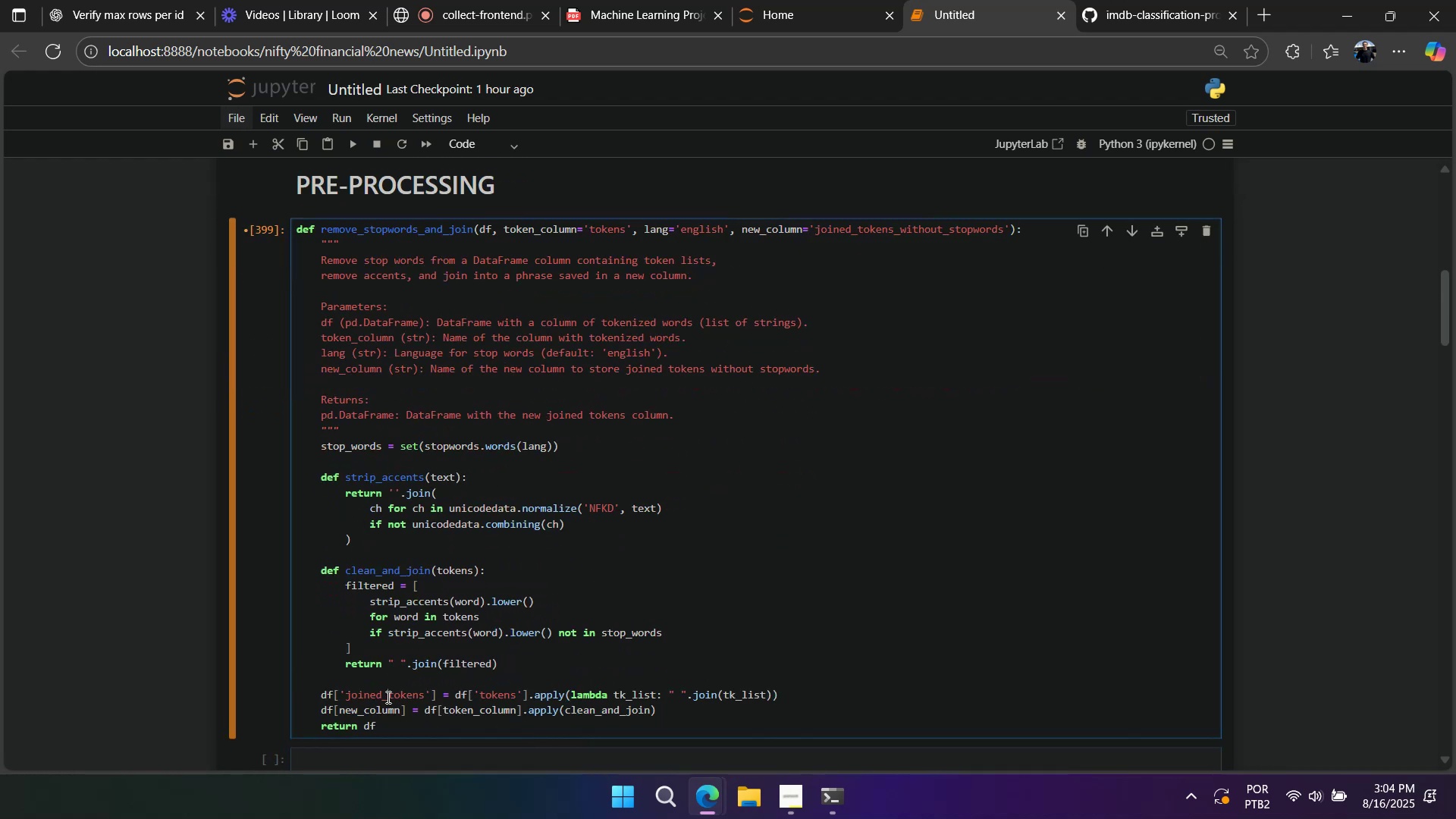 
double_click([387, 697])
 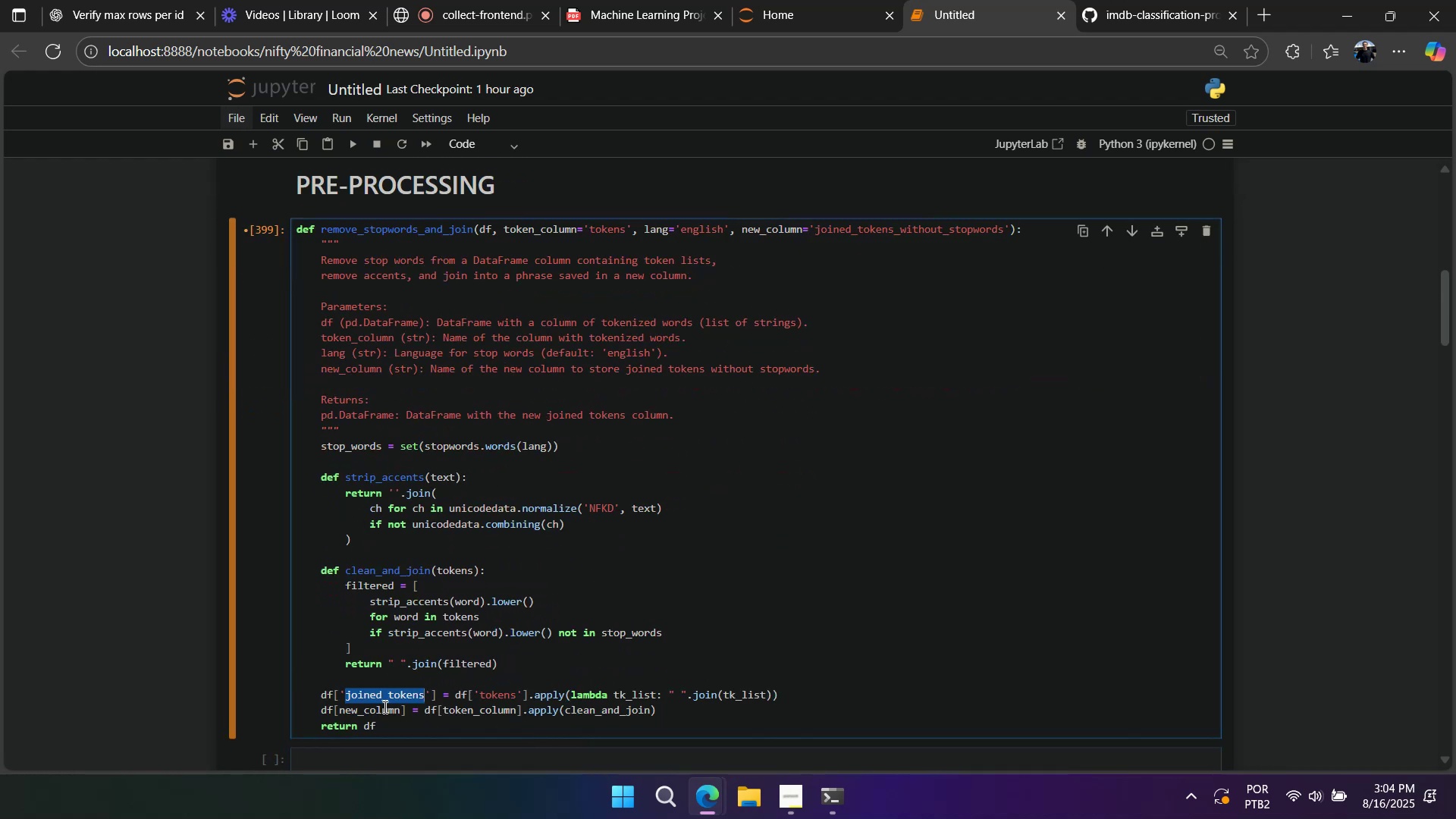 
triple_click([384, 707])
 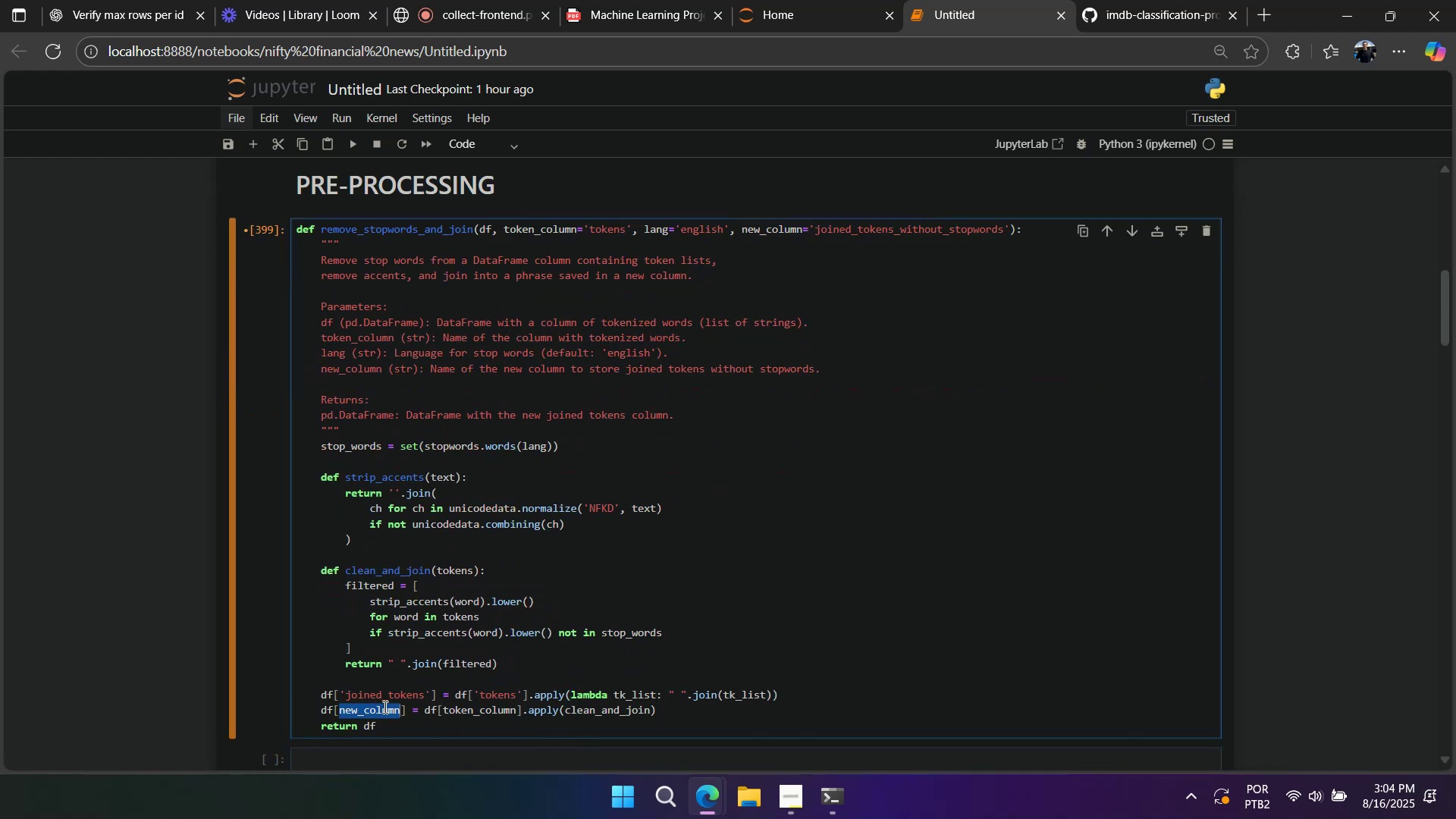 
triple_click([384, 707])
 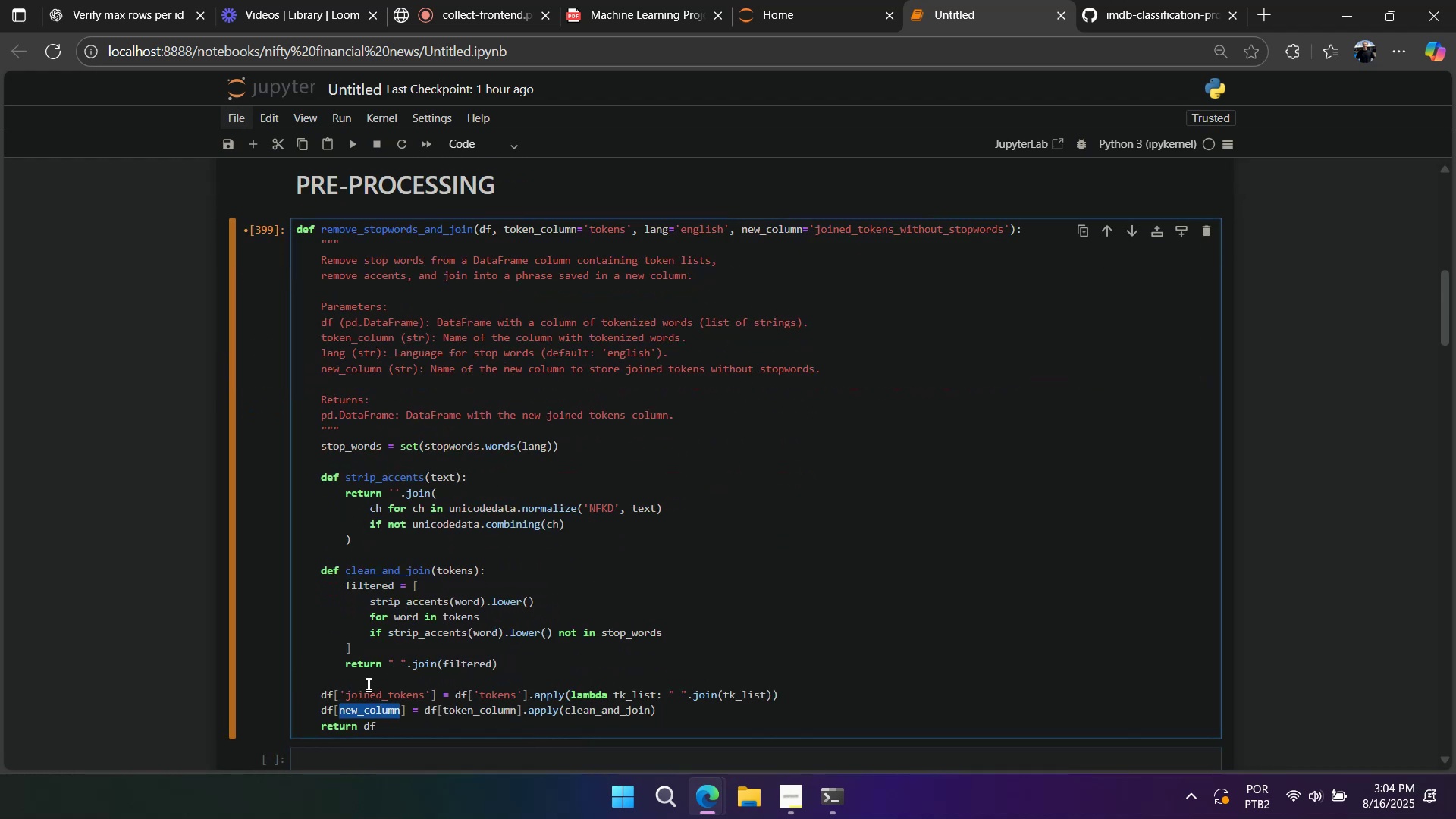 
key(Backquote)
 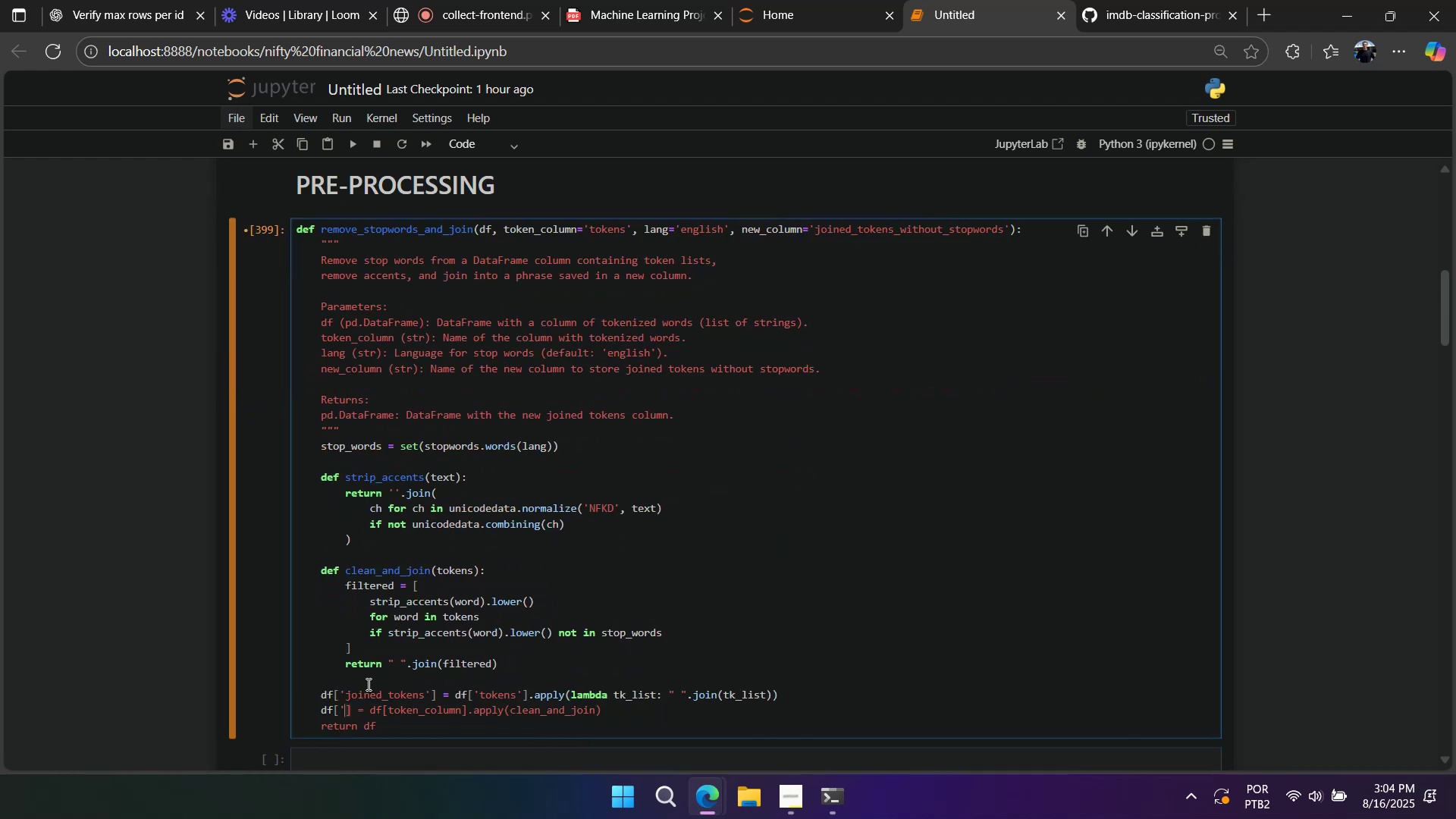 
key(Control+V)
 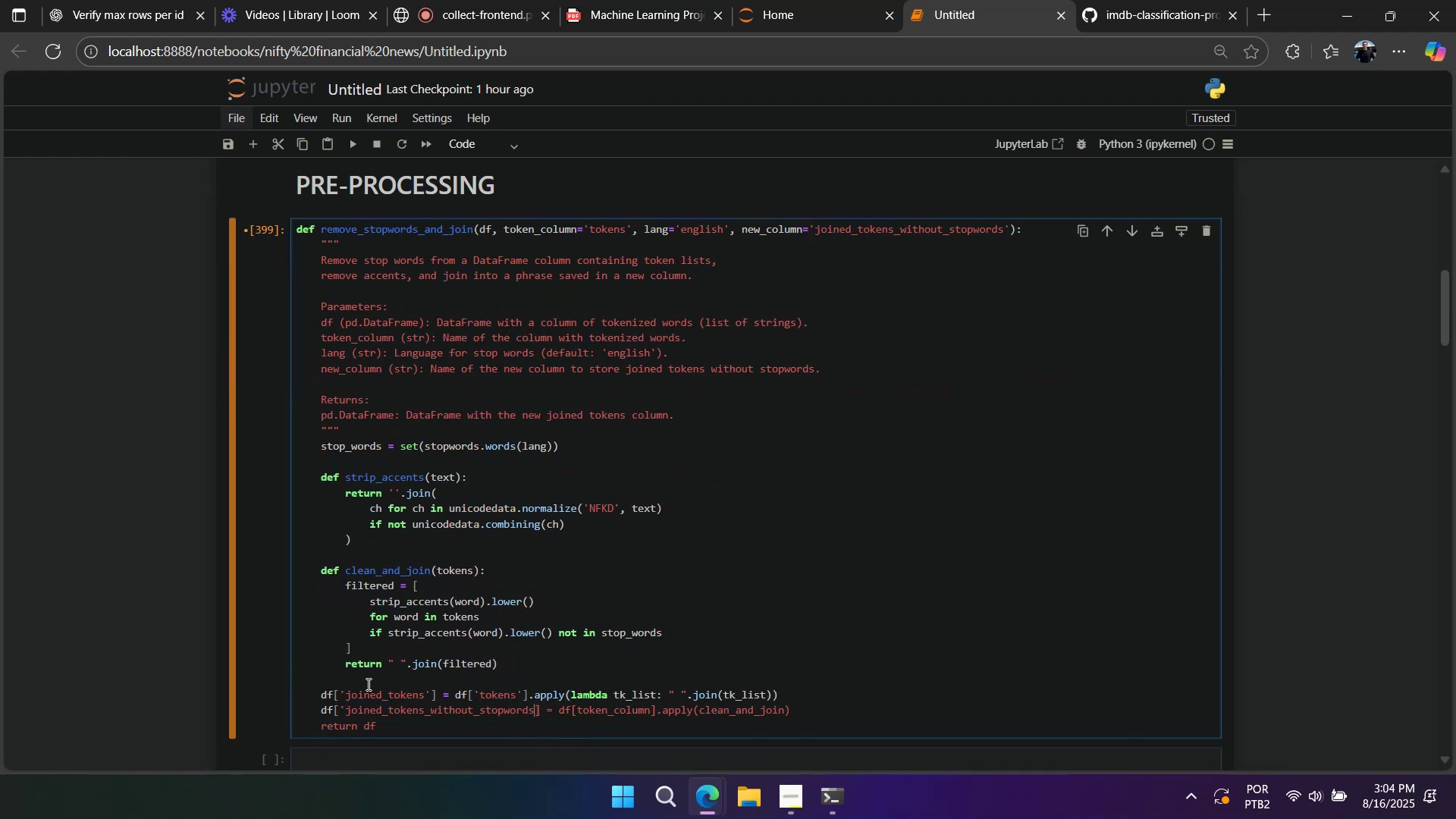 
key(Backquote)
 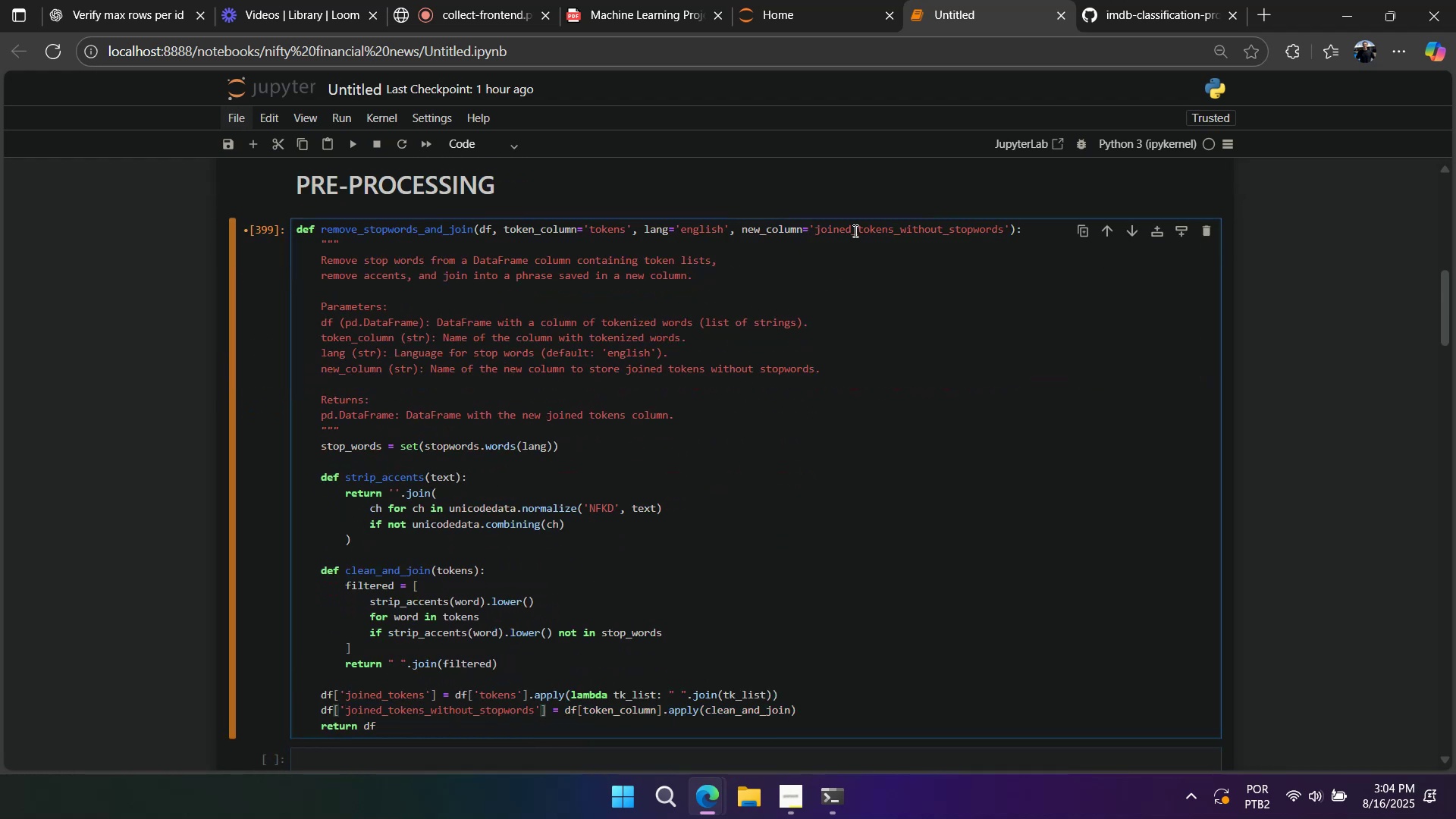 
double_click([854, 231])
 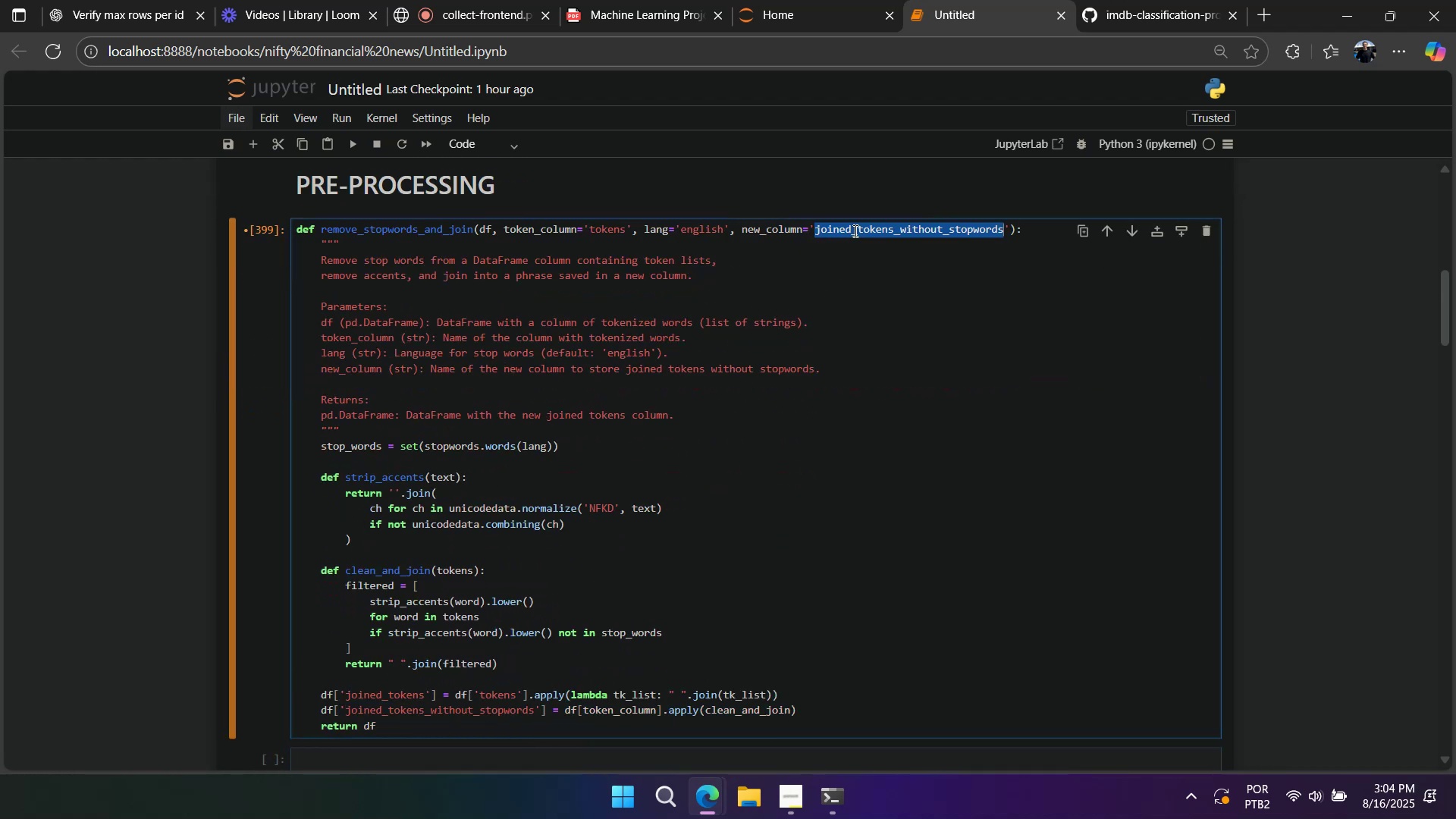 
key(Backspace)
 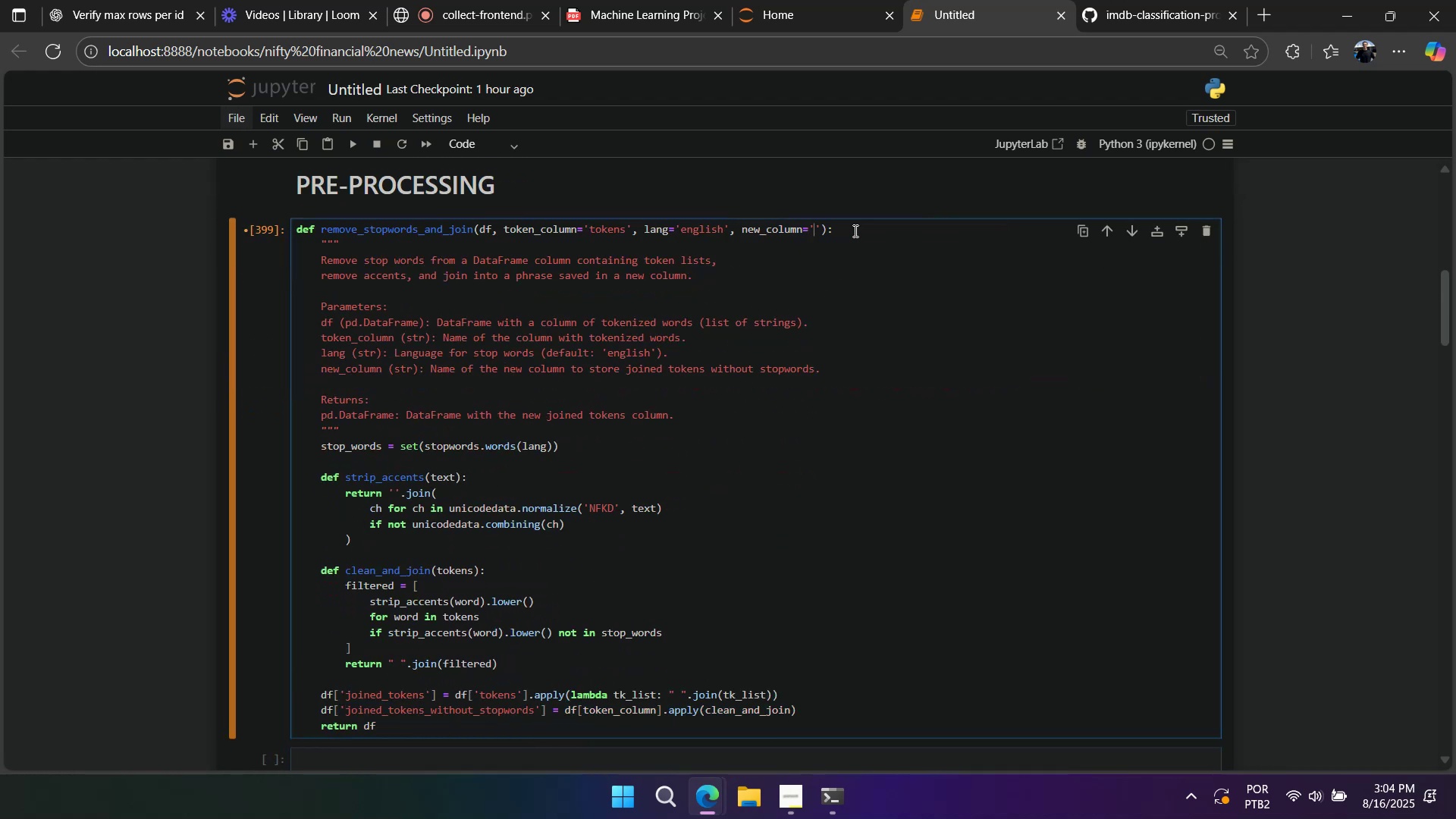 
key(Backspace)
 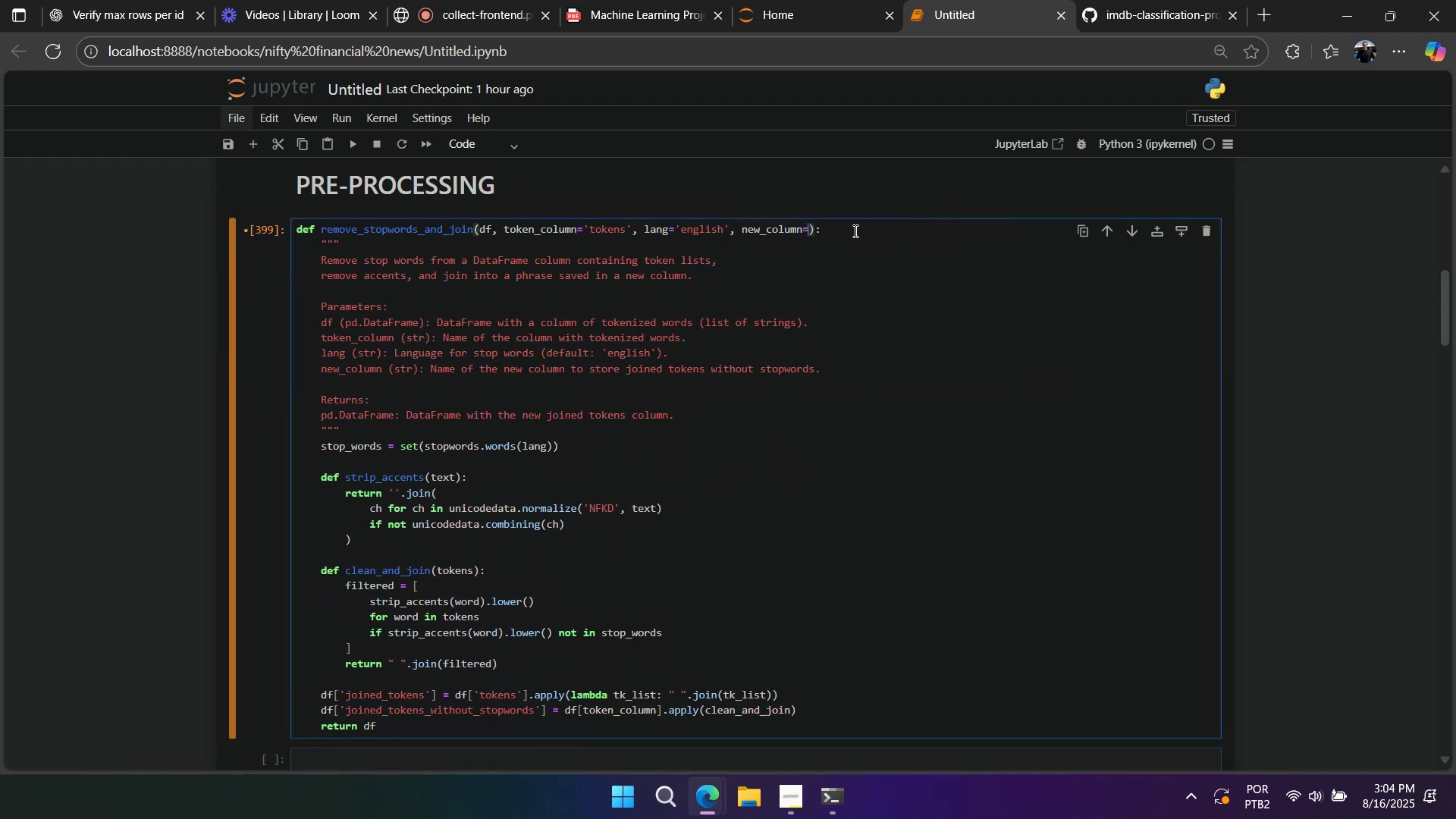 
key(Backspace)
 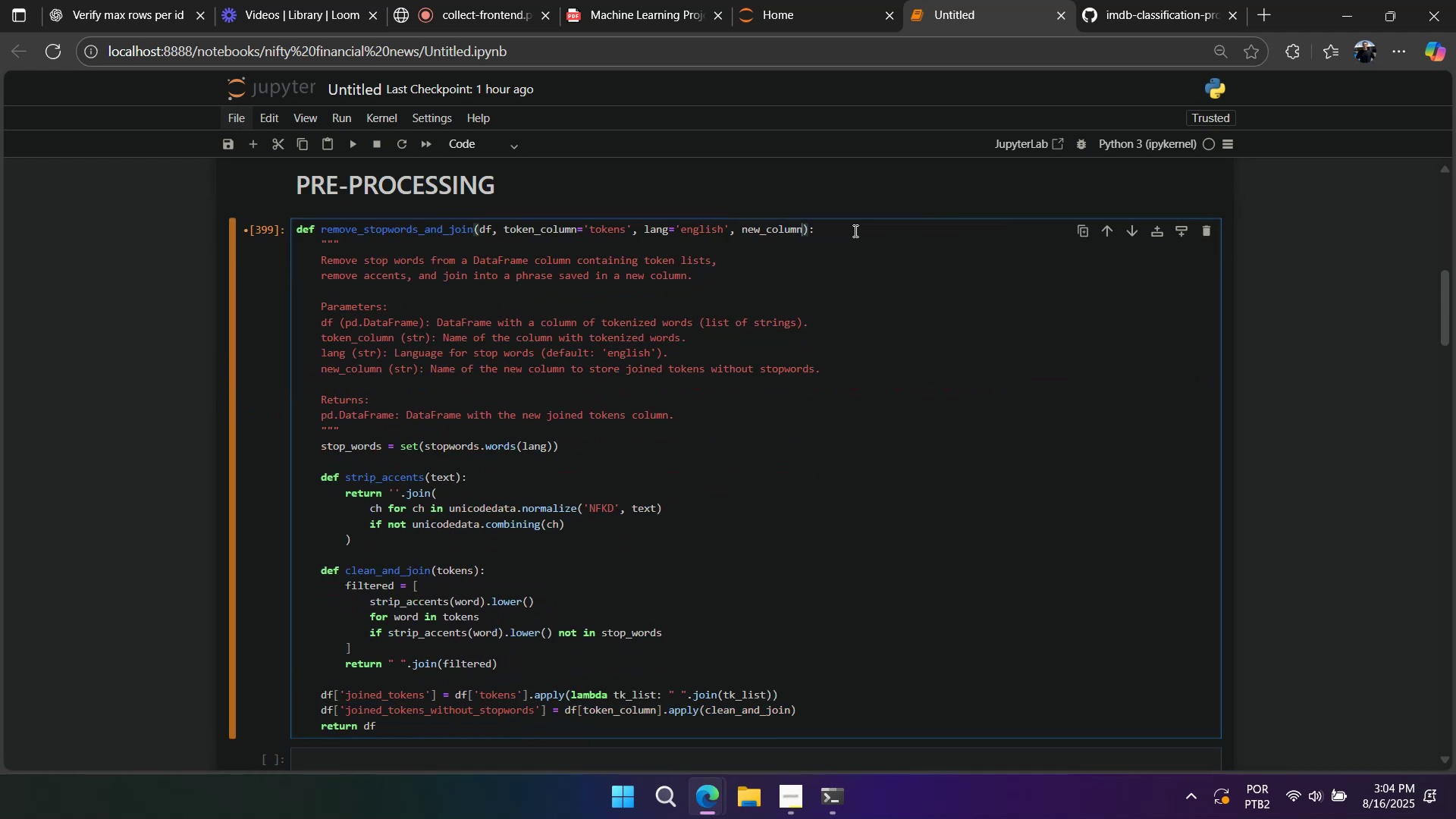 
key(Backspace)
 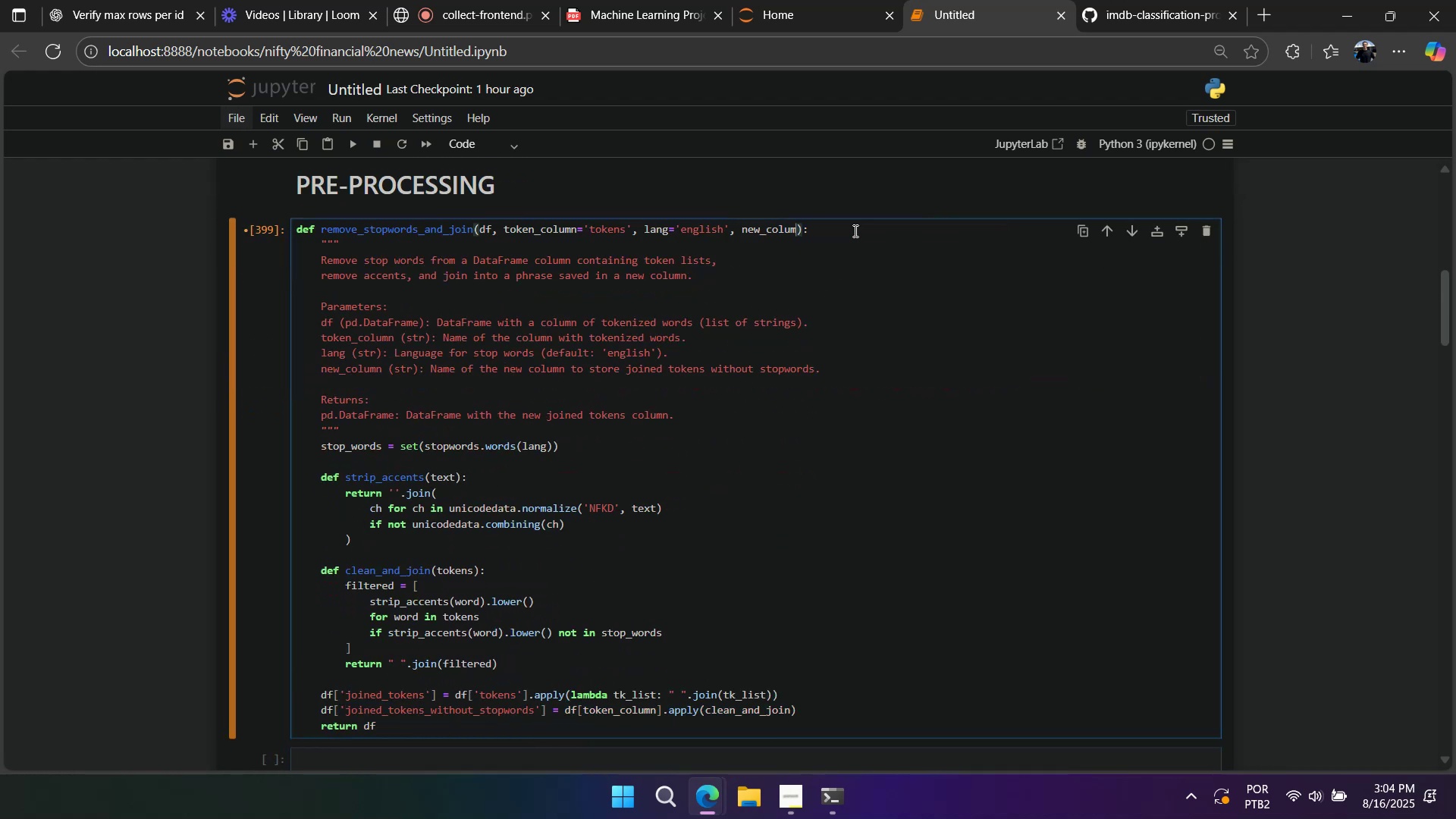 
key(Backspace)
 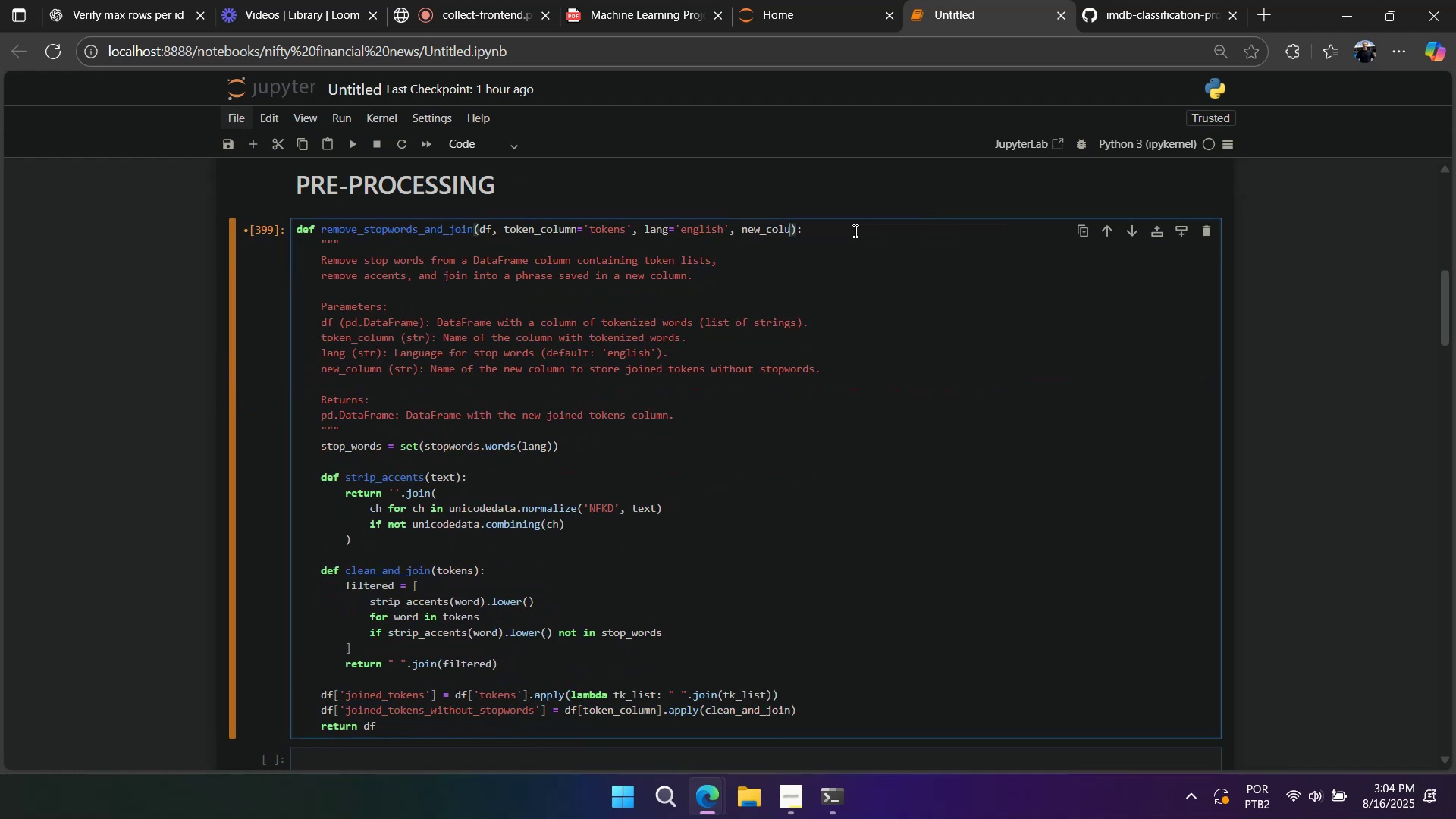 
key(Backspace)
 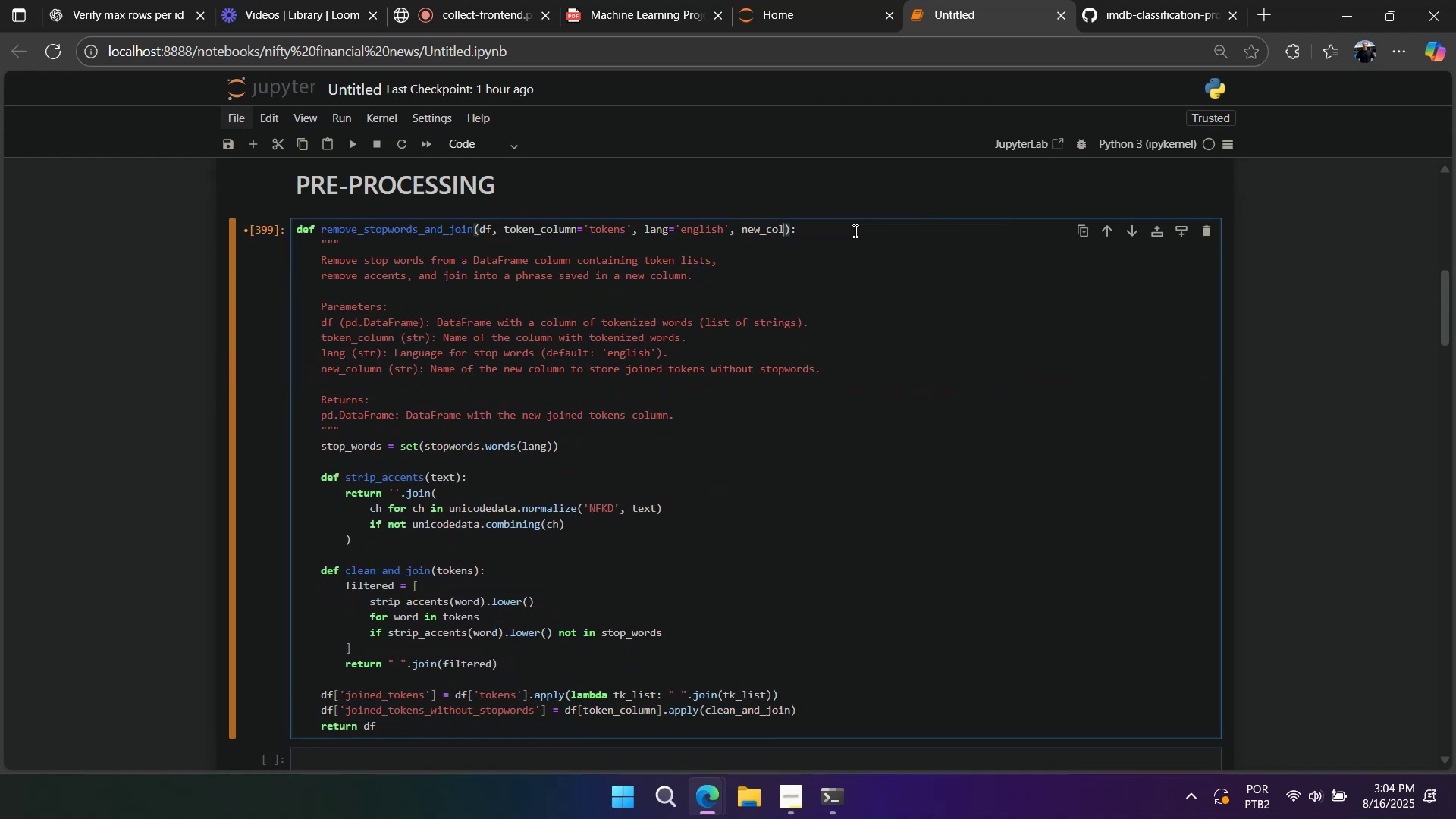 
key(Backspace)
 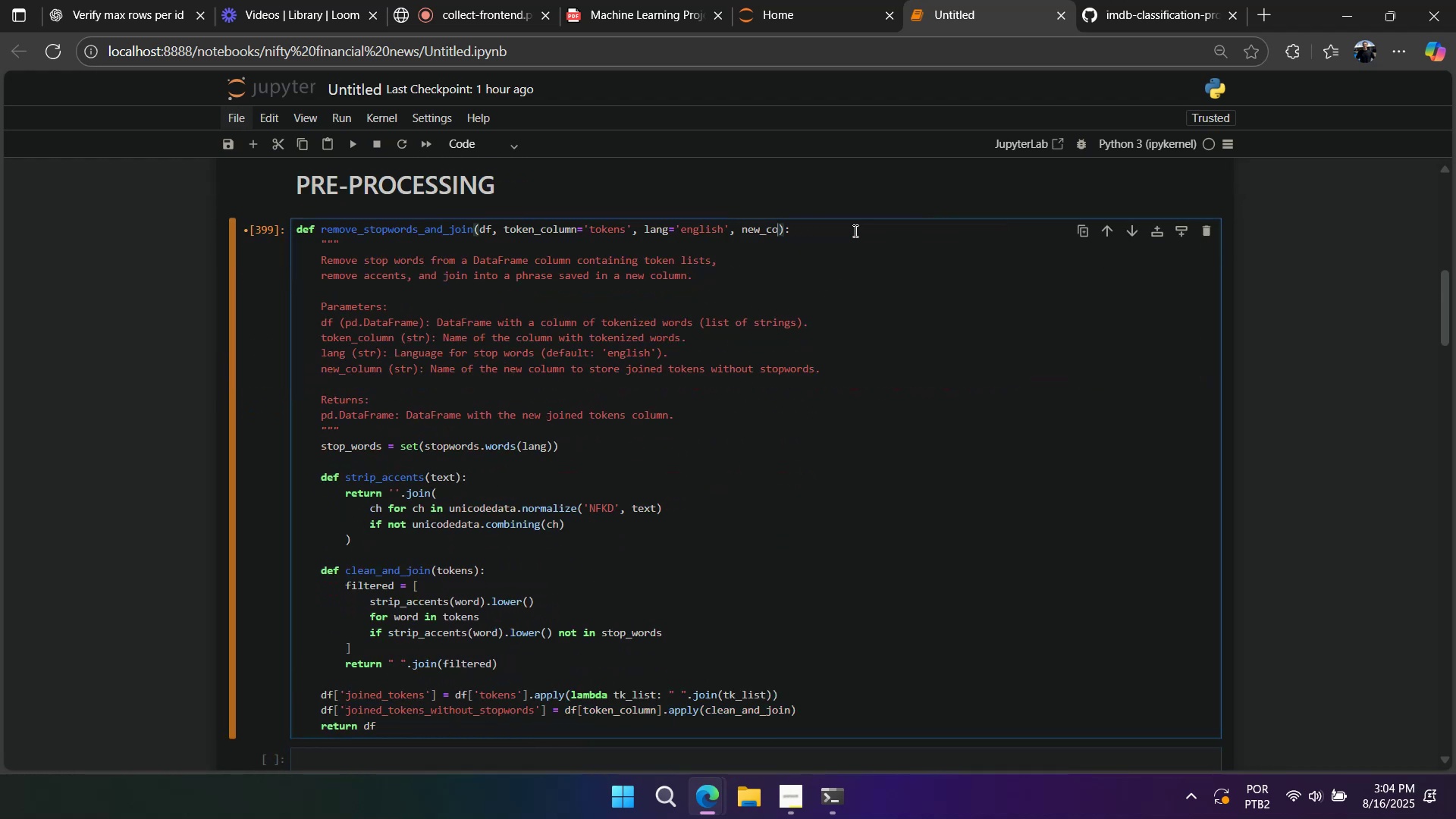 
key(Backspace)
 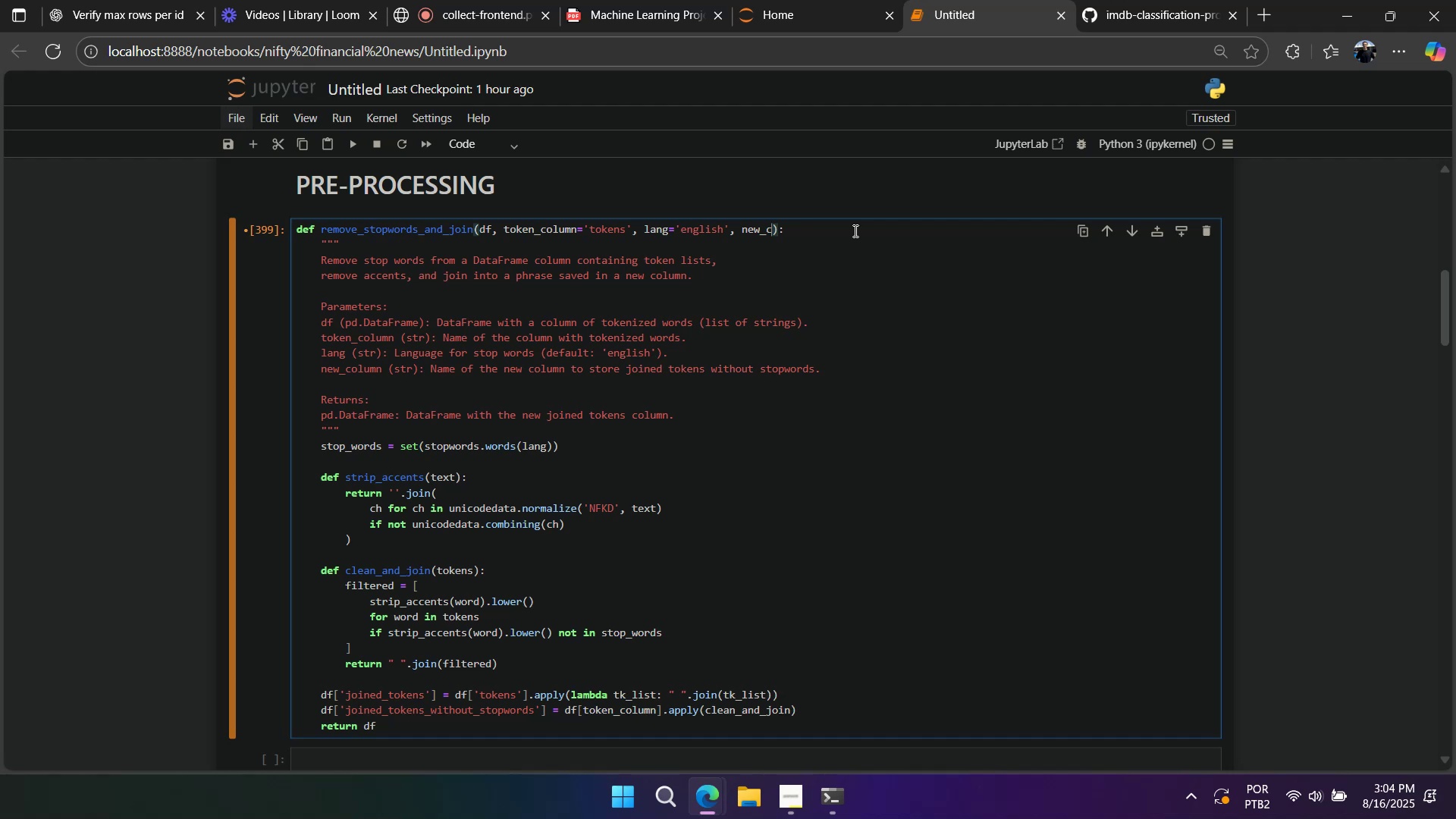 
key(Backspace)
 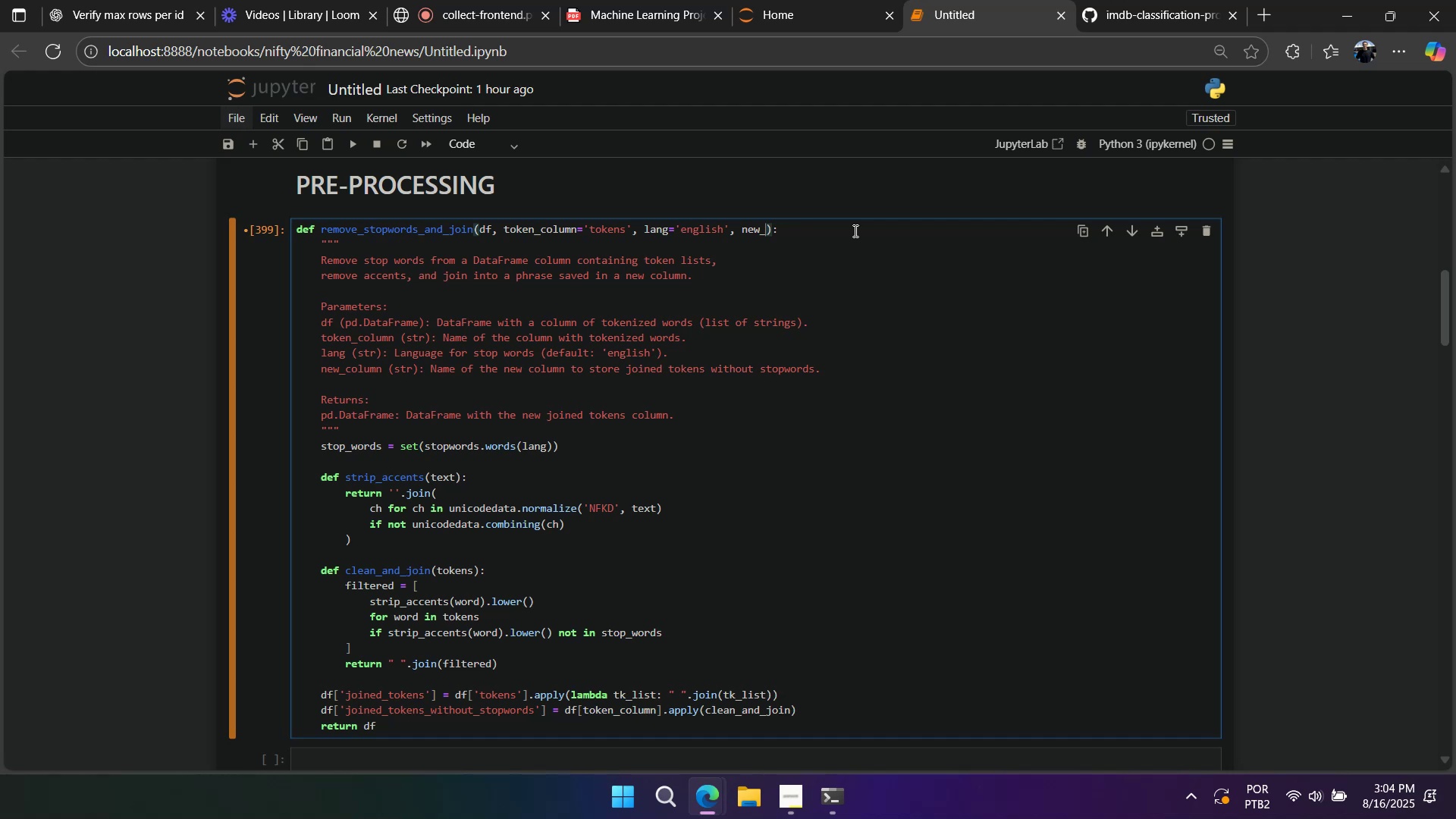 
key(Backspace)
 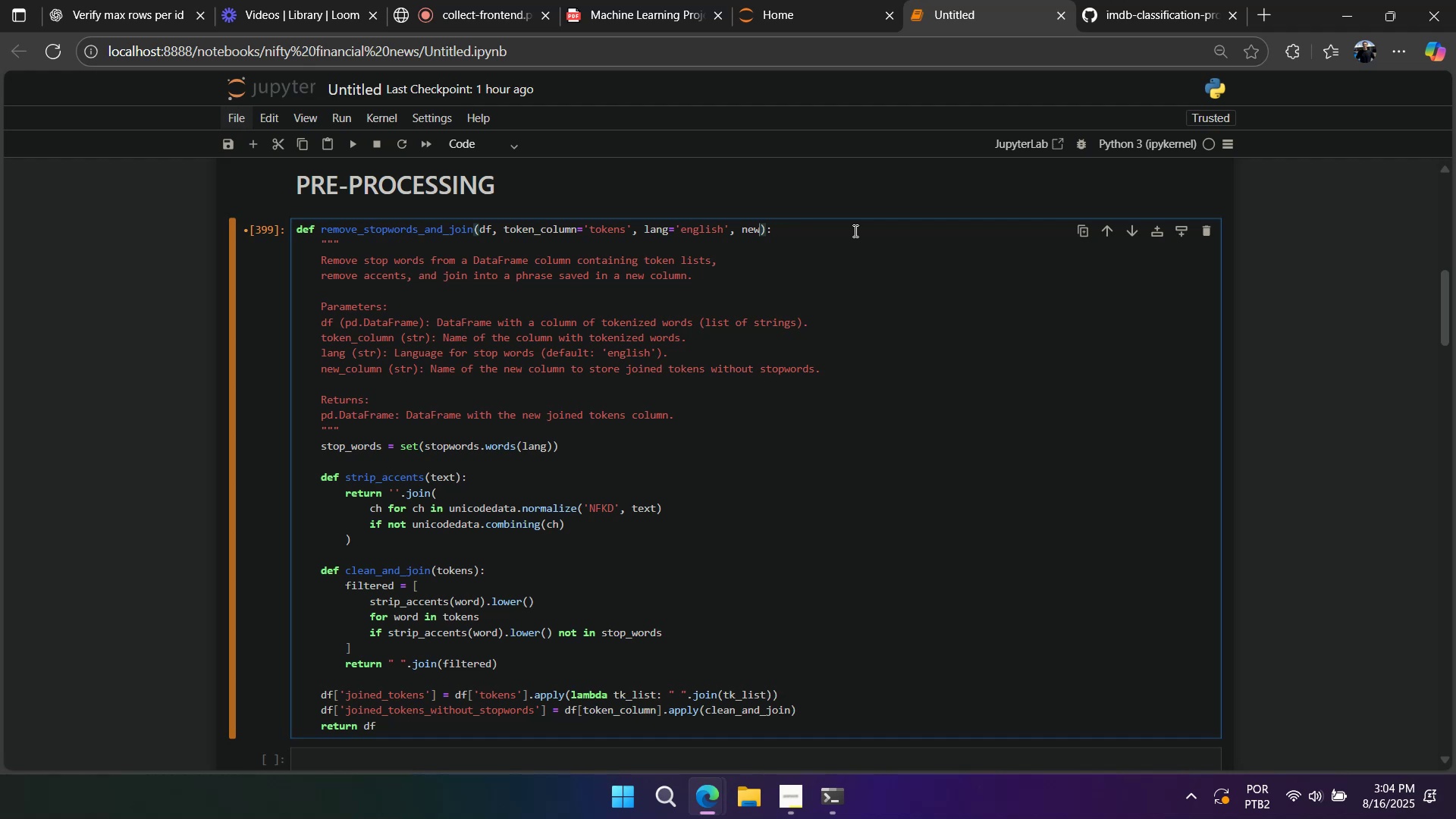 
key(Backspace)
 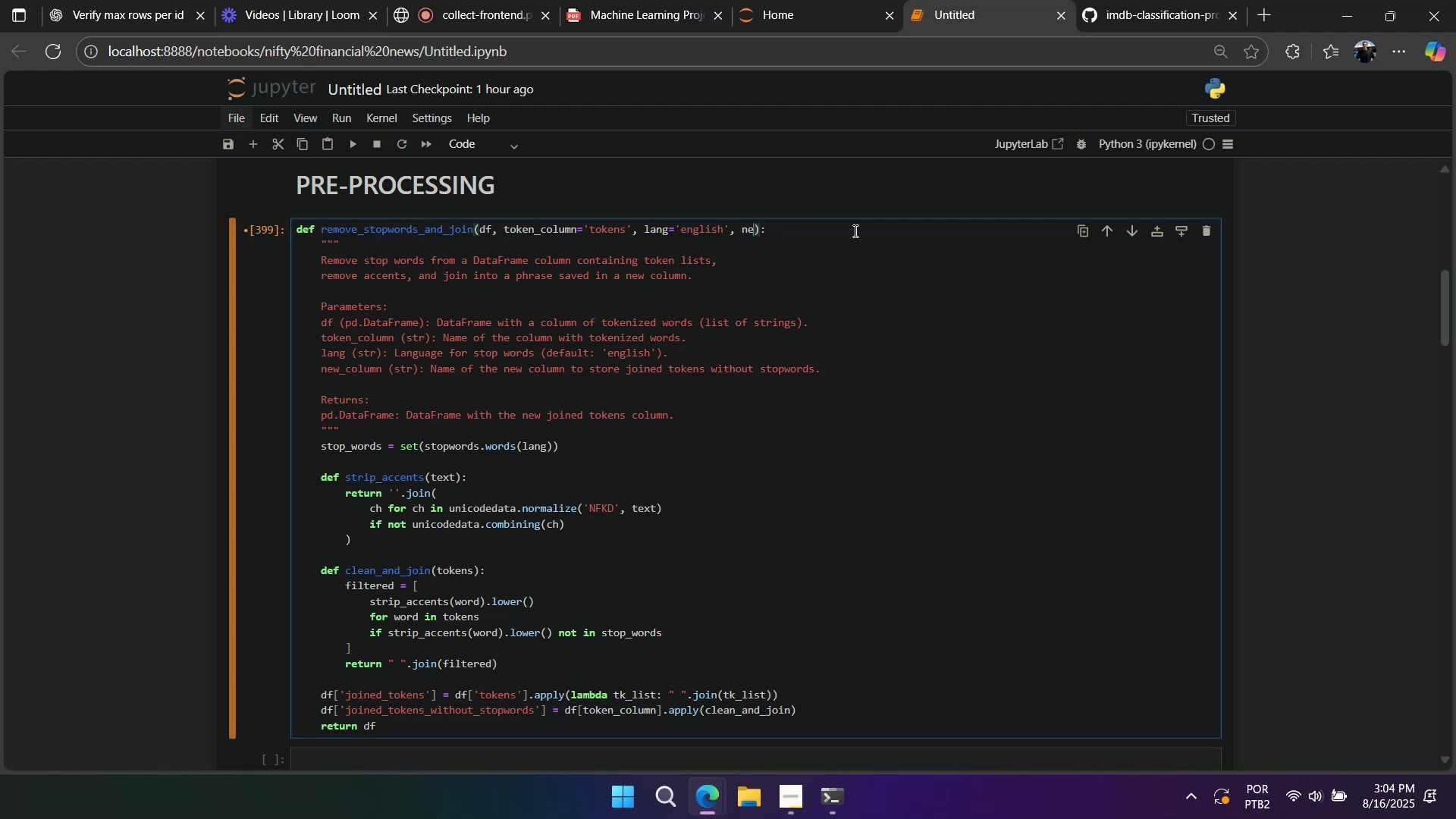 
key(Backspace)
 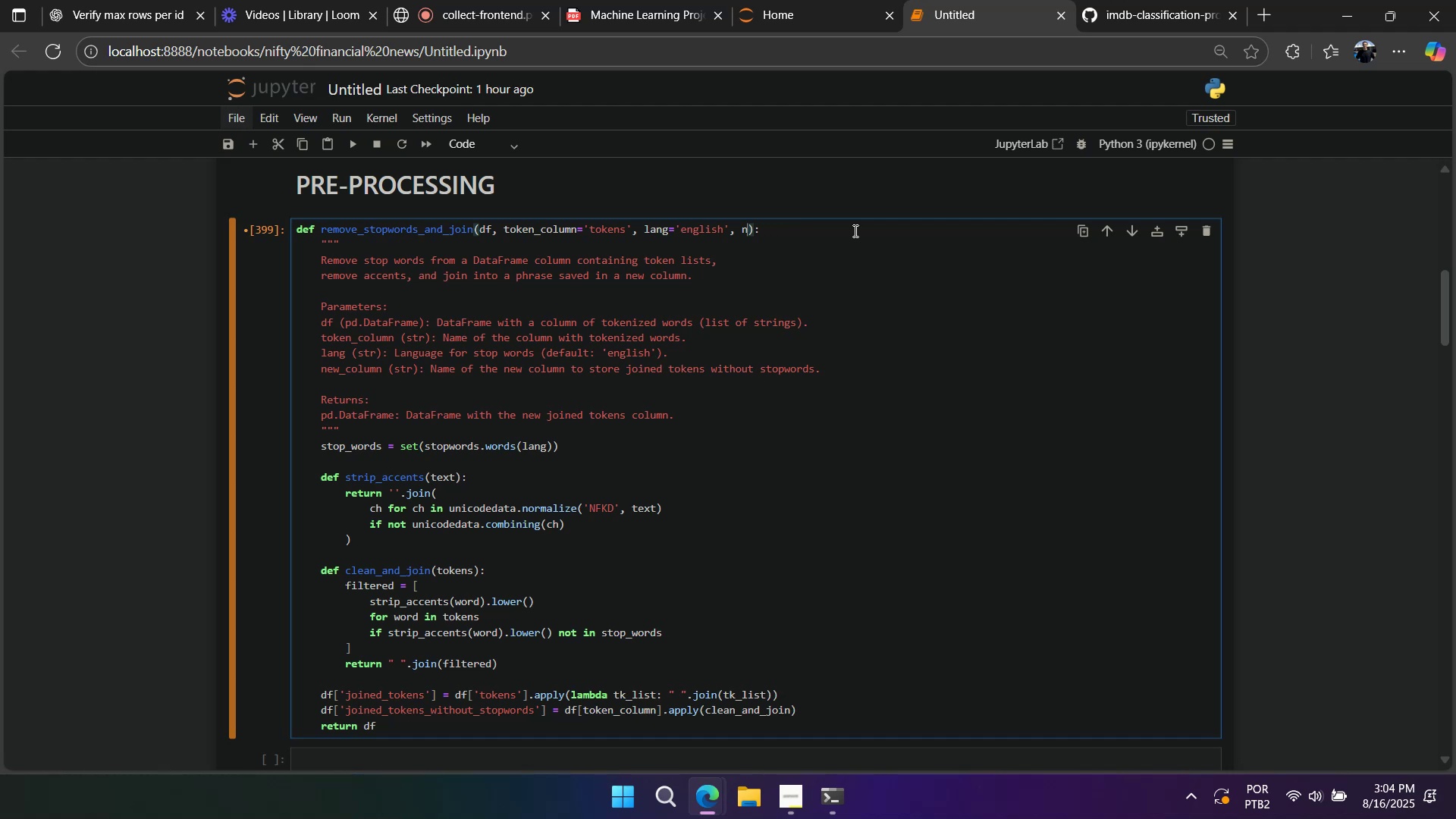 
key(Backspace)
 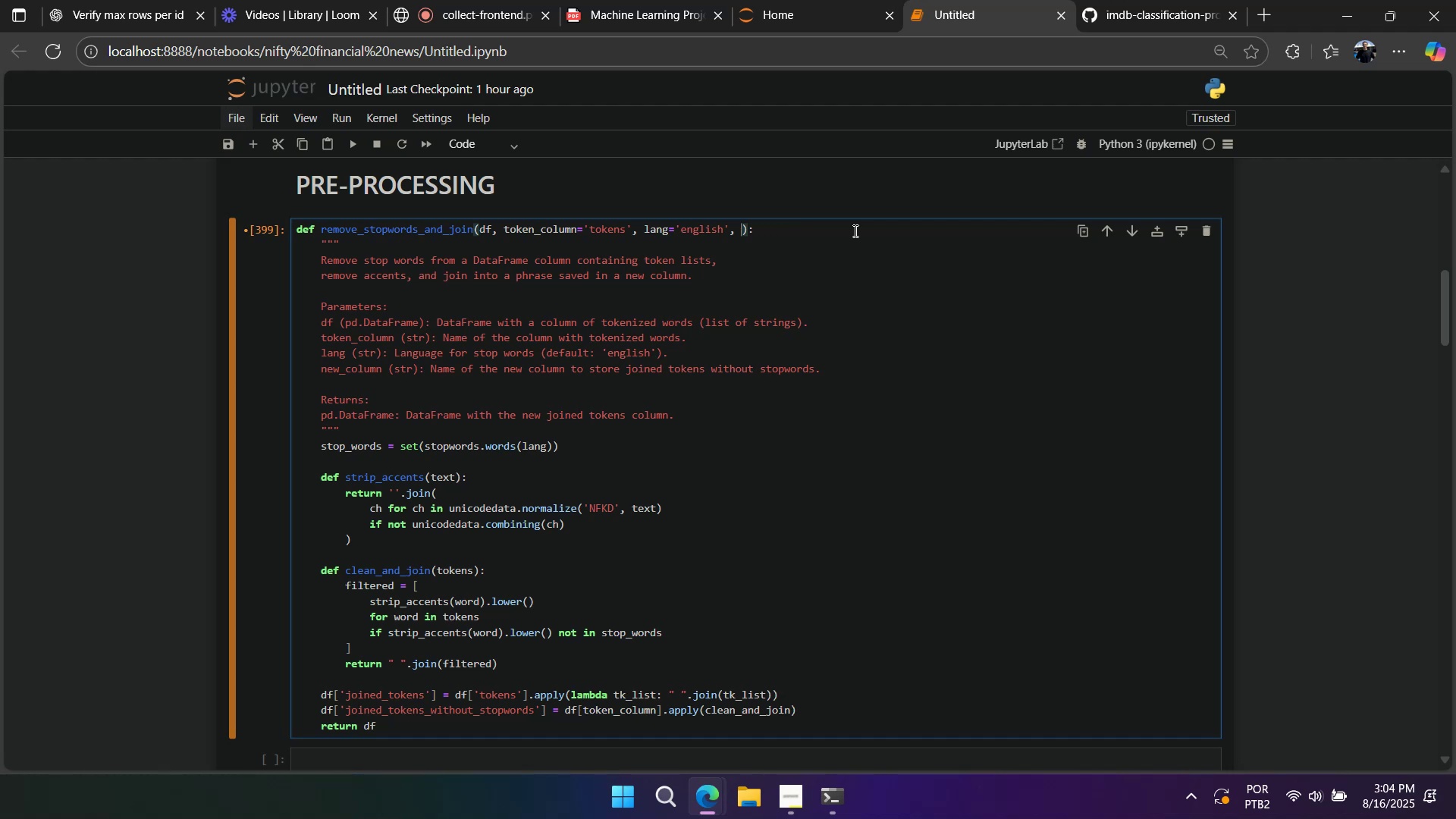 
key(Backspace)
 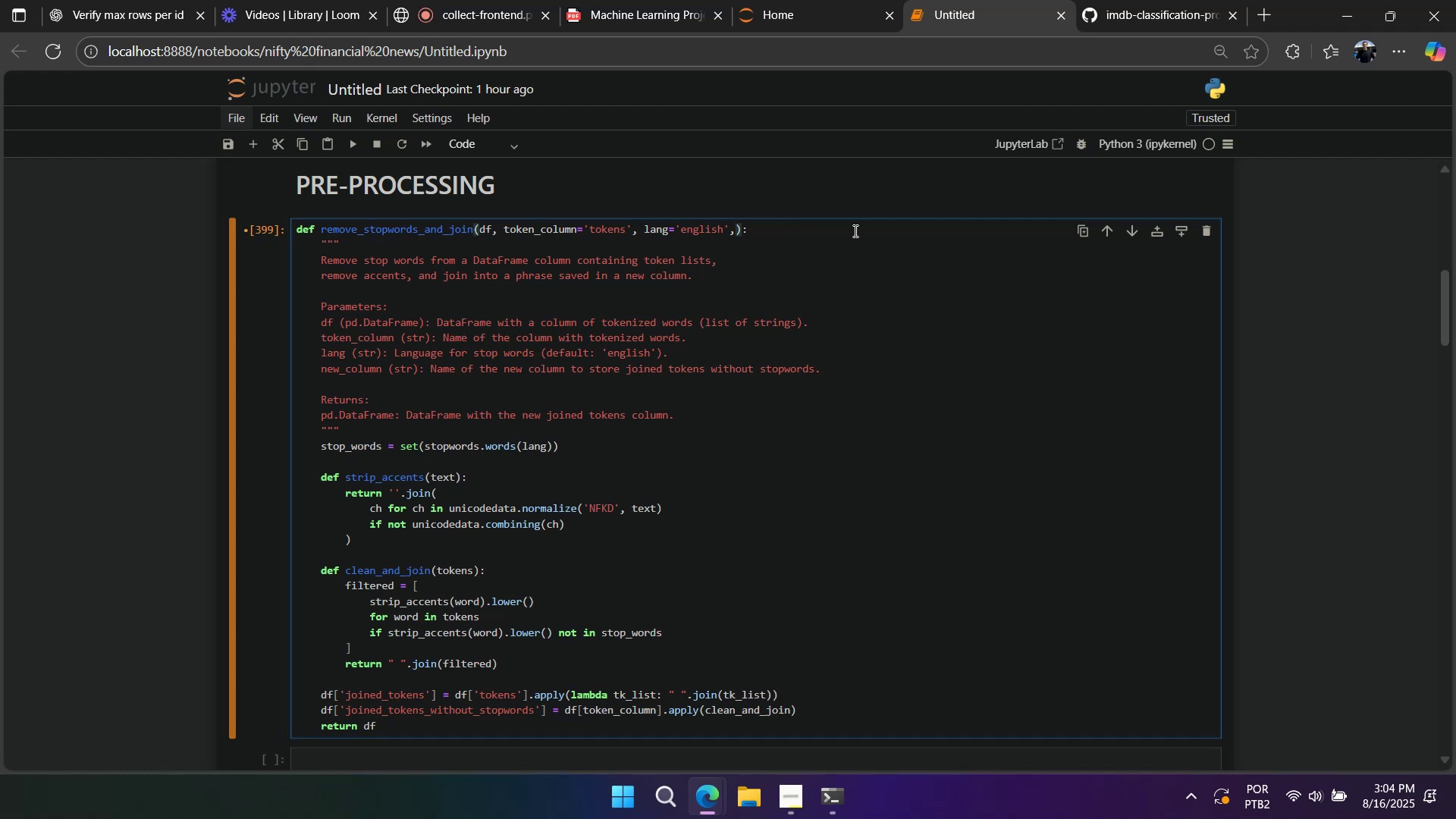 
key(Backspace)
 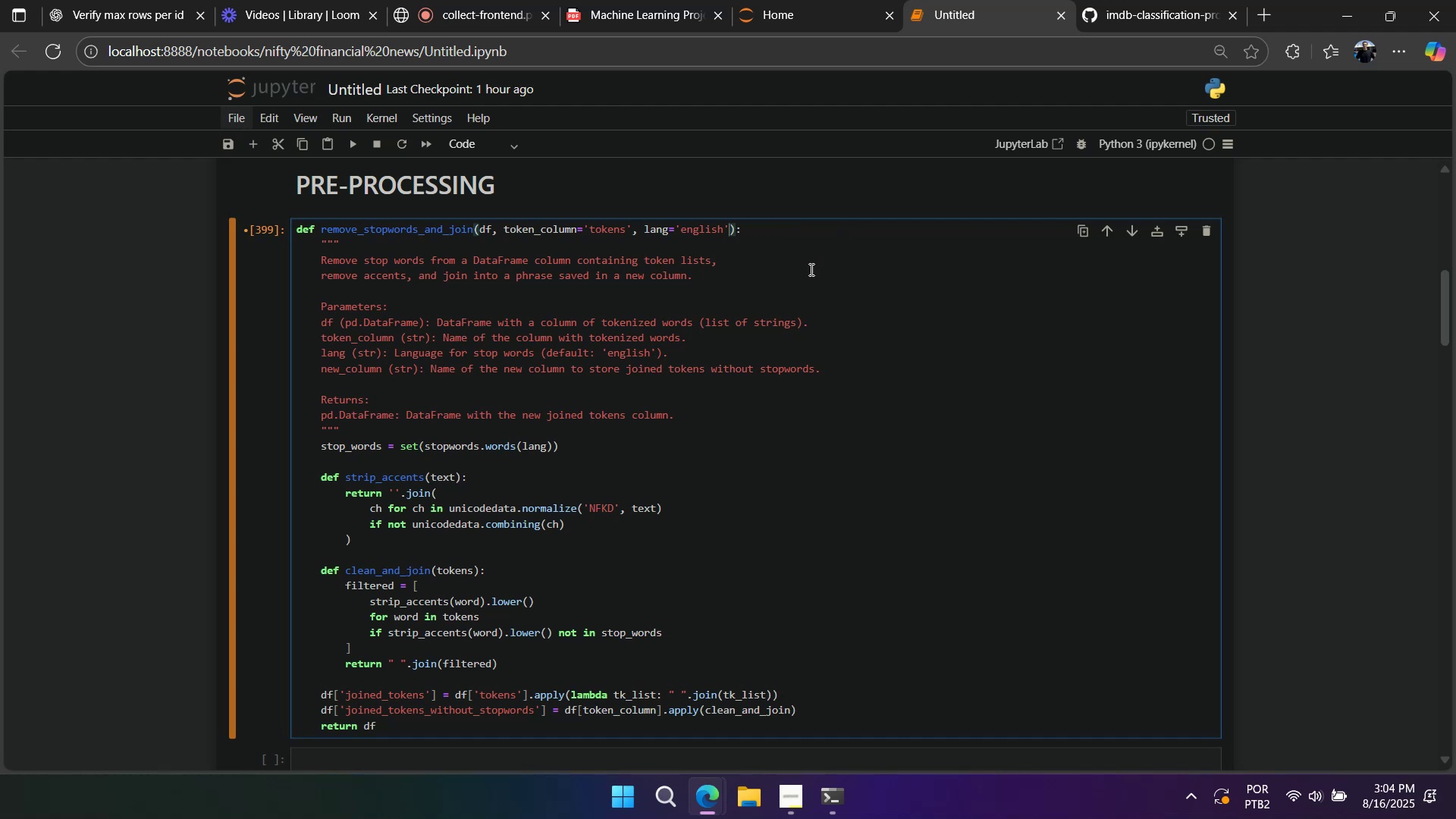 
scroll: coordinate [766, 359], scroll_direction: down, amount: 5.0
 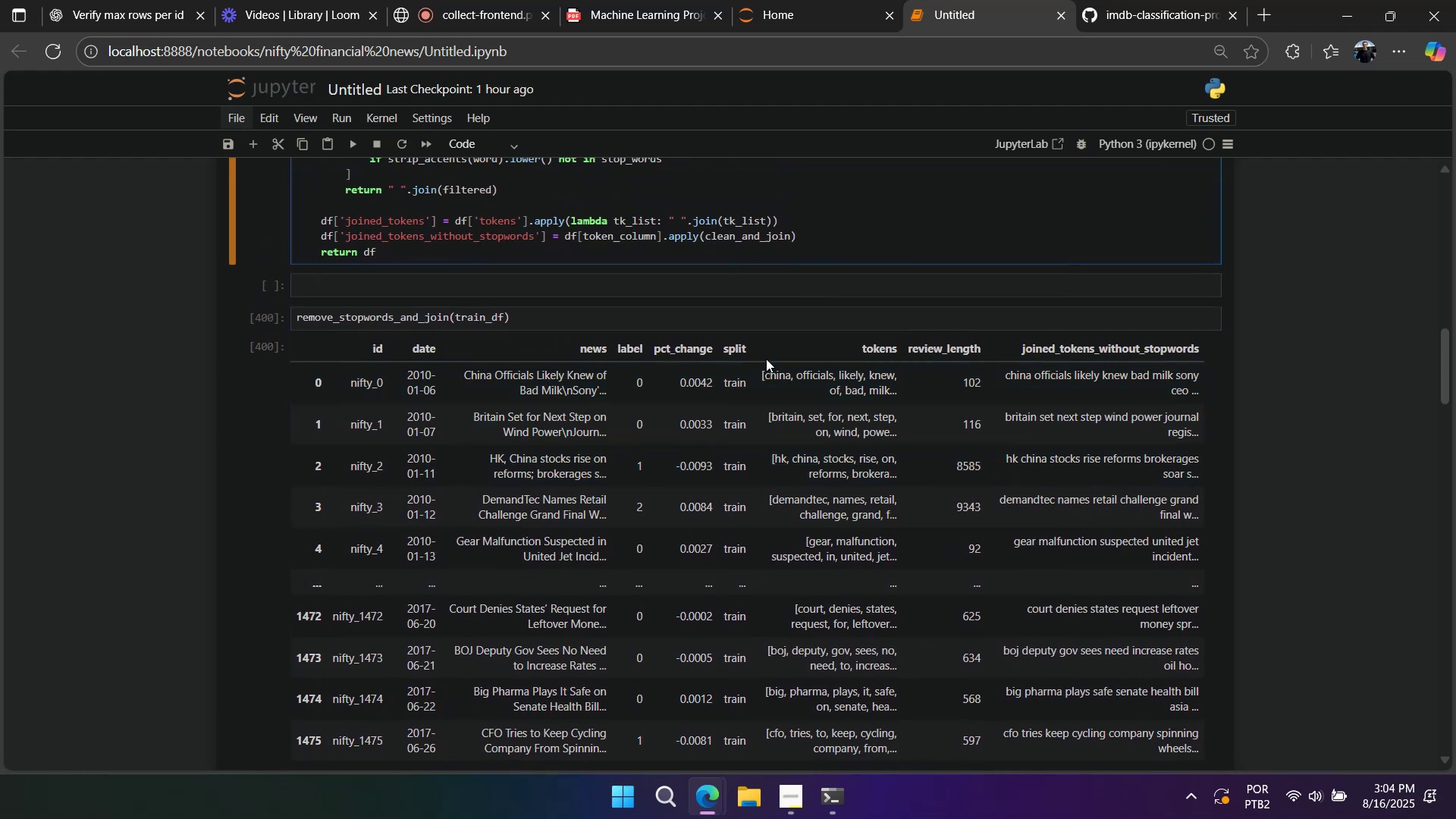 
scroll: coordinate [711, 324], scroll_direction: up, amount: 6.0
 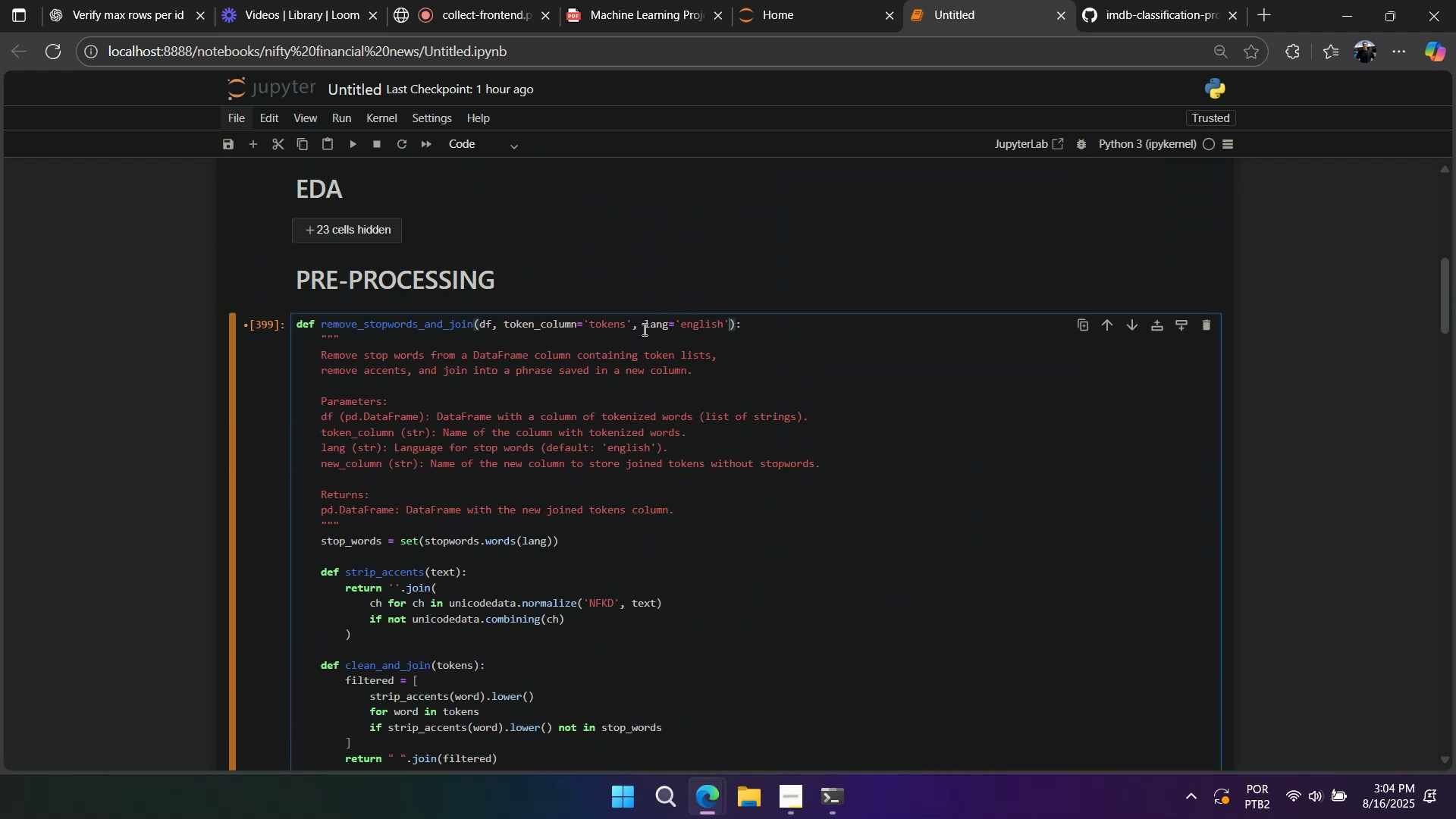 
left_click_drag(start_coordinate=[643, 324], to_coordinate=[495, 322])
 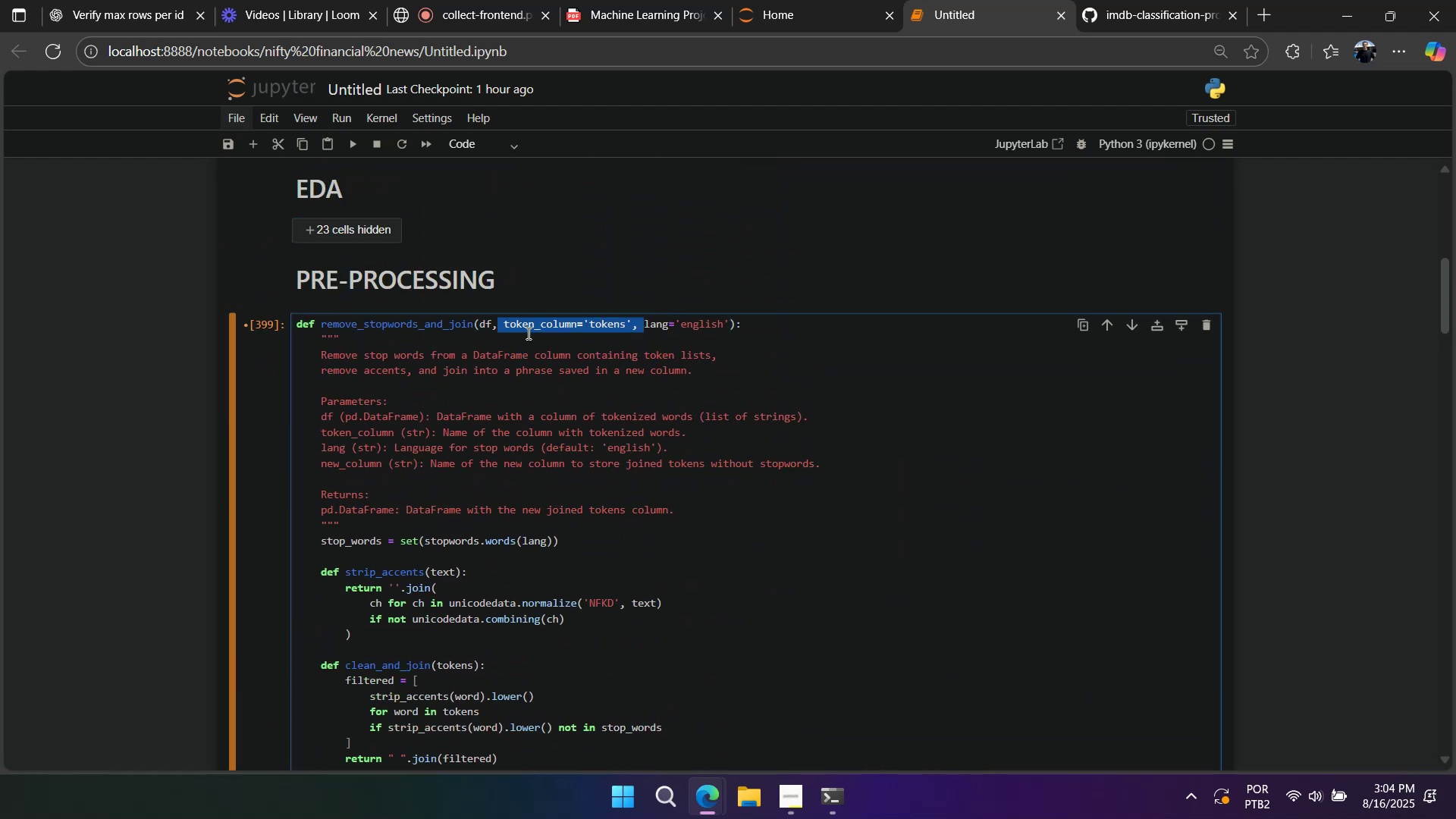 
left_click([527, 333])
 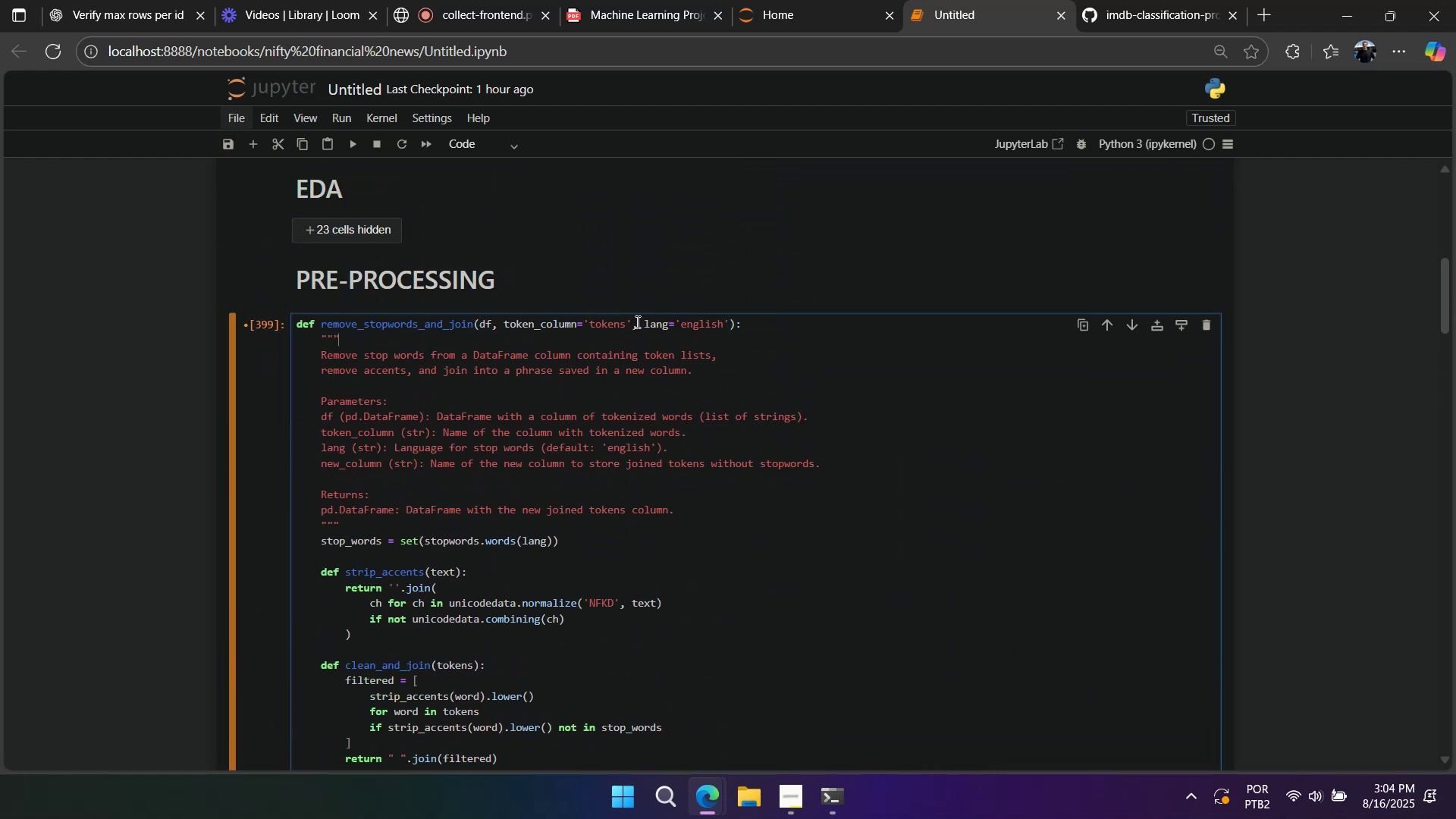 
left_click_drag(start_coordinate=[635, 322], to_coordinate=[582, 317])
 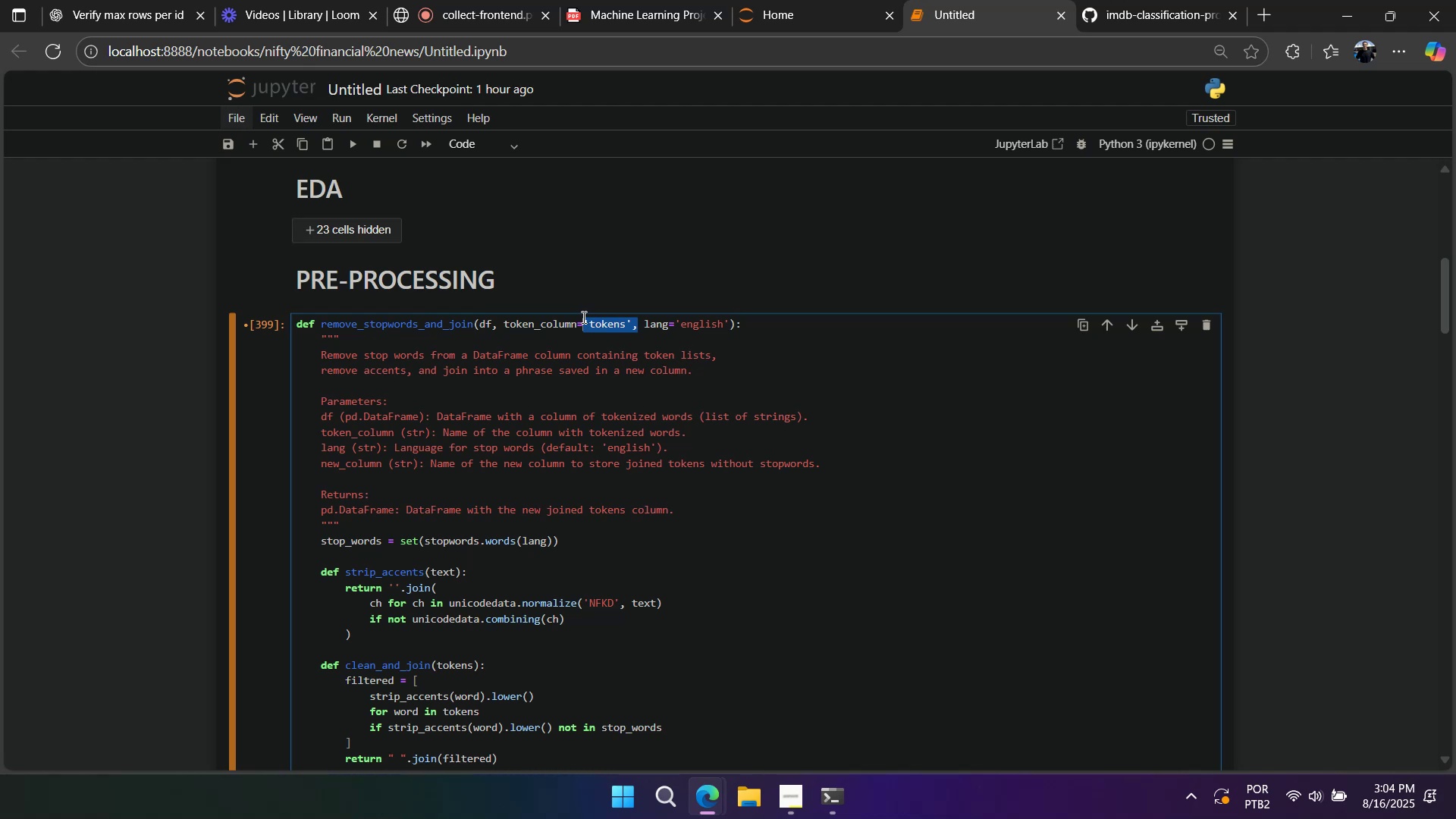 
key(Control+X)
 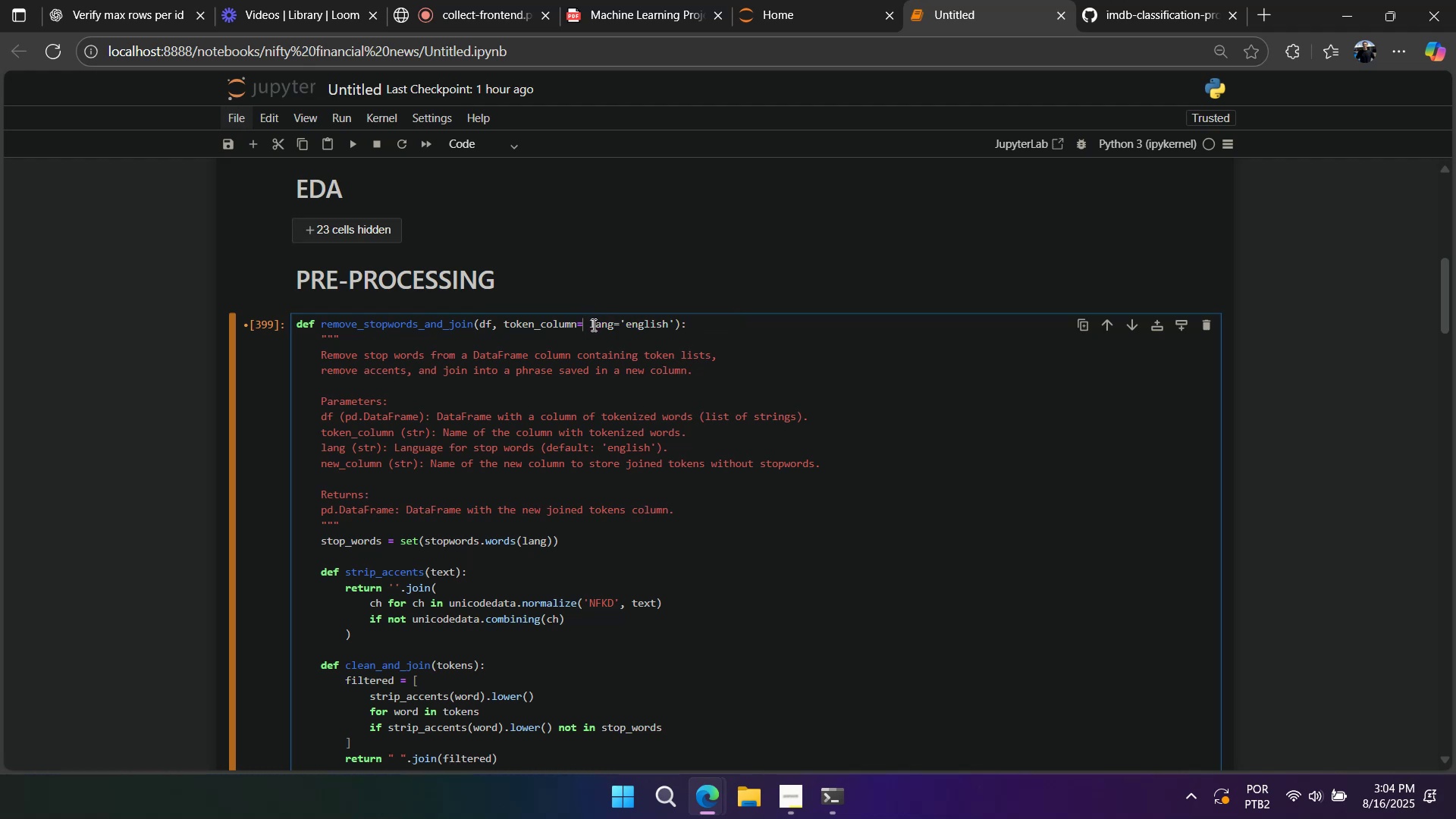 
left_click_drag(start_coordinate=[592, 325], to_coordinate=[497, 317])
 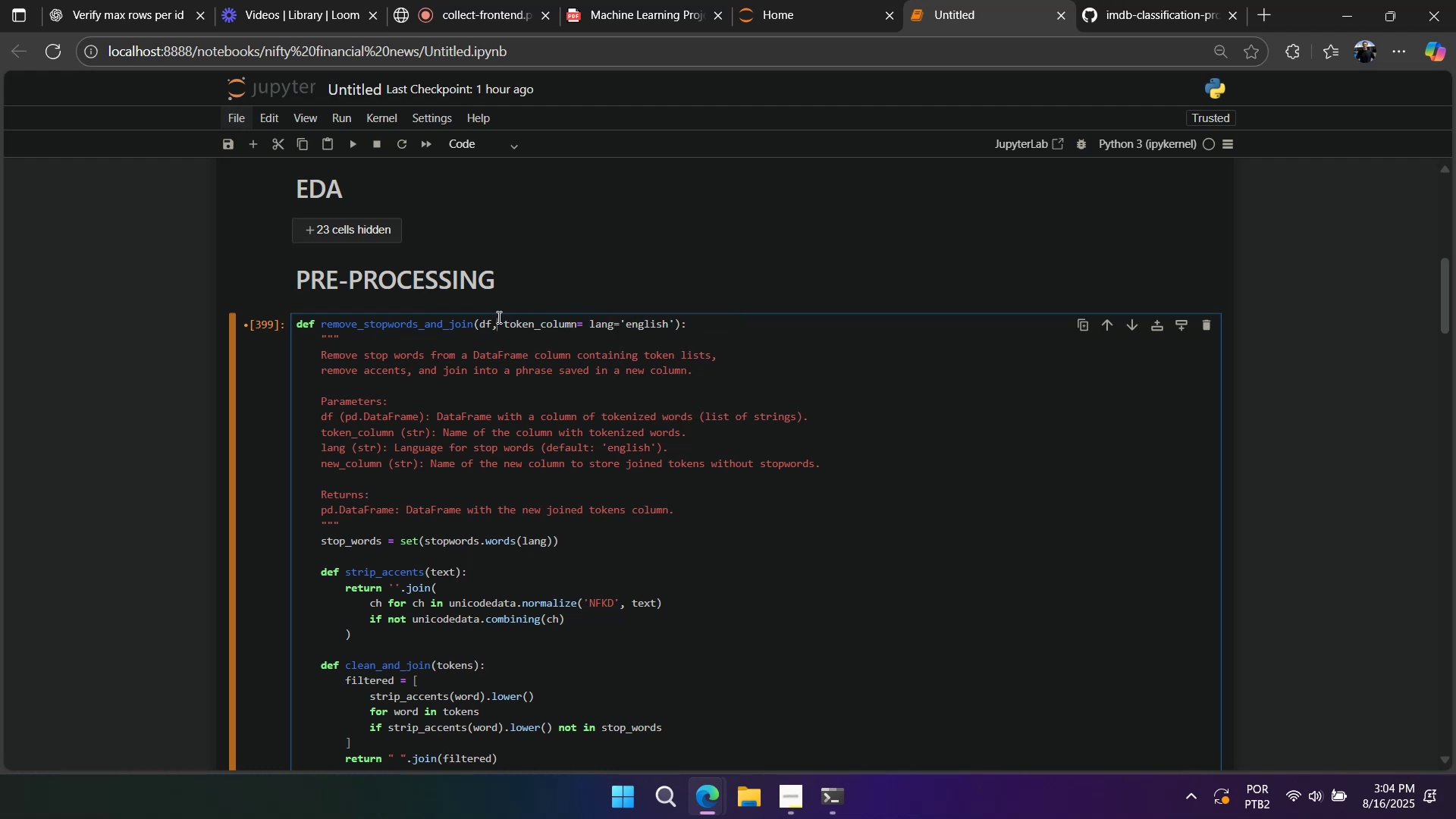 
left_click([497, 317])
 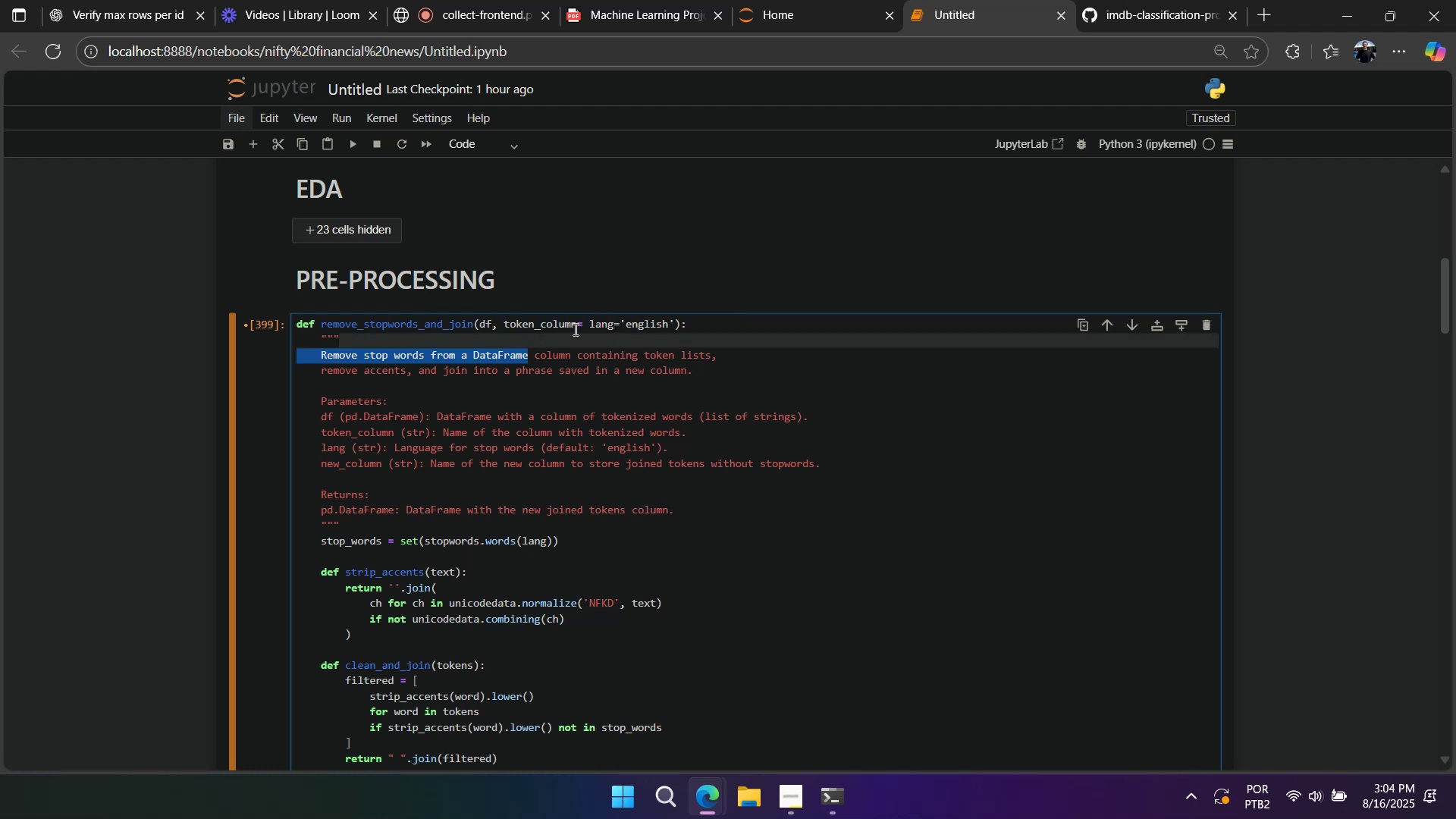 
left_click_drag(start_coordinate=[589, 324], to_coordinate=[503, 320])
 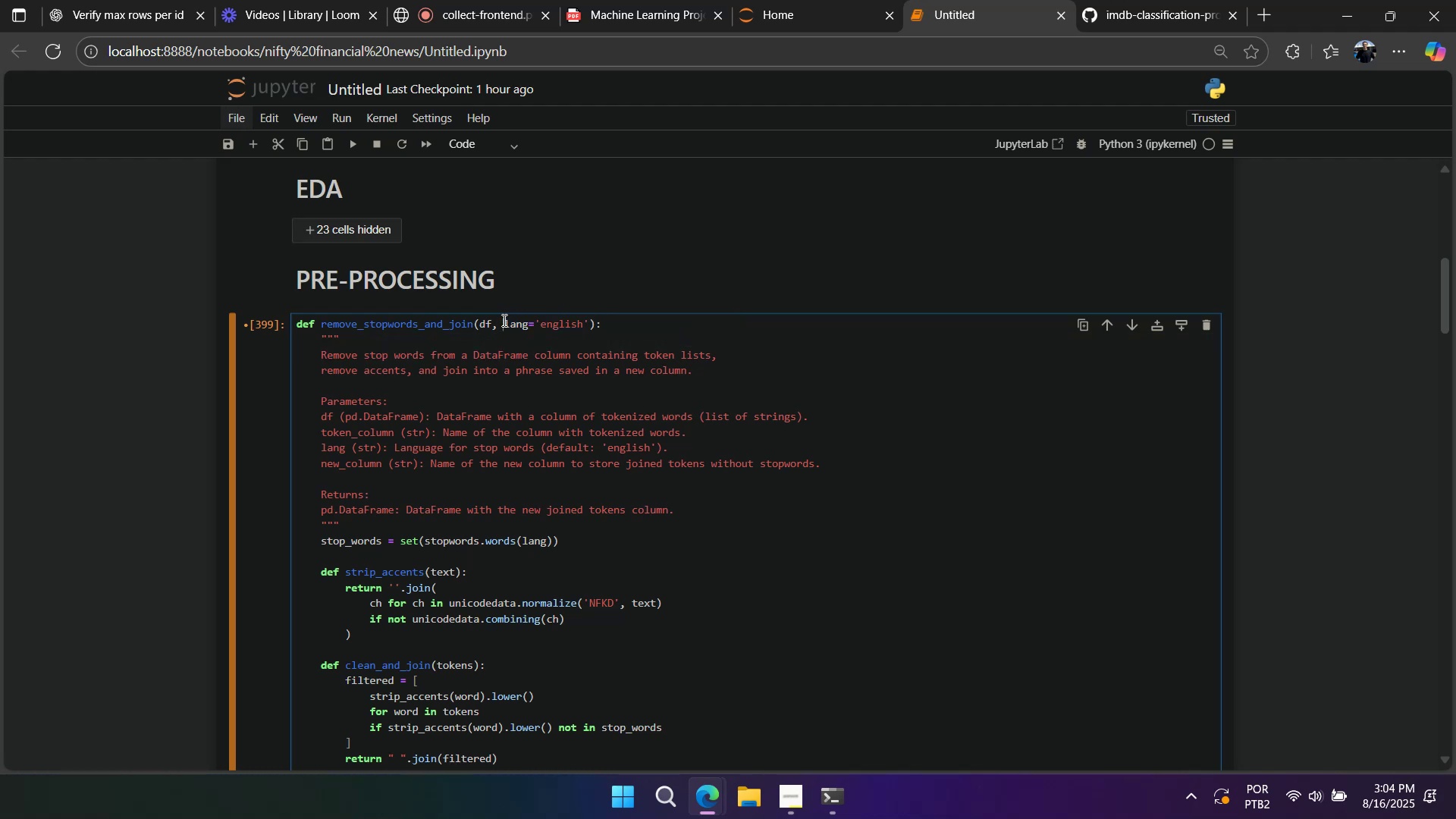 
key(Backspace)
 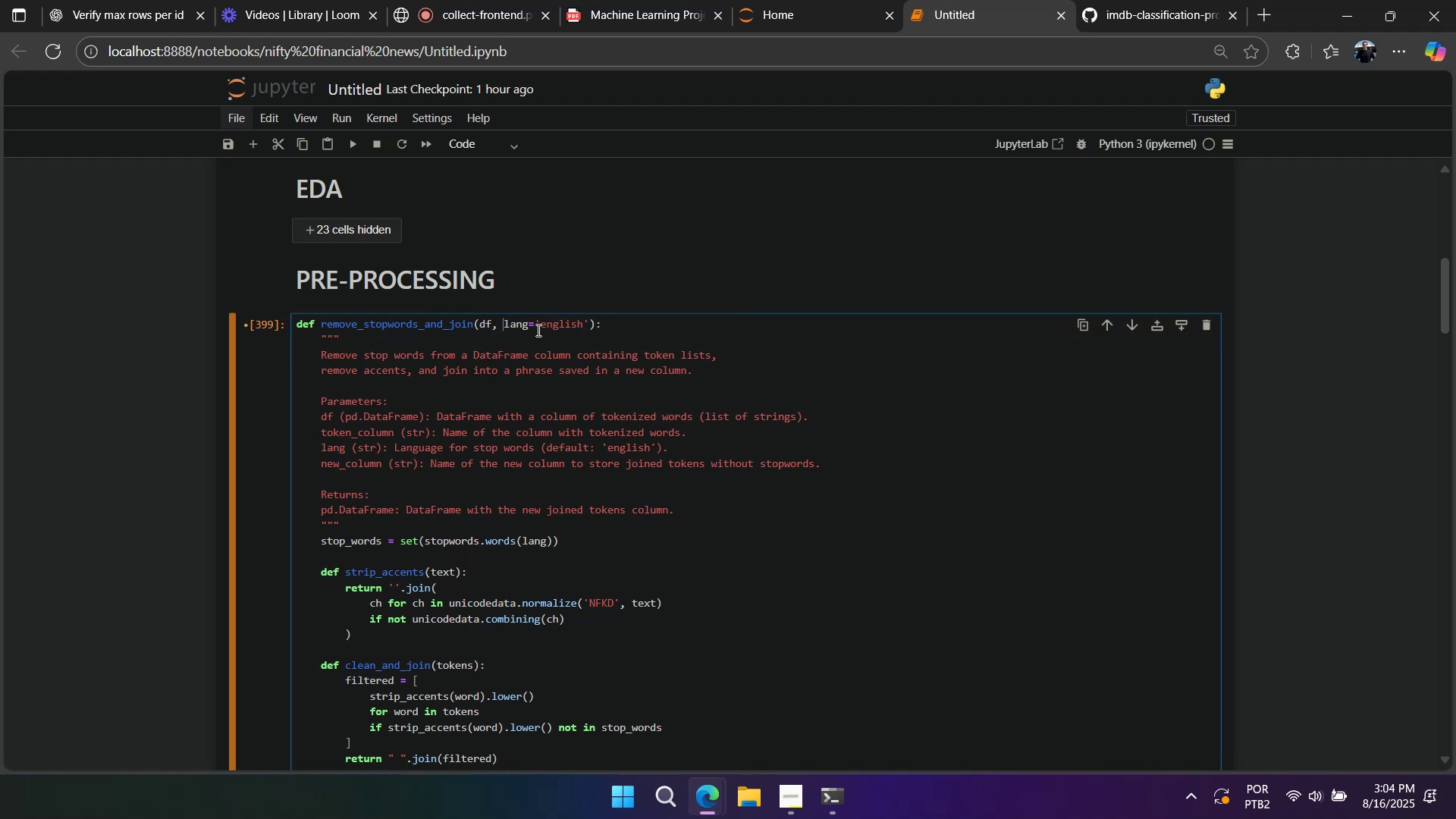 
scroll: coordinate [538, 340], scroll_direction: down, amount: 2.0
 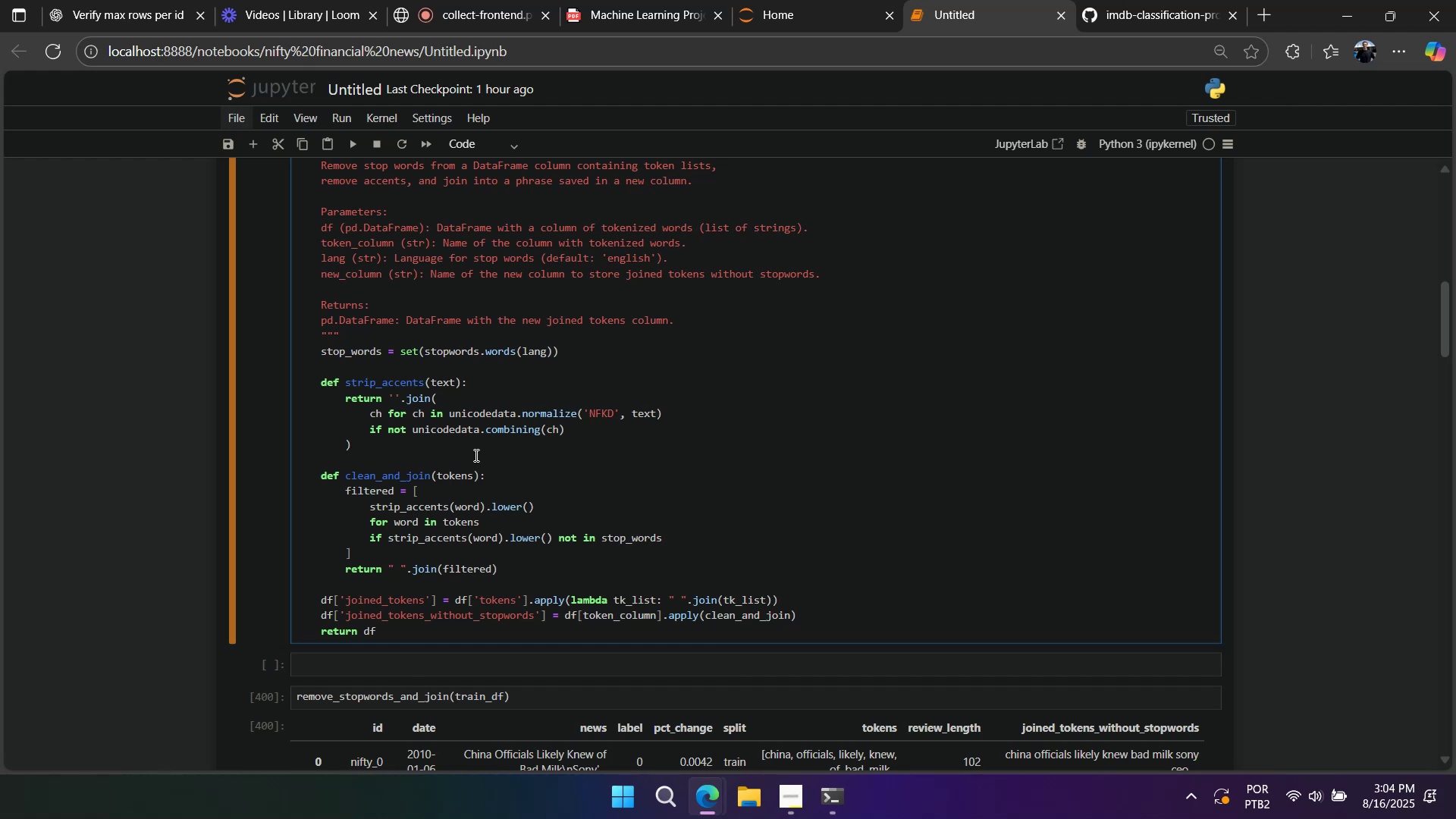 
double_click([592, 614])
 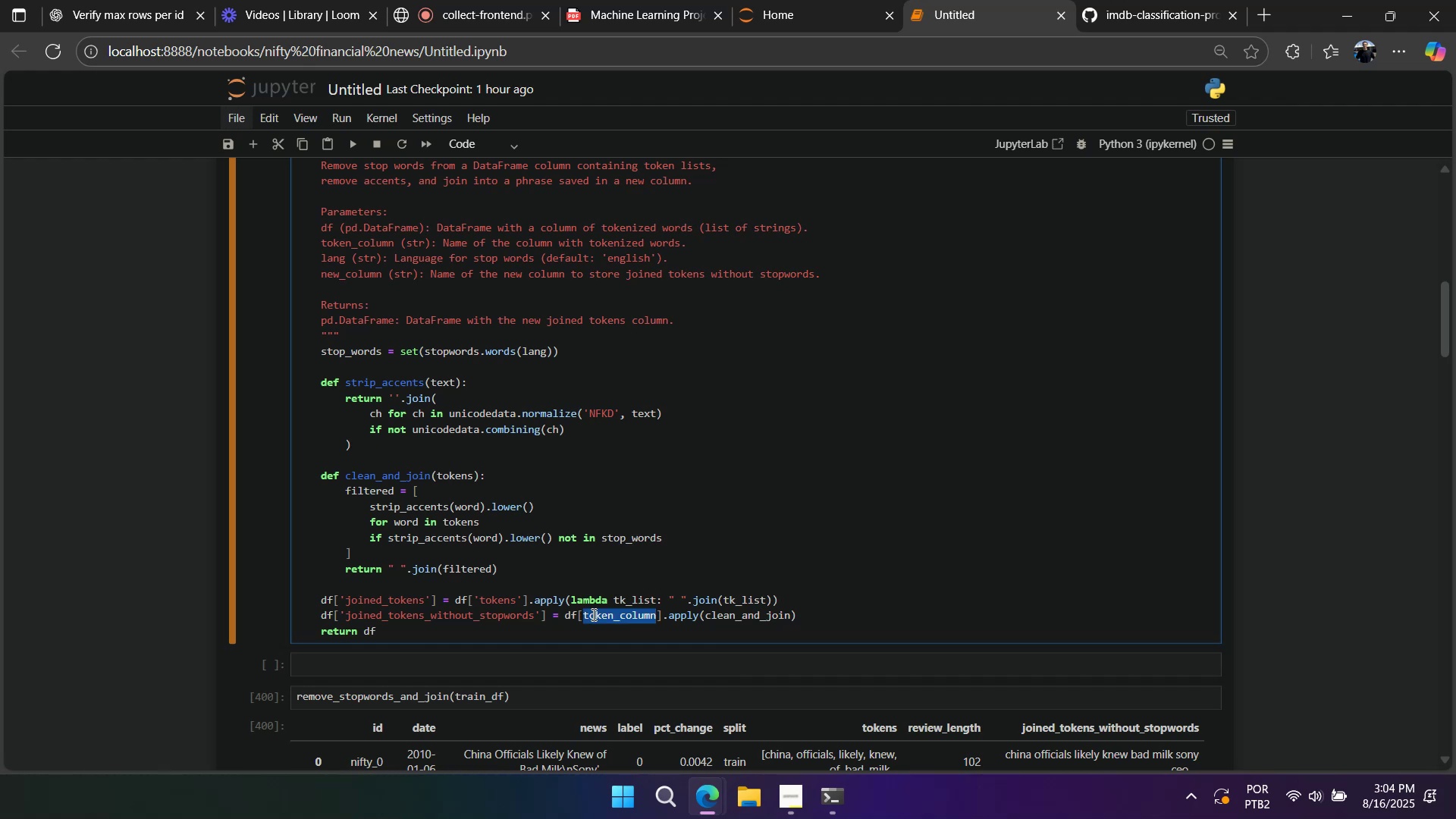 
key(Control+V)
 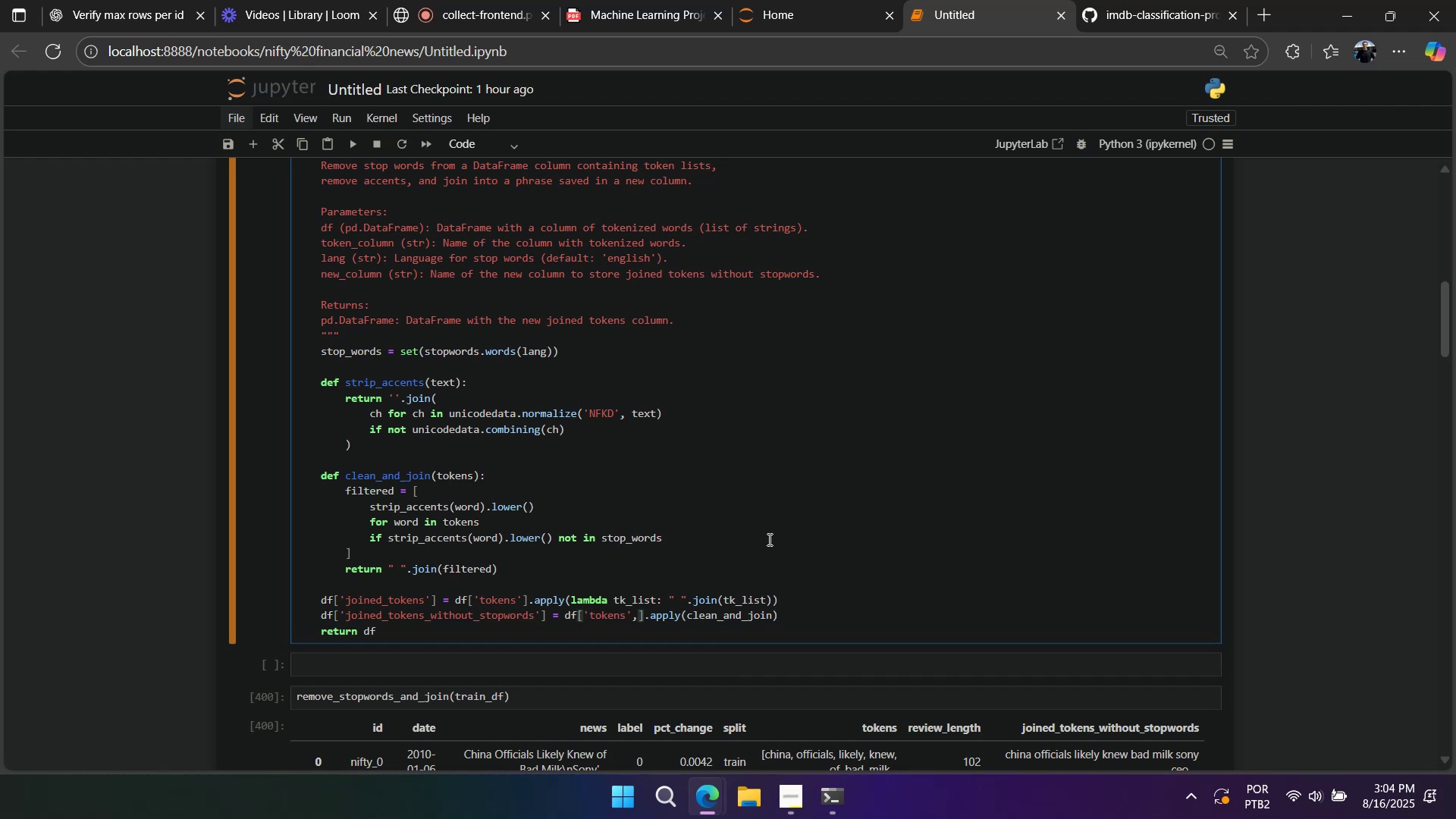 
right_click([836, 541])
 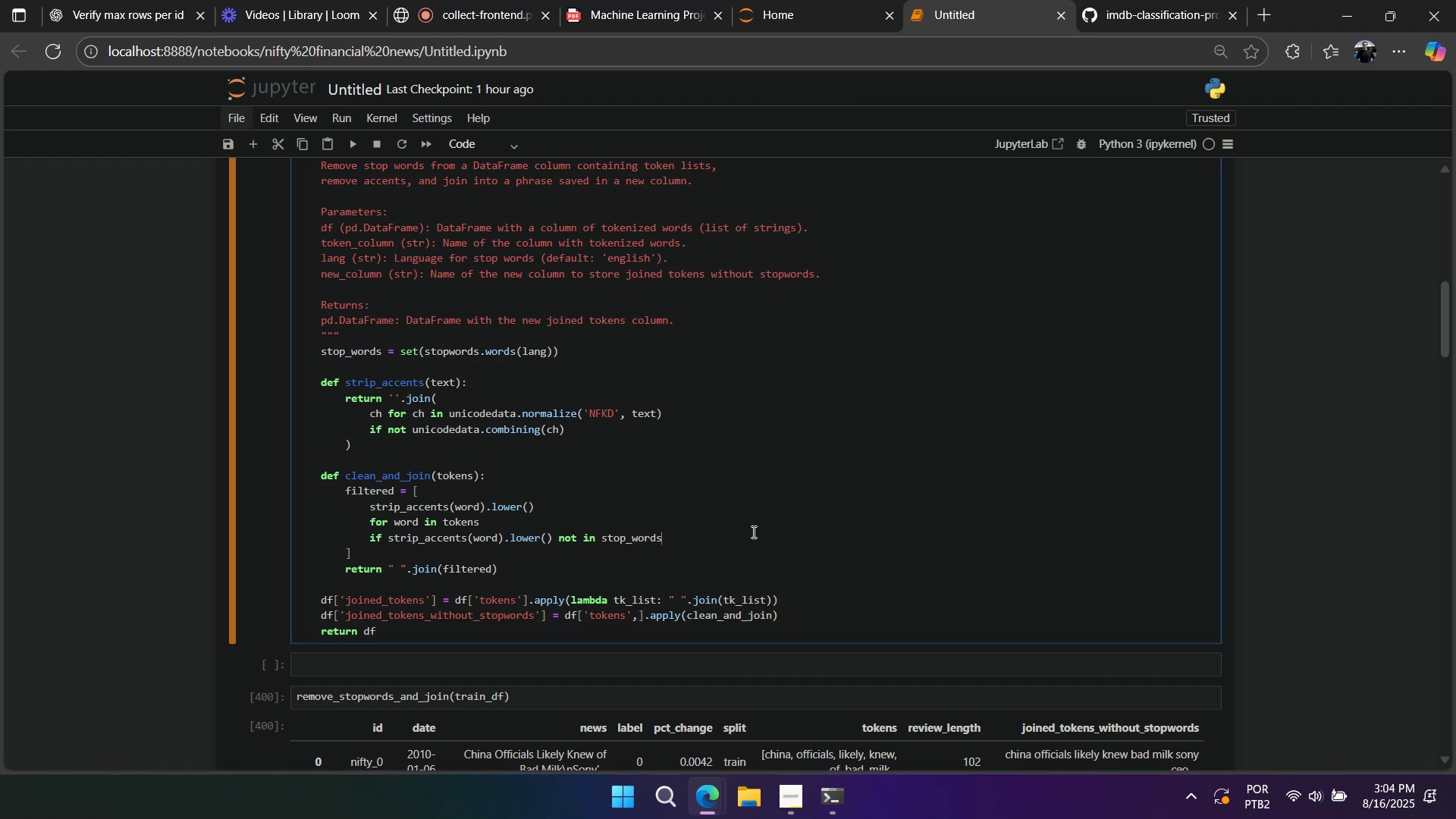 
right_click([752, 532])
 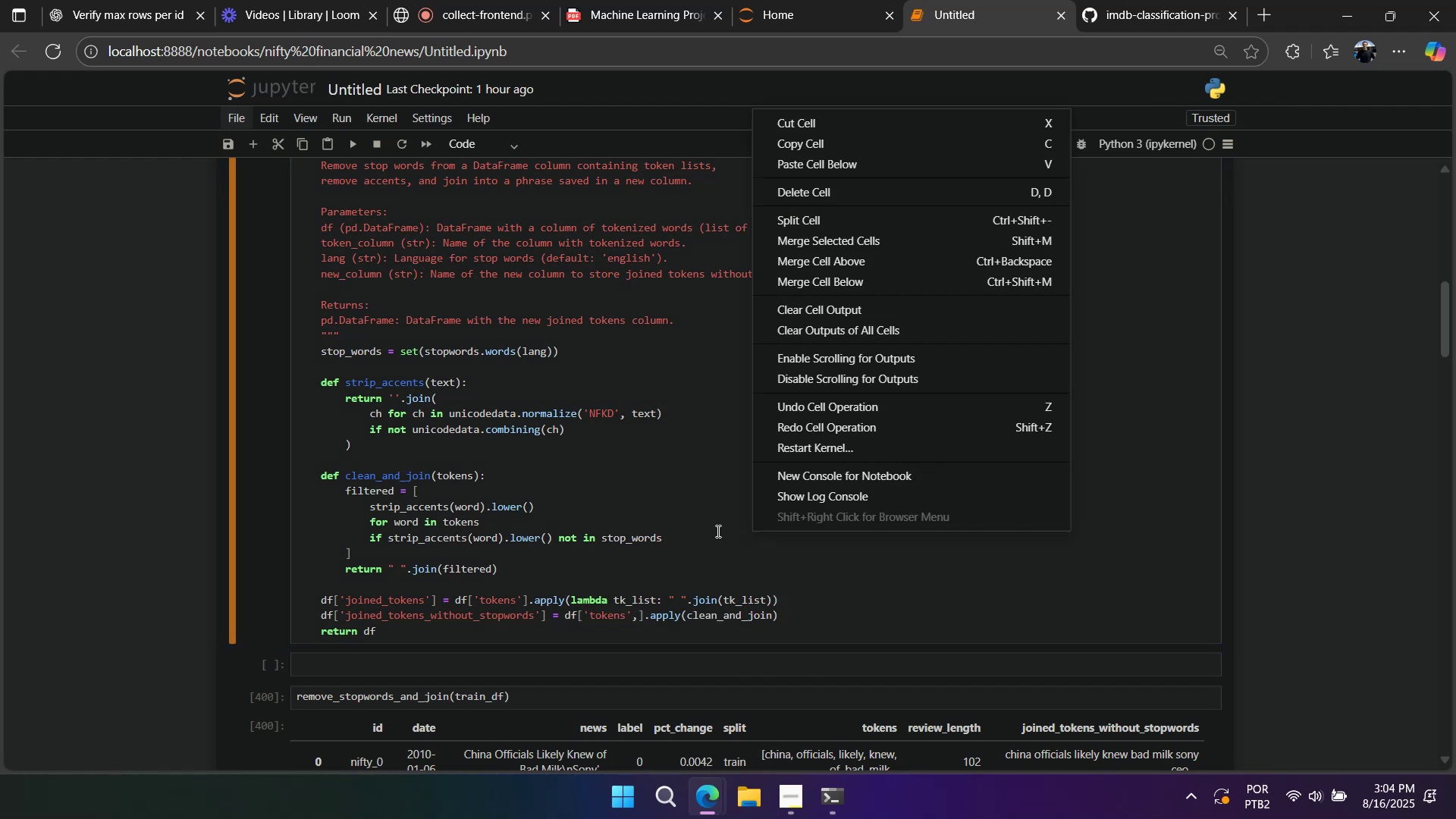 
left_click([717, 531])
 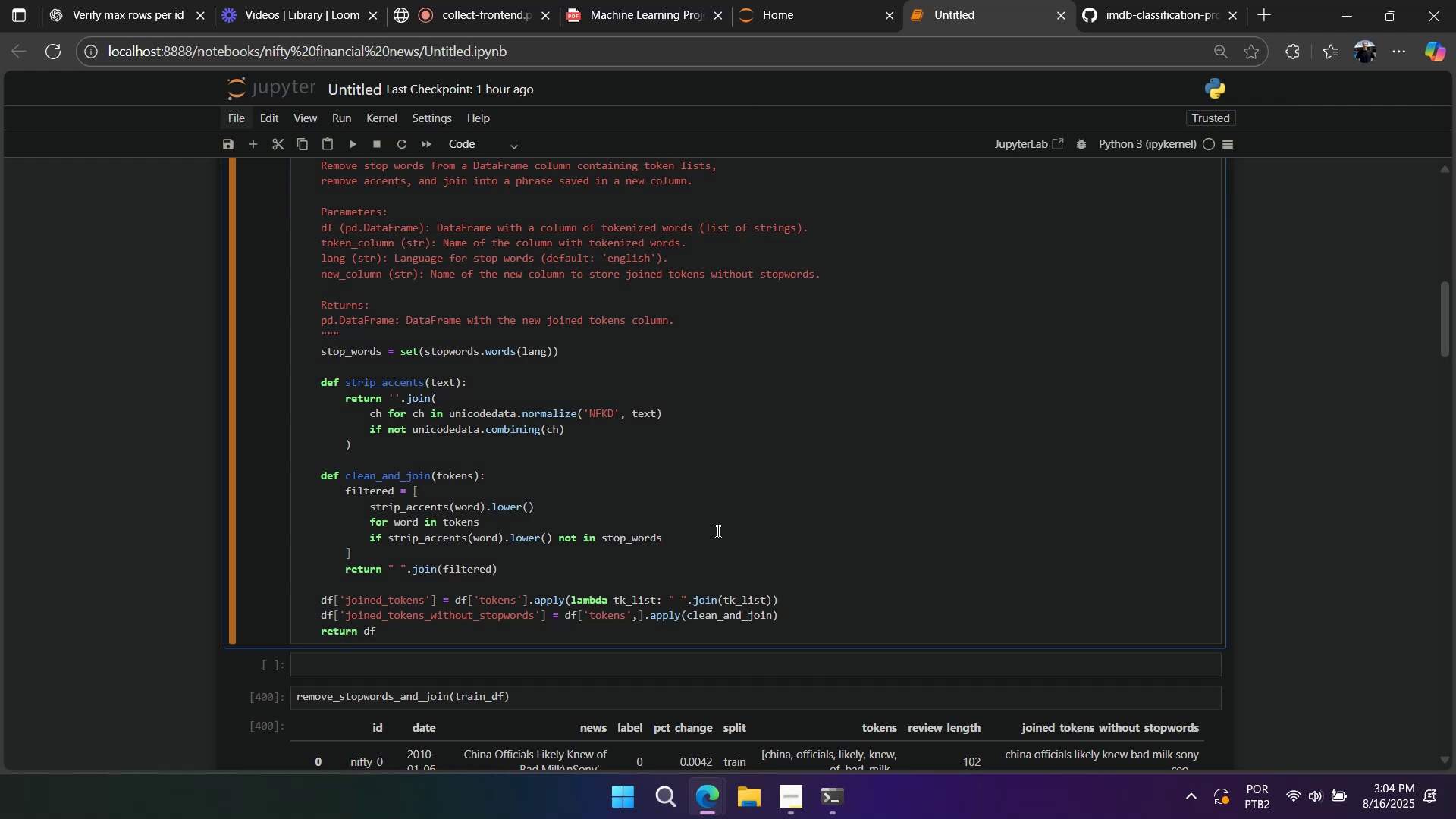 
right_click([717, 531])
 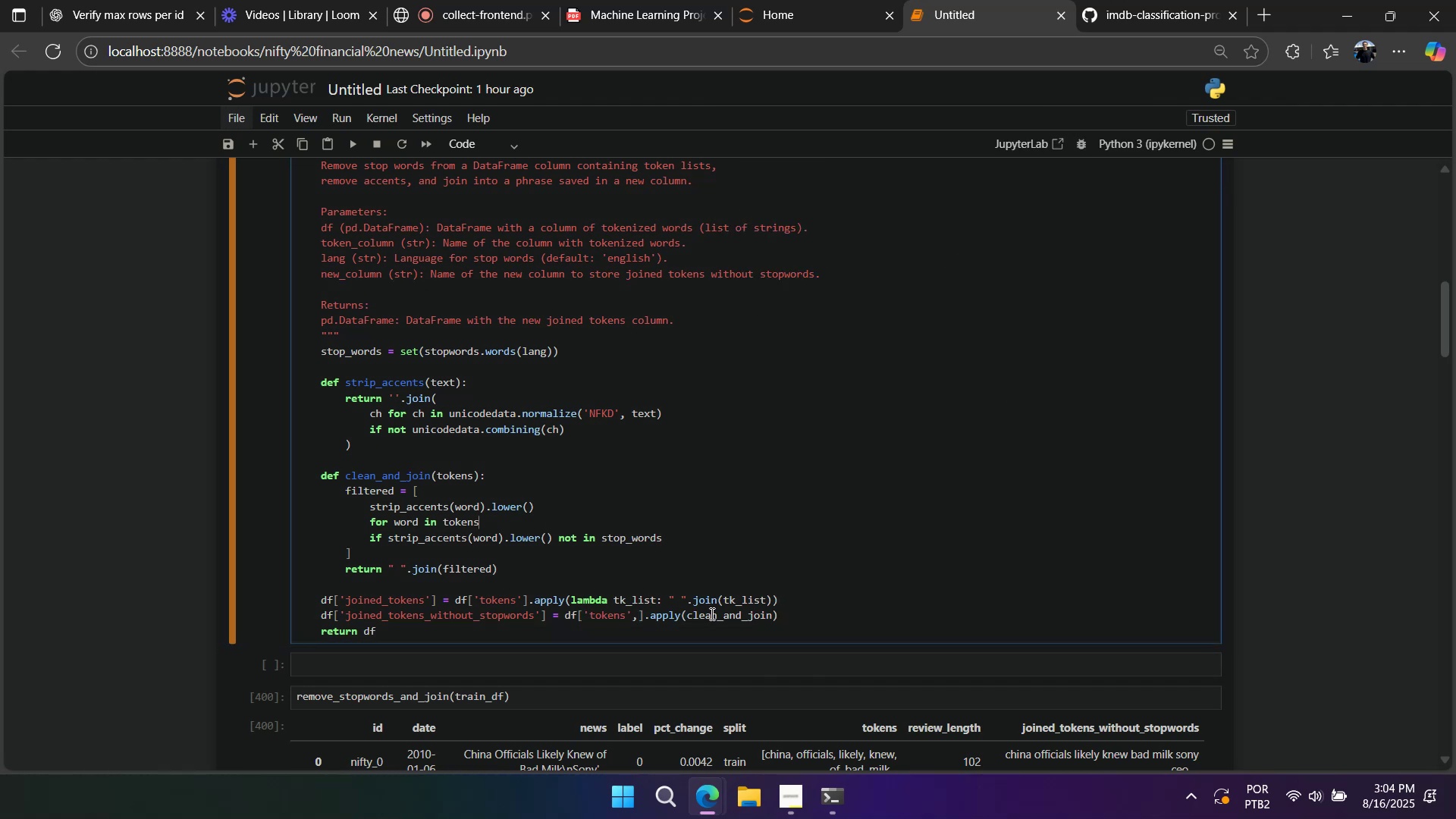 
left_click([639, 615])
 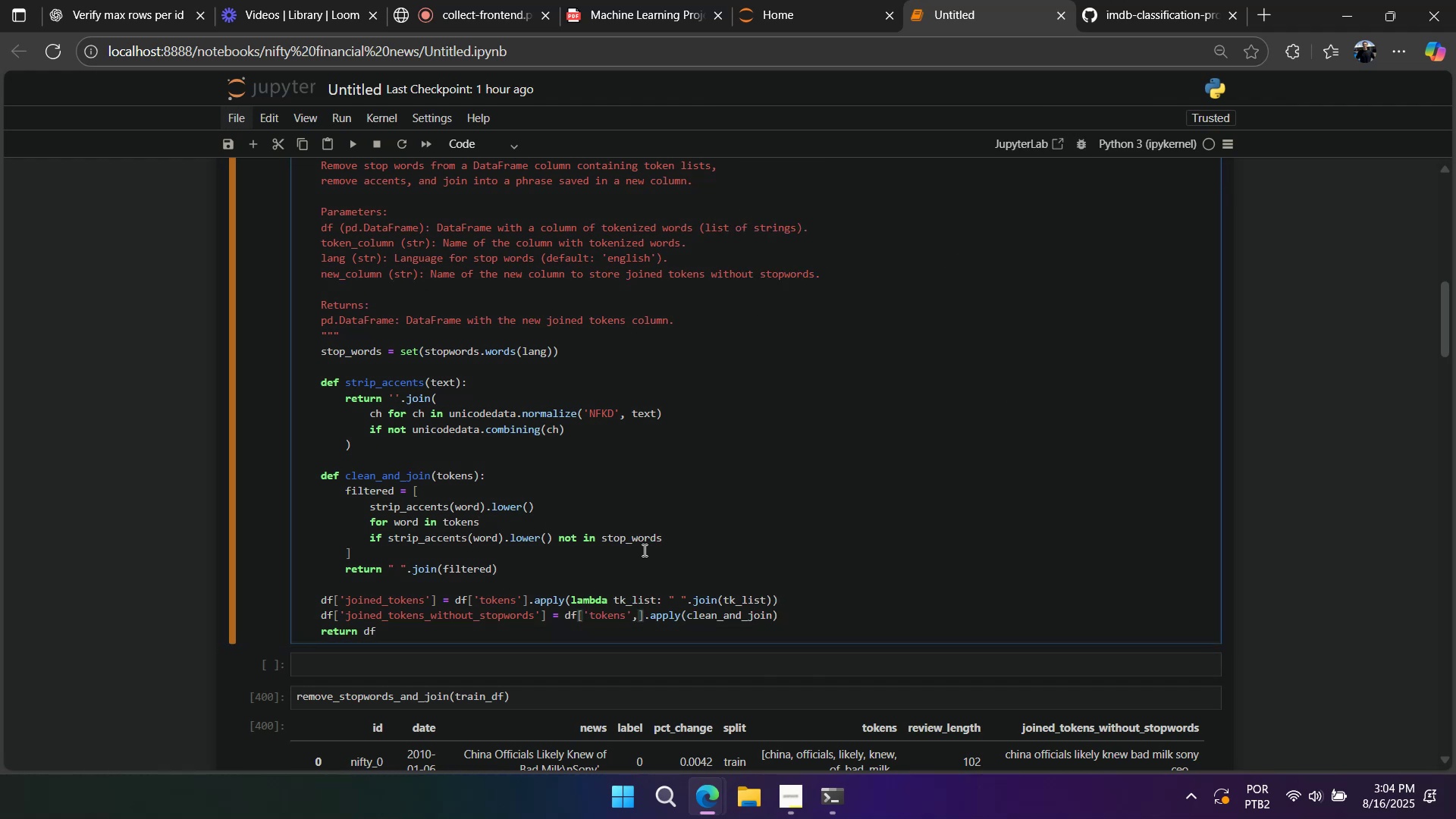 
key(Backspace)
 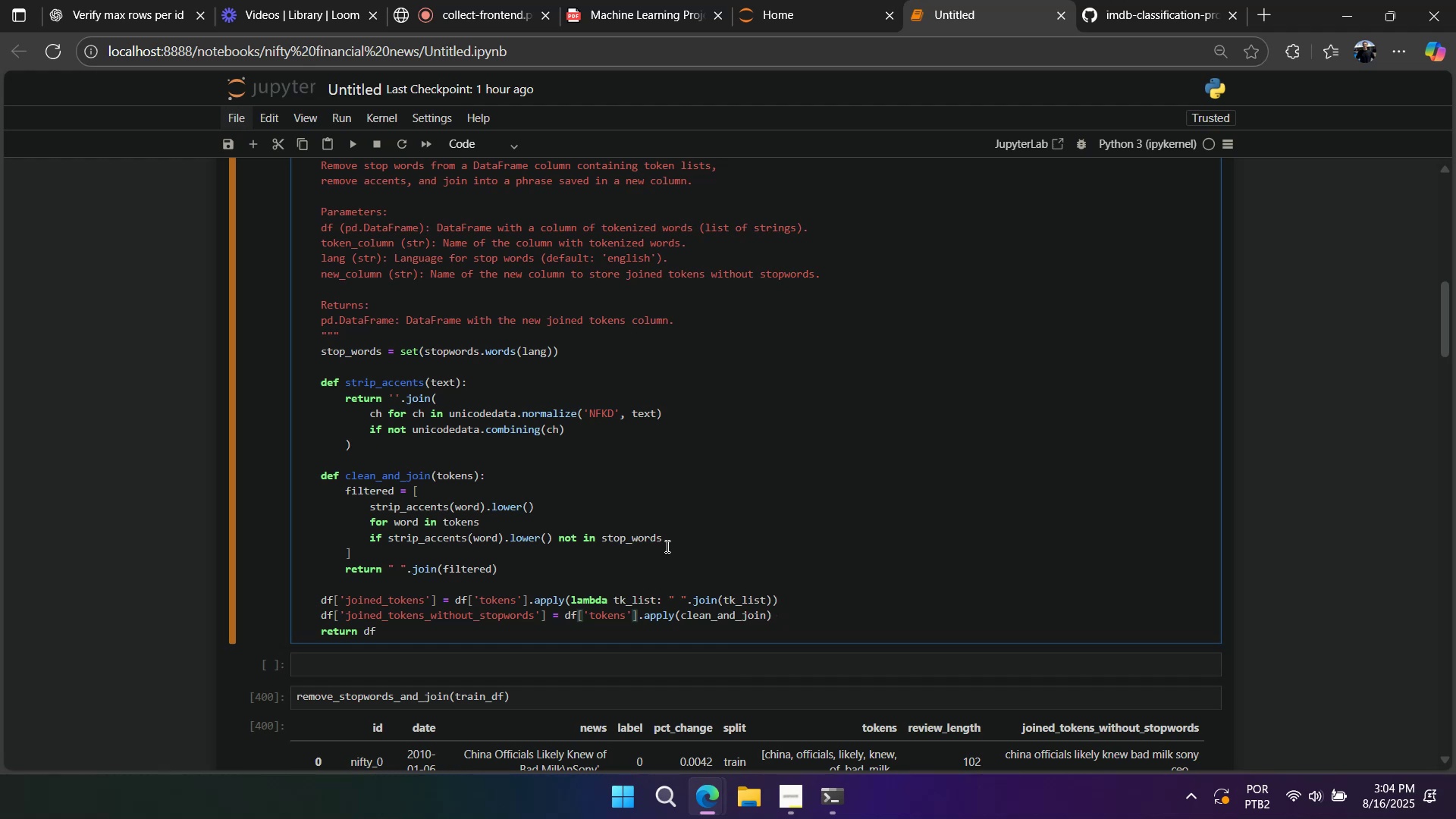 
right_click([865, 547])
 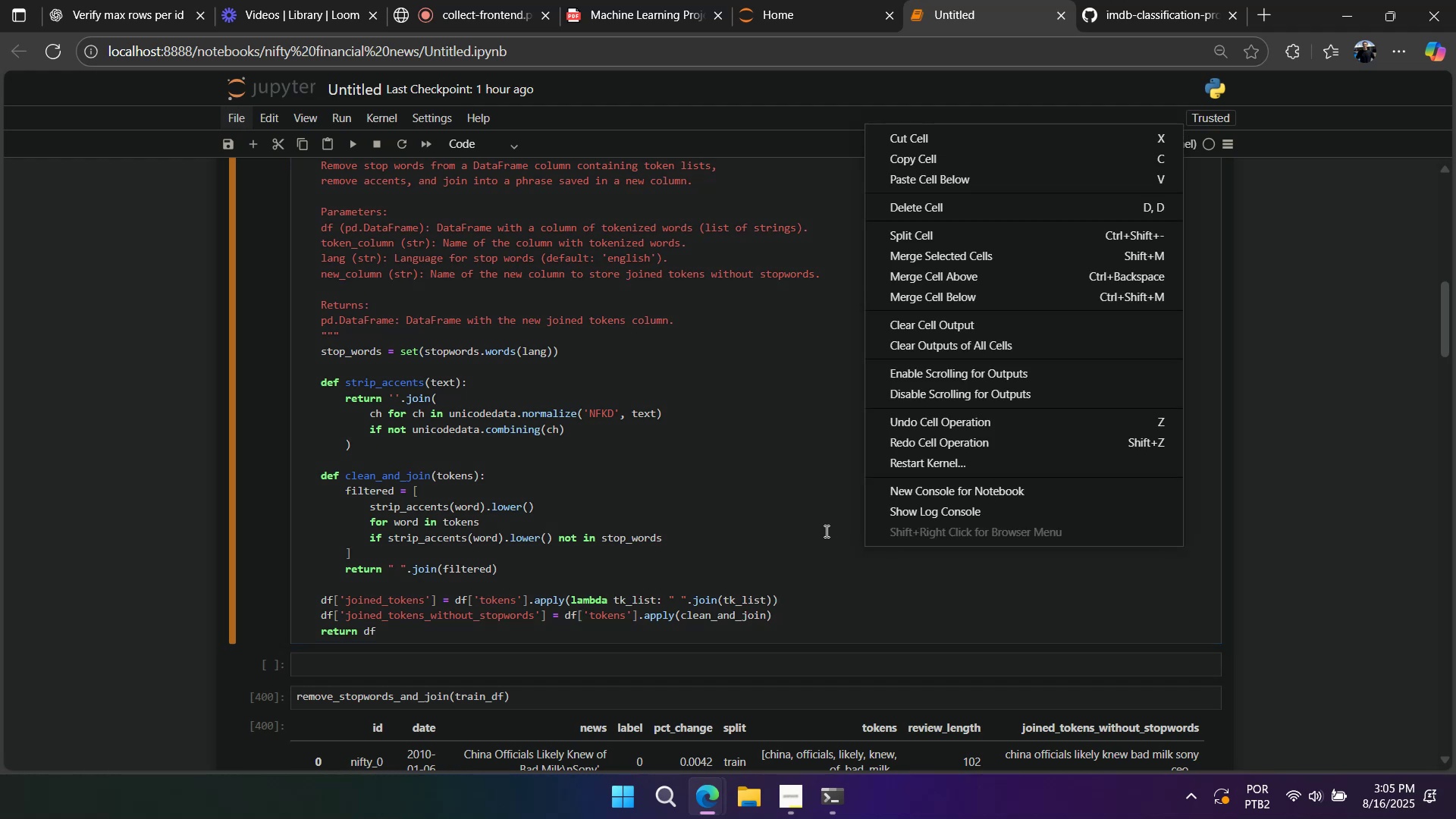 
left_click([825, 531])
 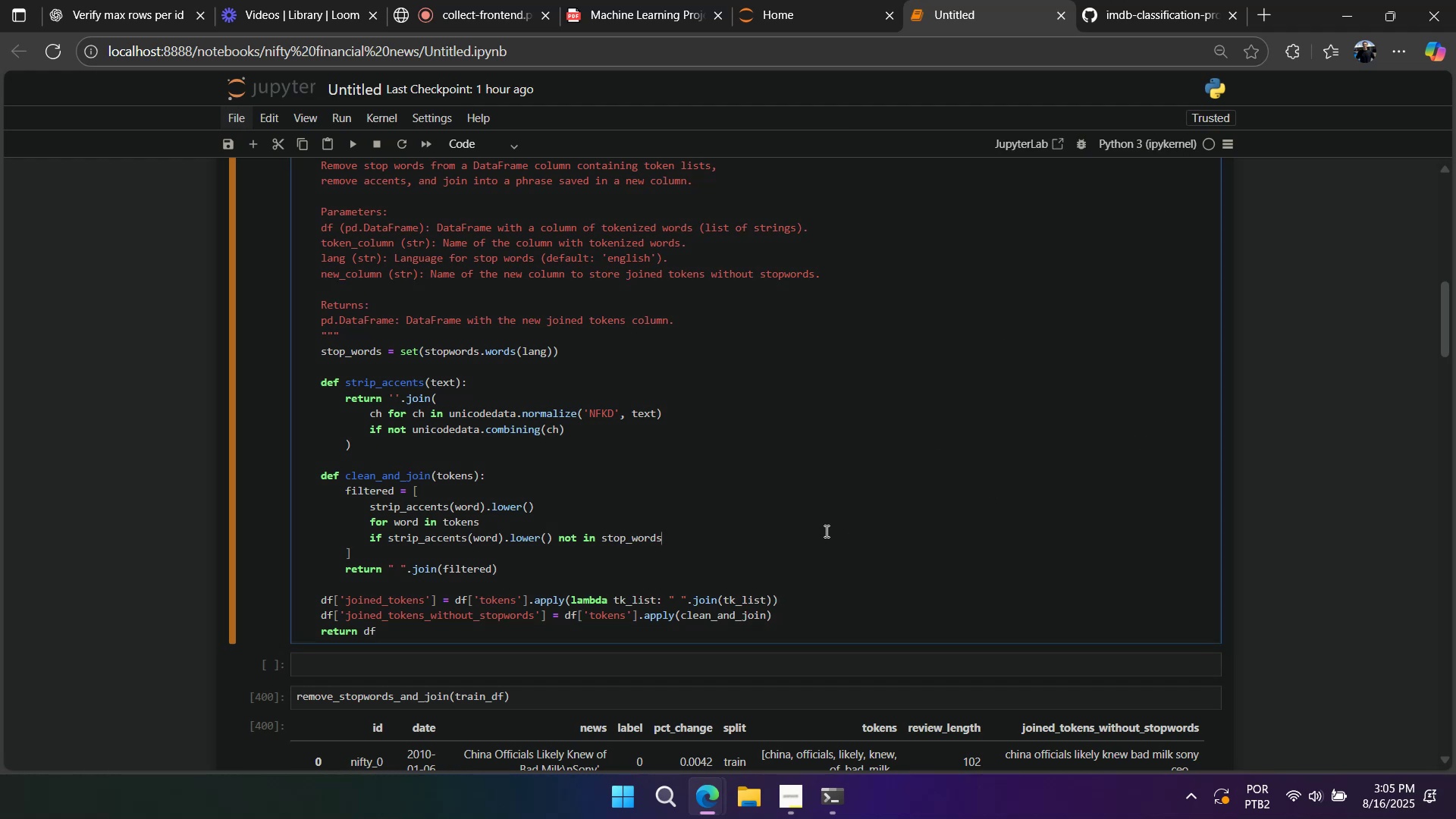 
right_click([825, 531])
 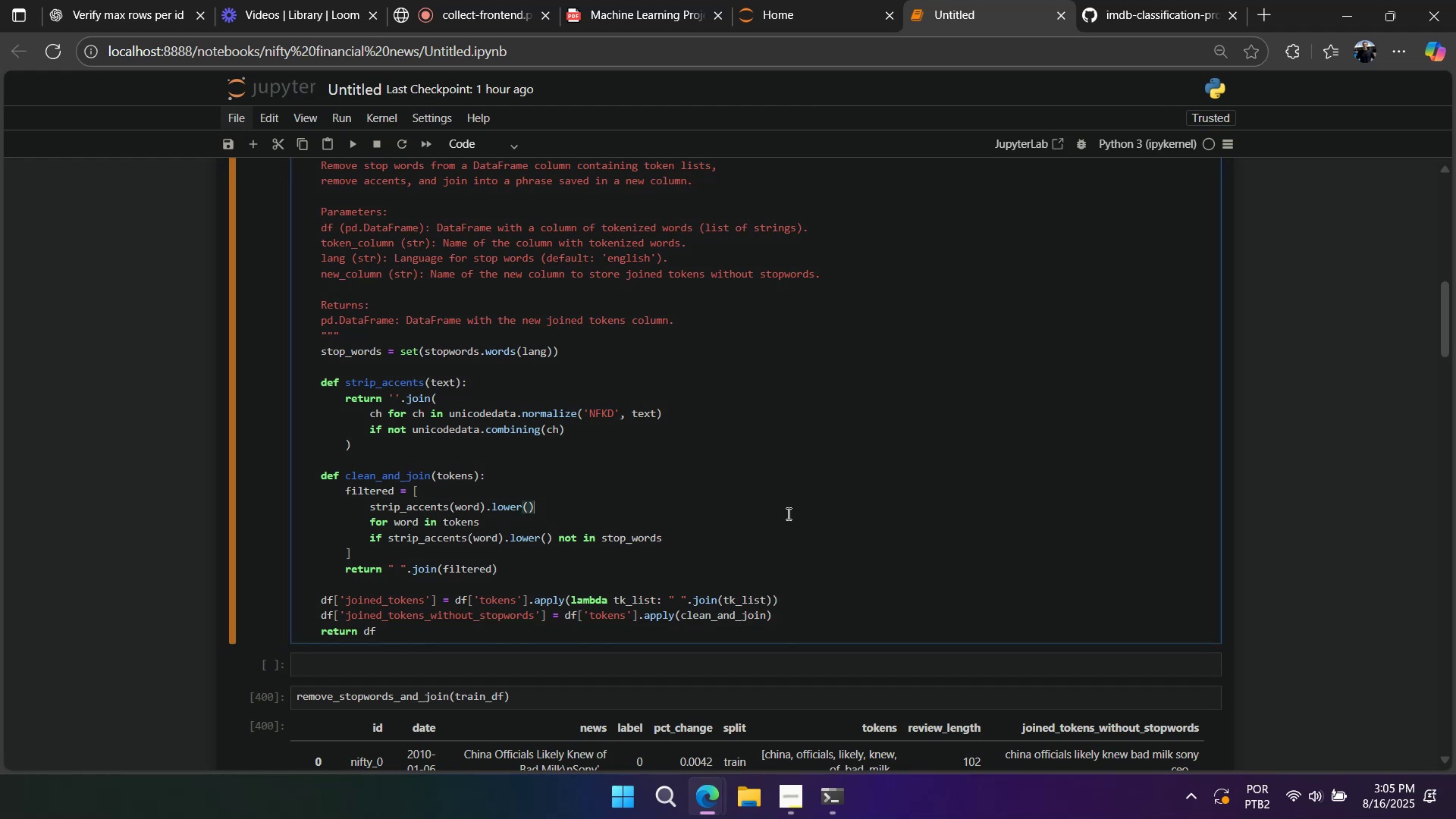 
left_click([787, 513])
 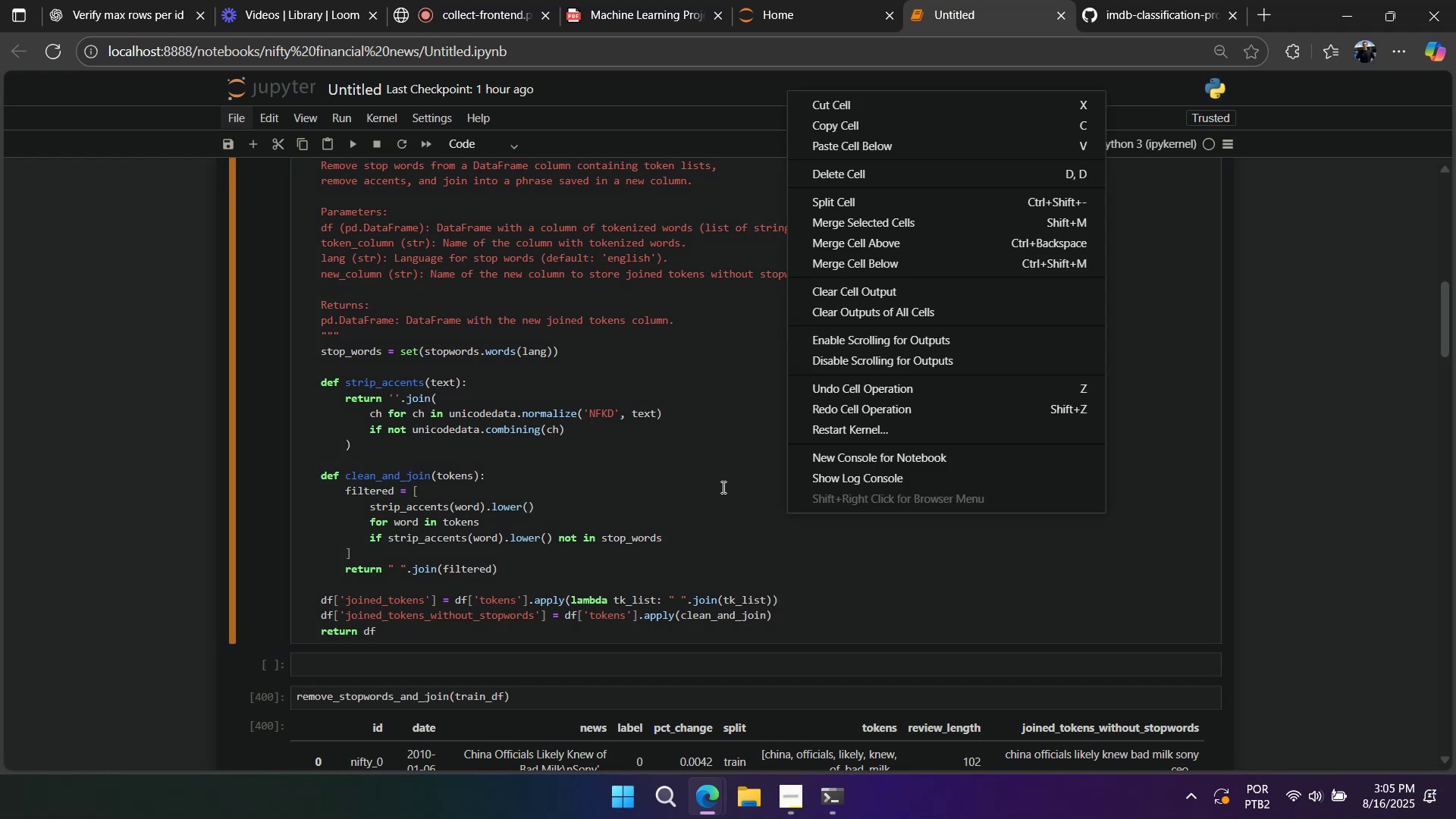 
double_click([722, 487])
 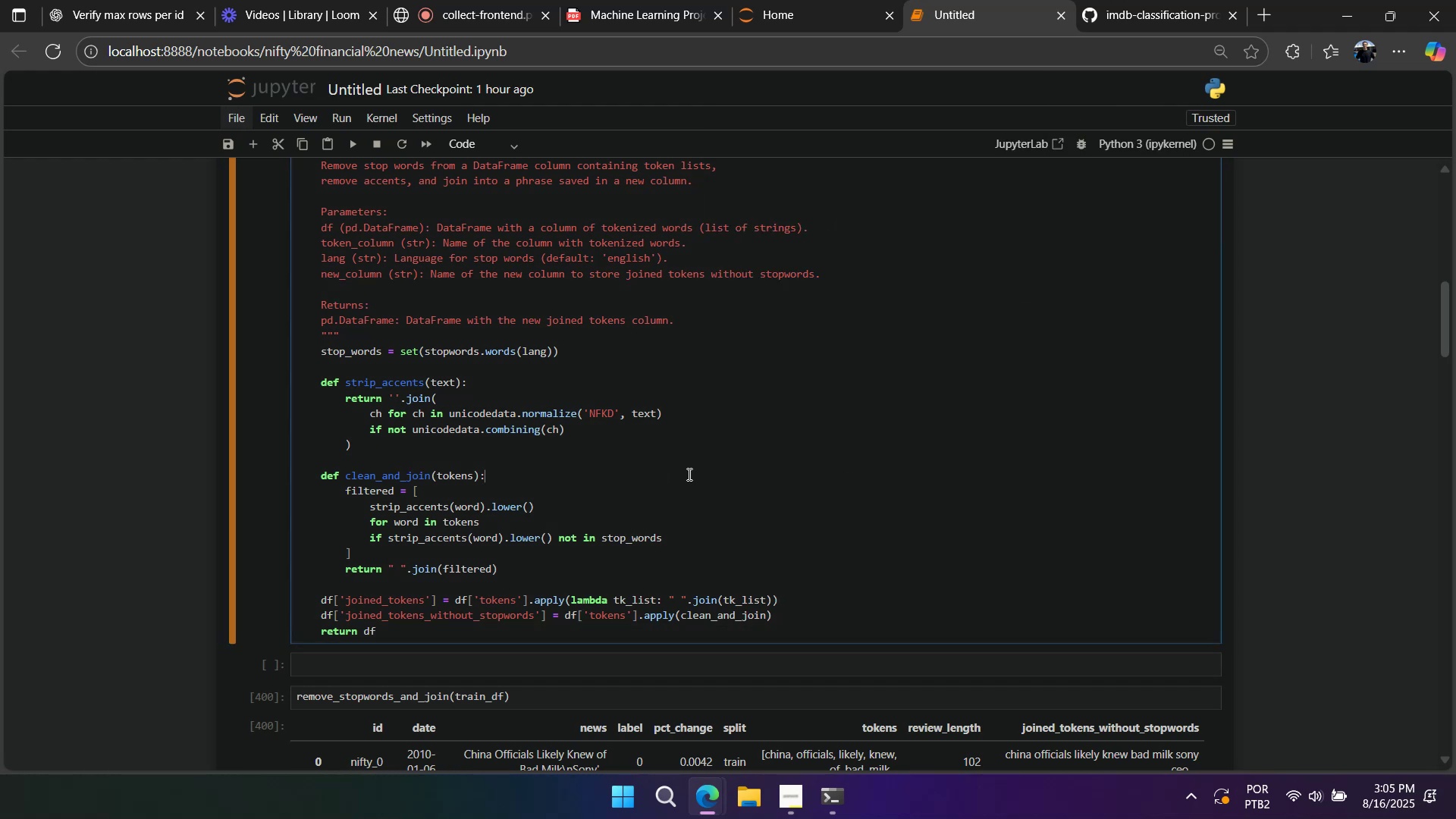 
right_click([688, 474])
 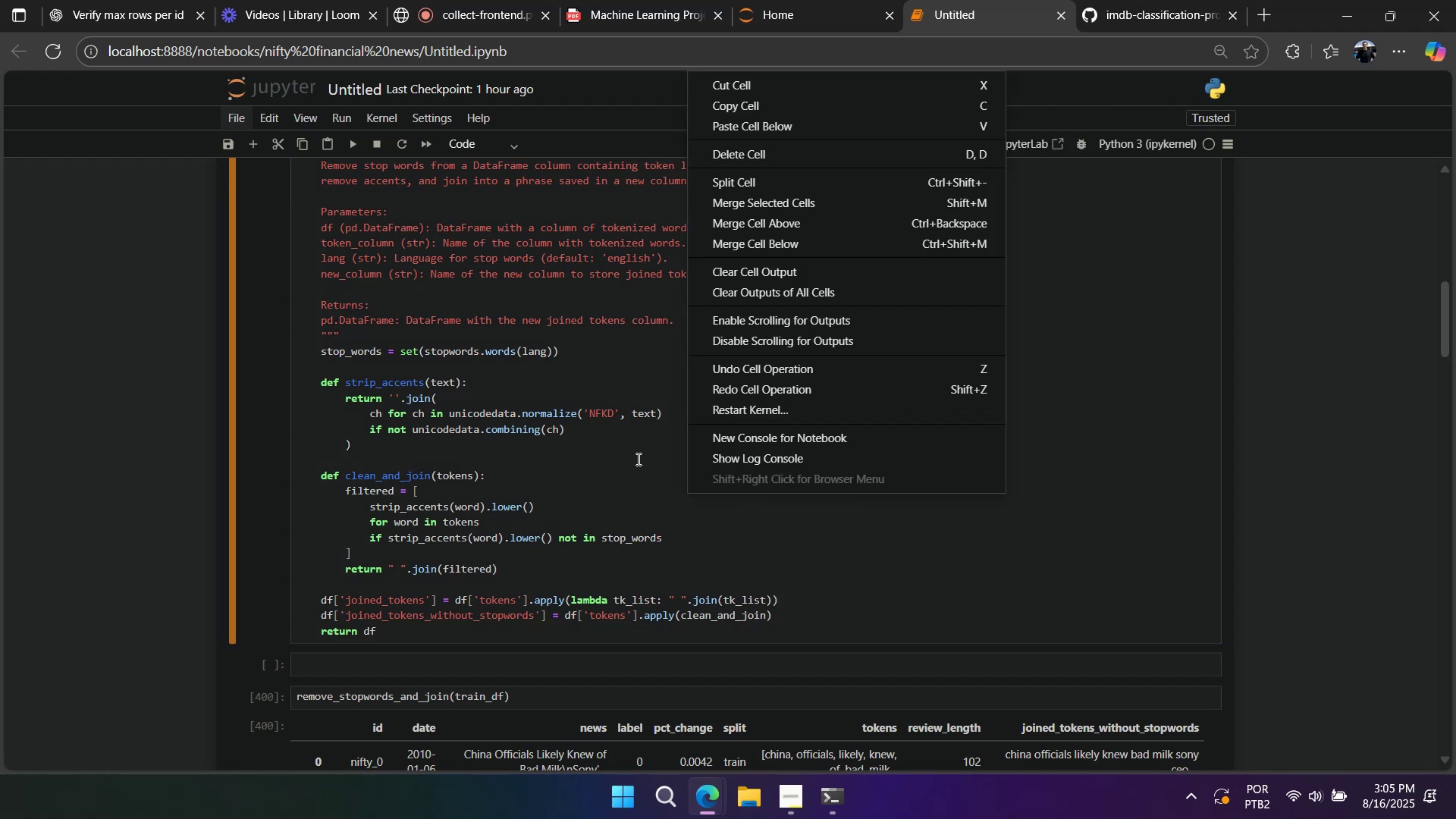 
left_click([637, 459])
 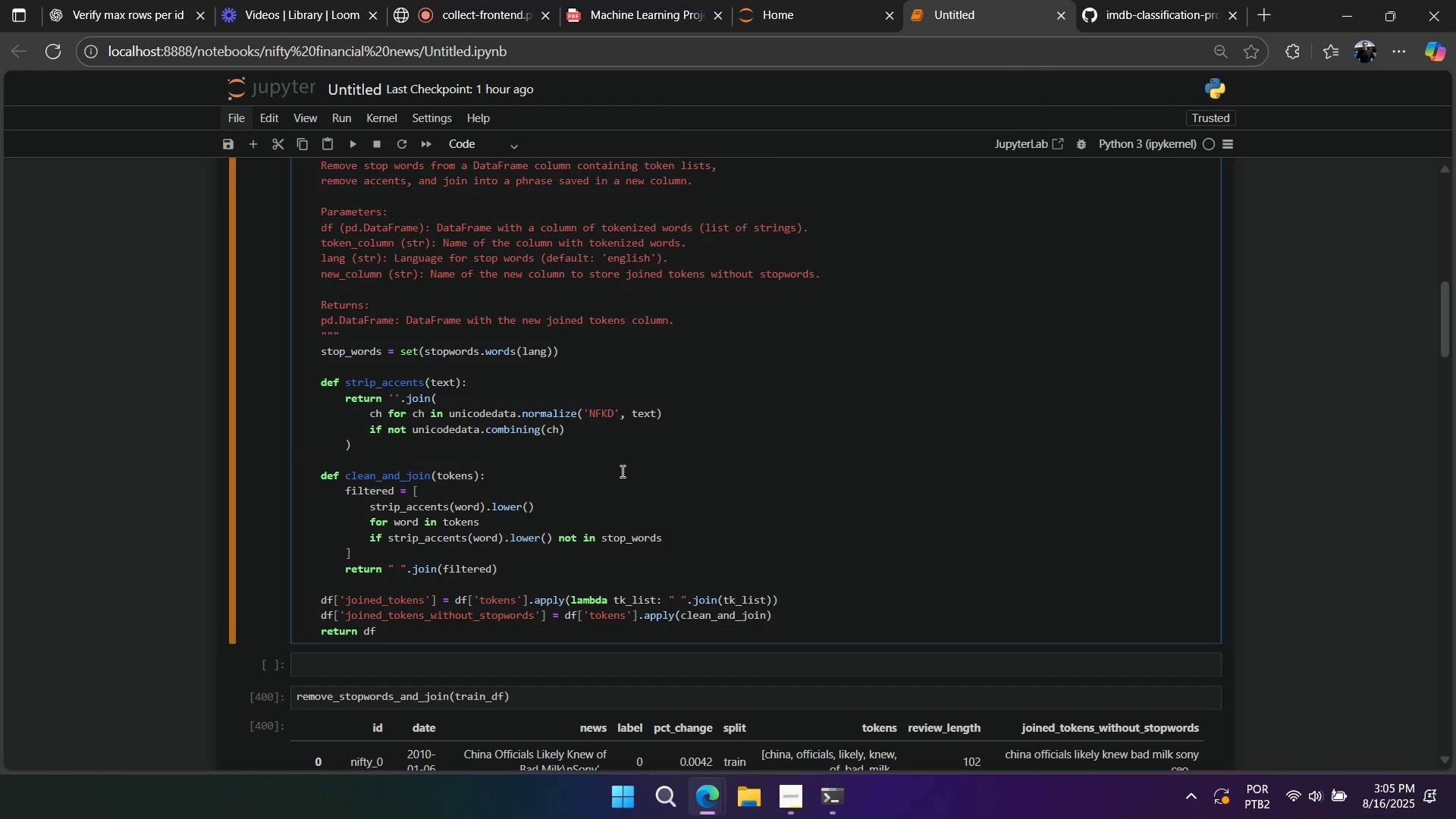 
wait(5.94)
 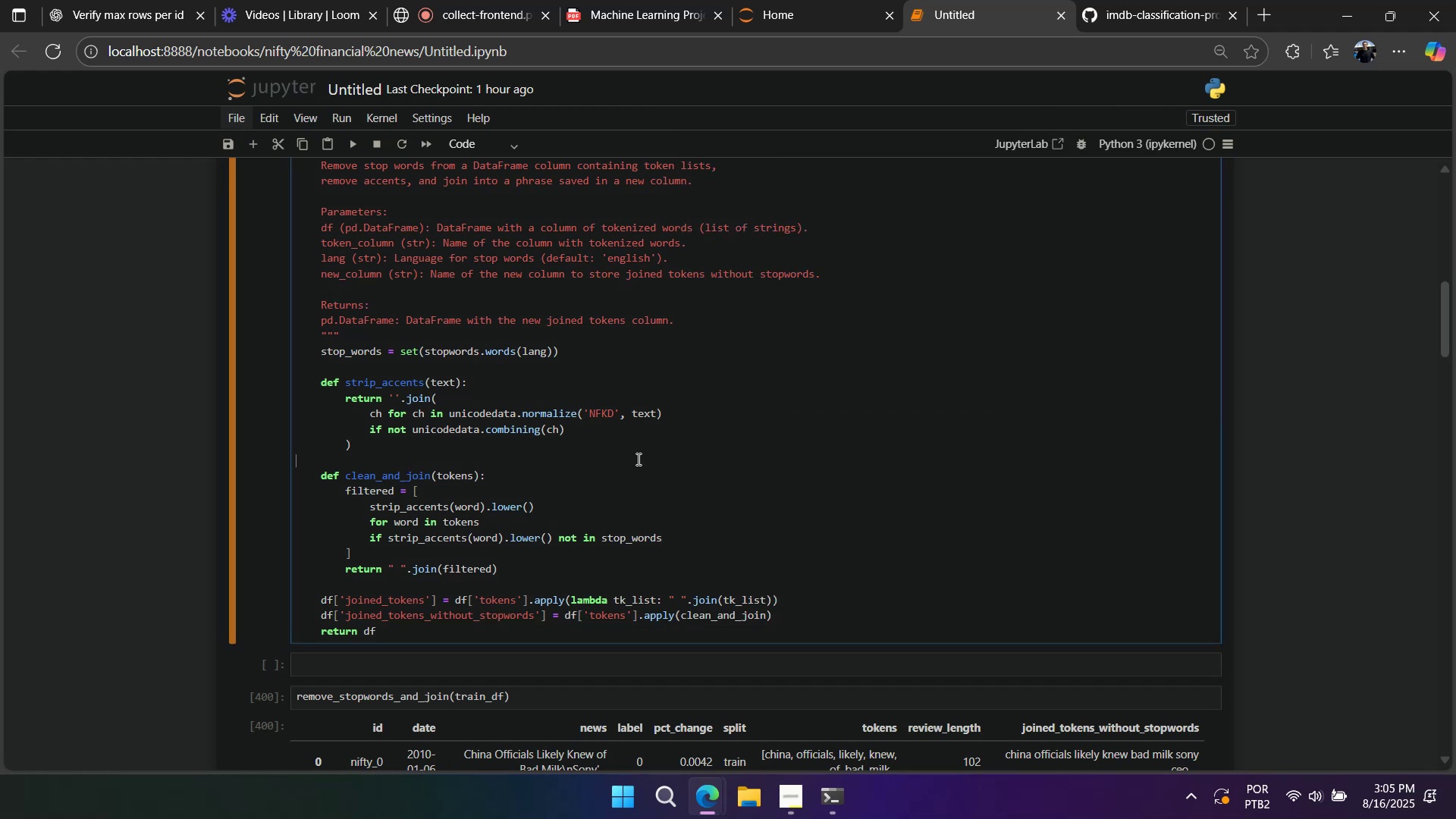 
scroll: coordinate [612, 480], scroll_direction: none, amount: 0.0
 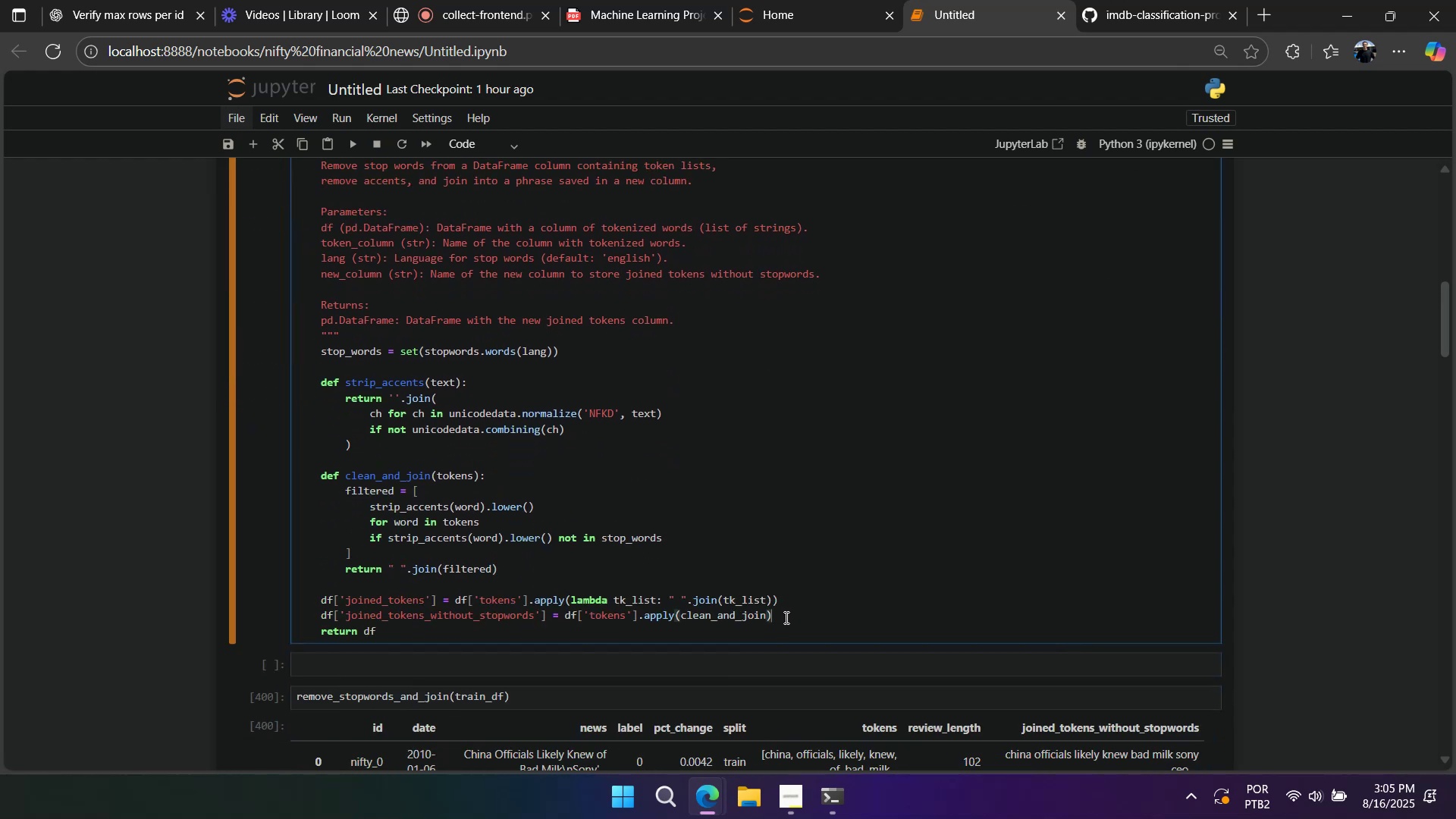 
key(Enter)
 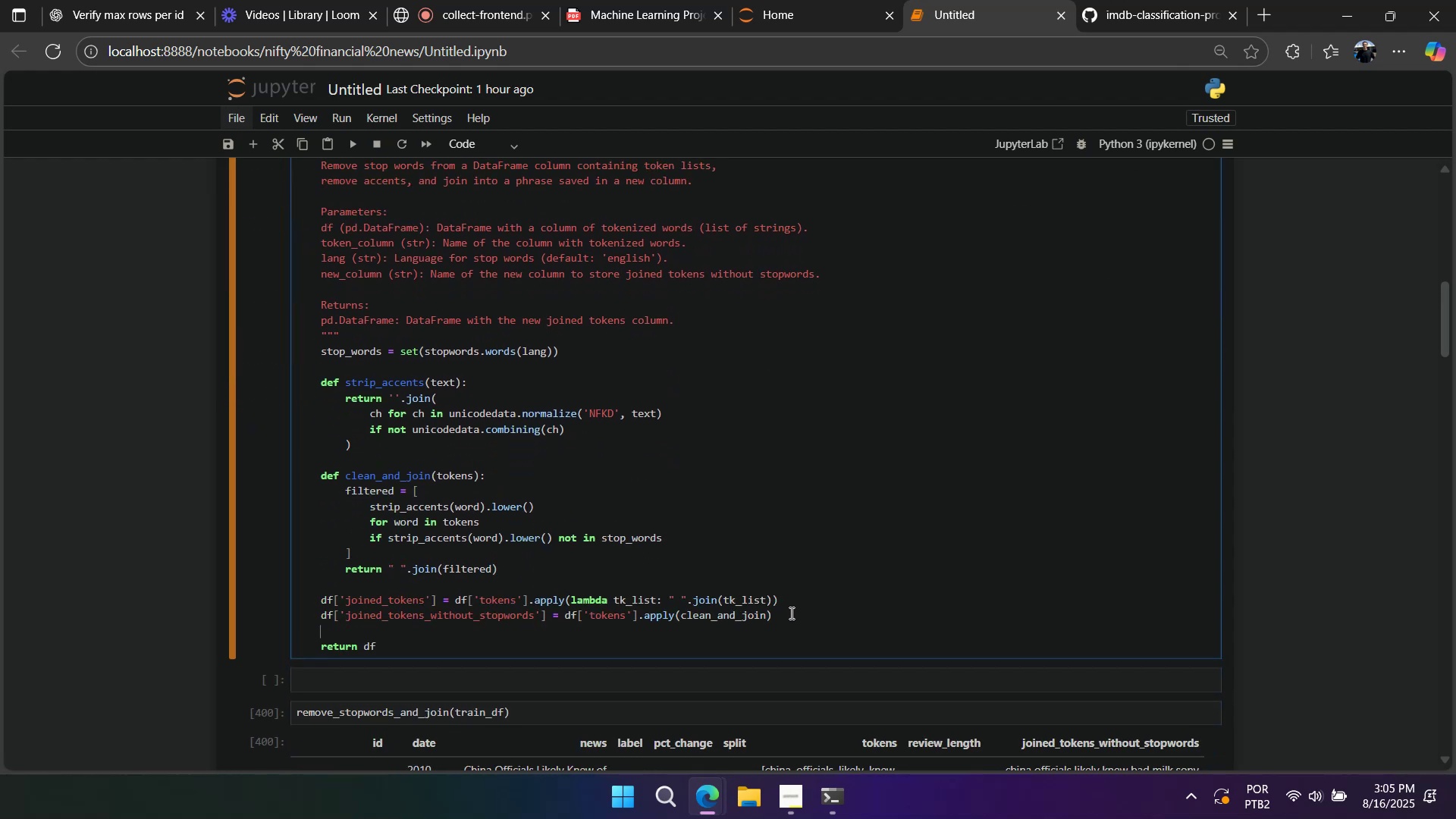 
scroll: coordinate [790, 613], scroll_direction: up, amount: 3.0
 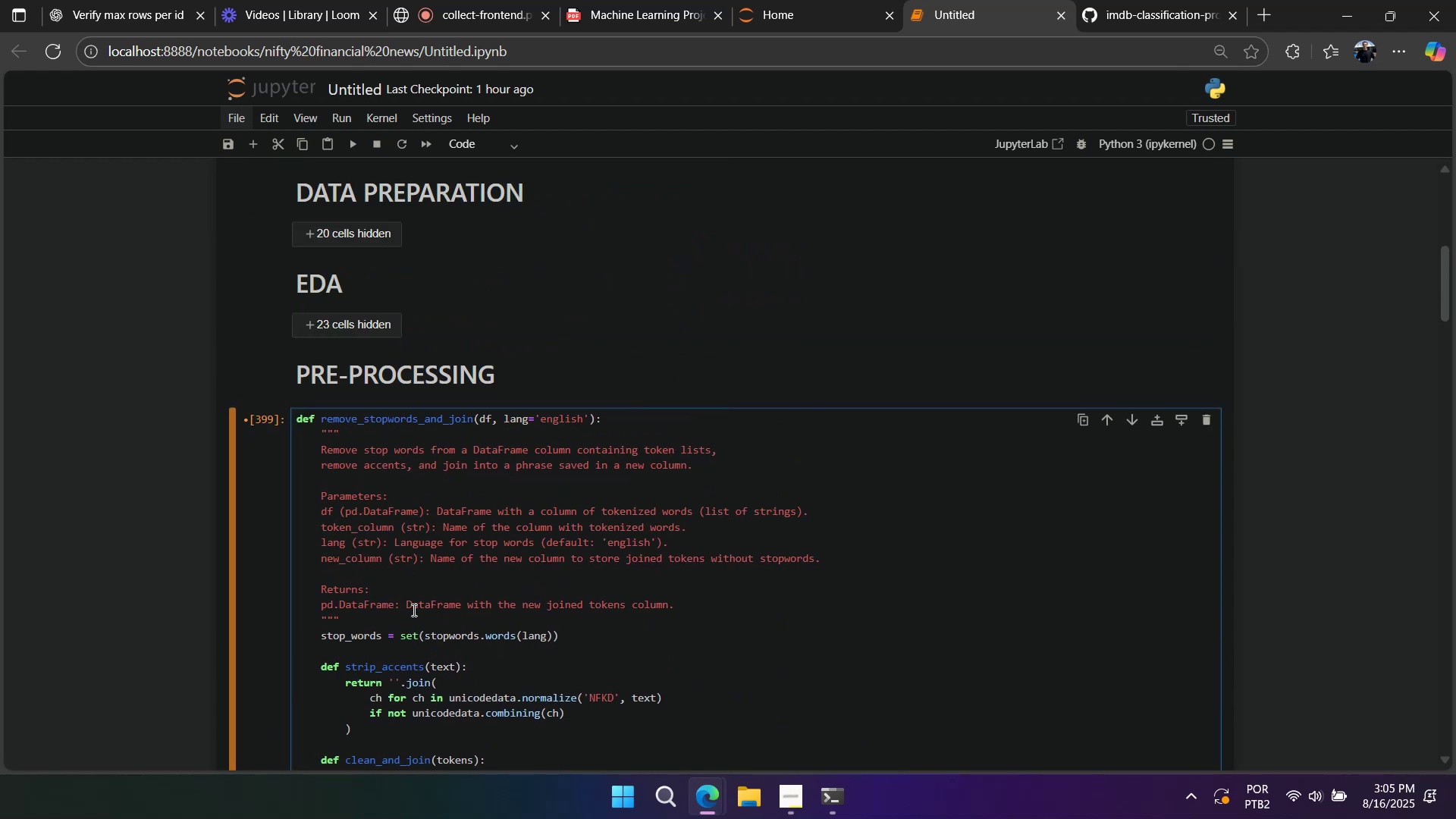 
left_click_drag(start_coordinate=[422, 620], to_coordinate=[711, 417])
 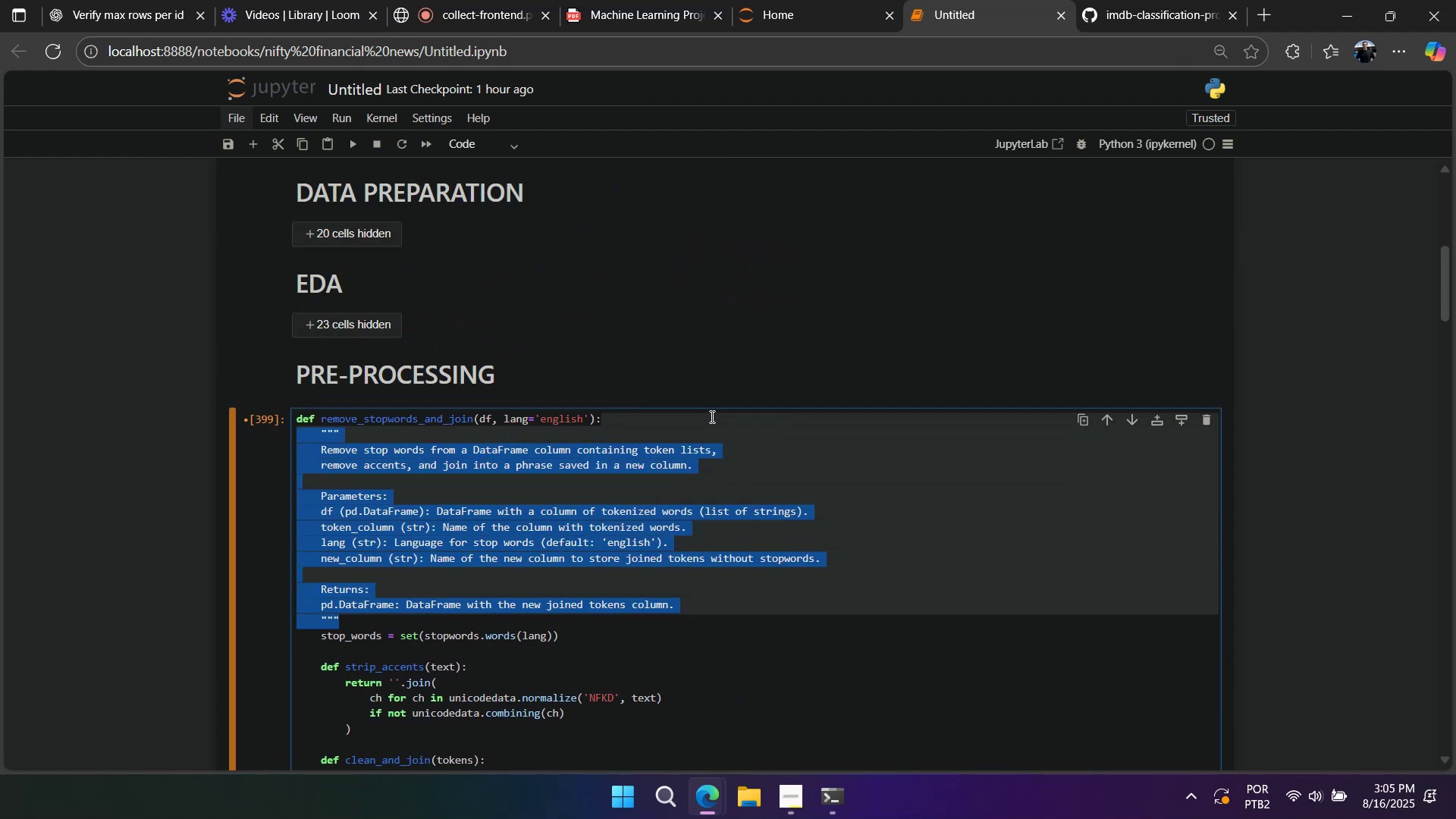 
key(Backspace)
 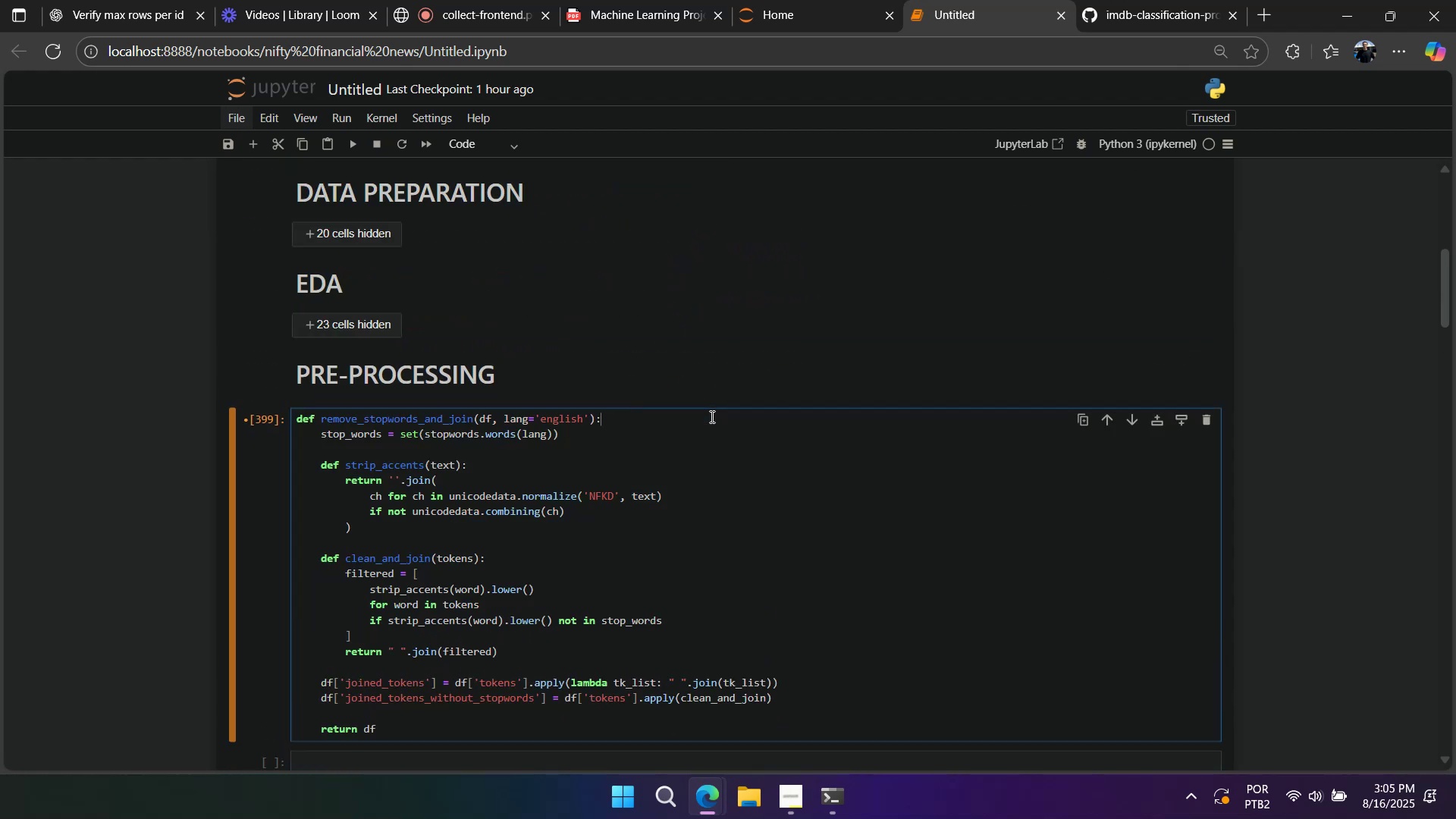 
scroll: coordinate [708, 416], scroll_direction: down, amount: 1.0
 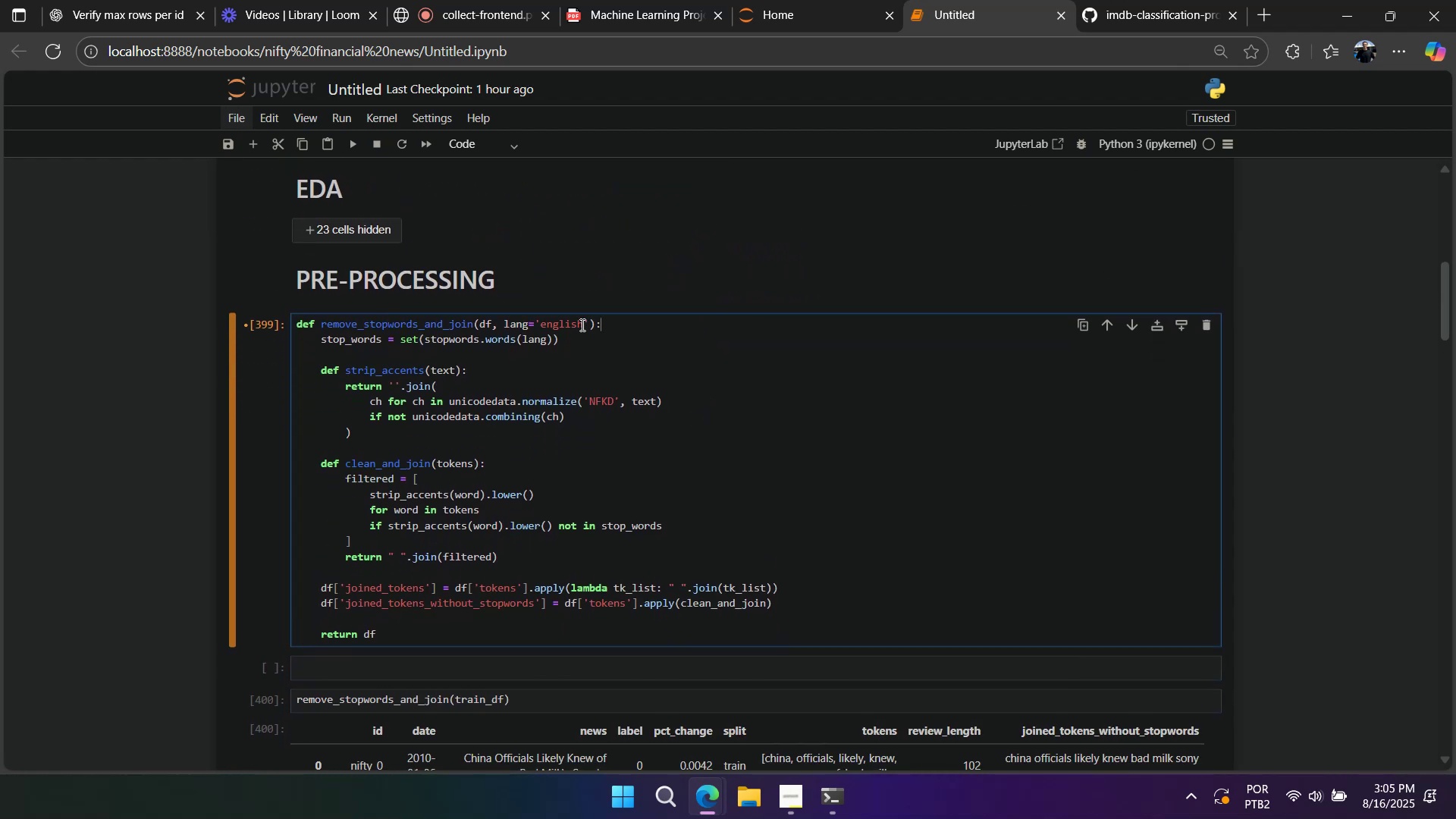 
left_click([517, 322])
 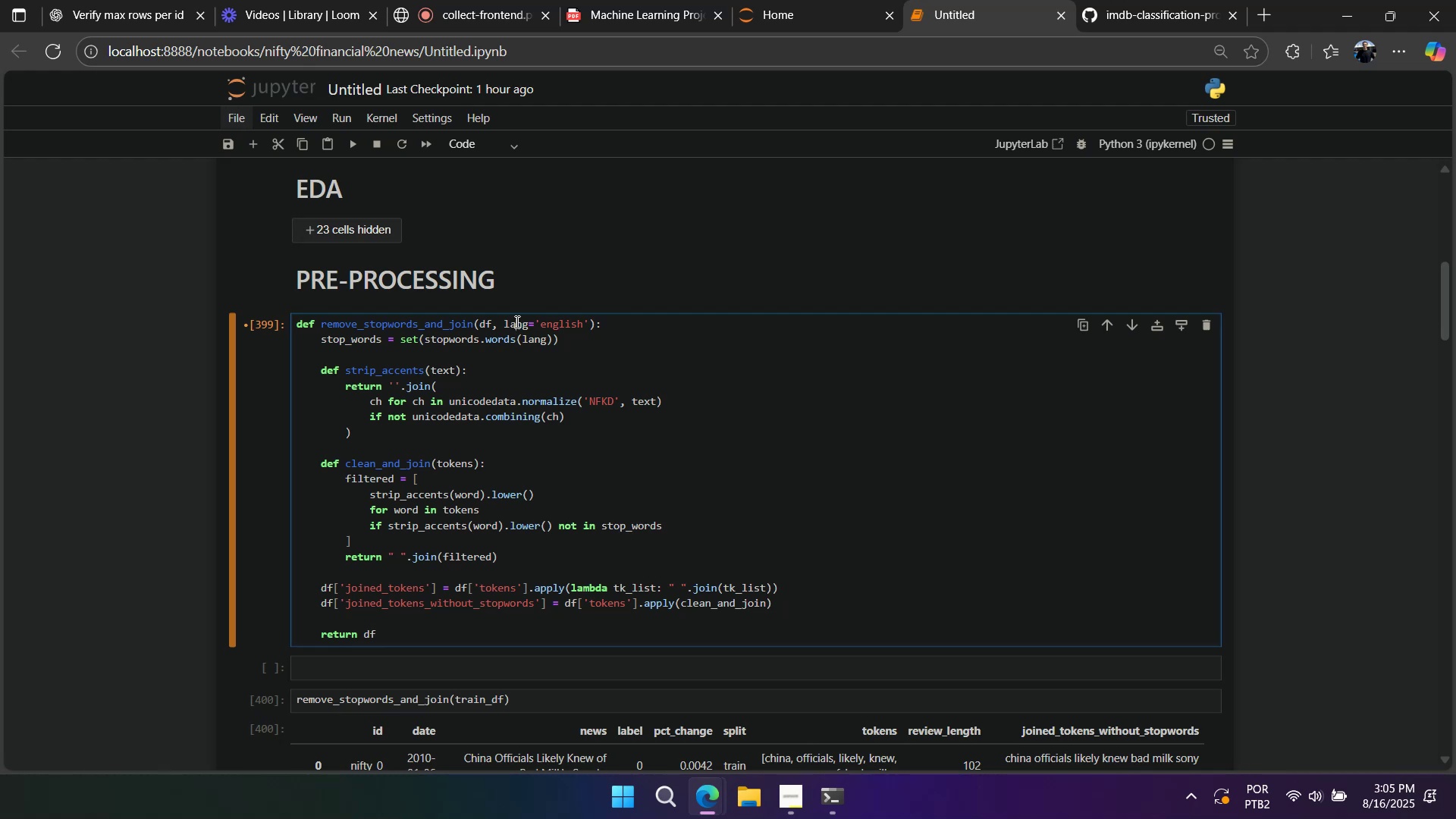 
double_click([516, 322])
 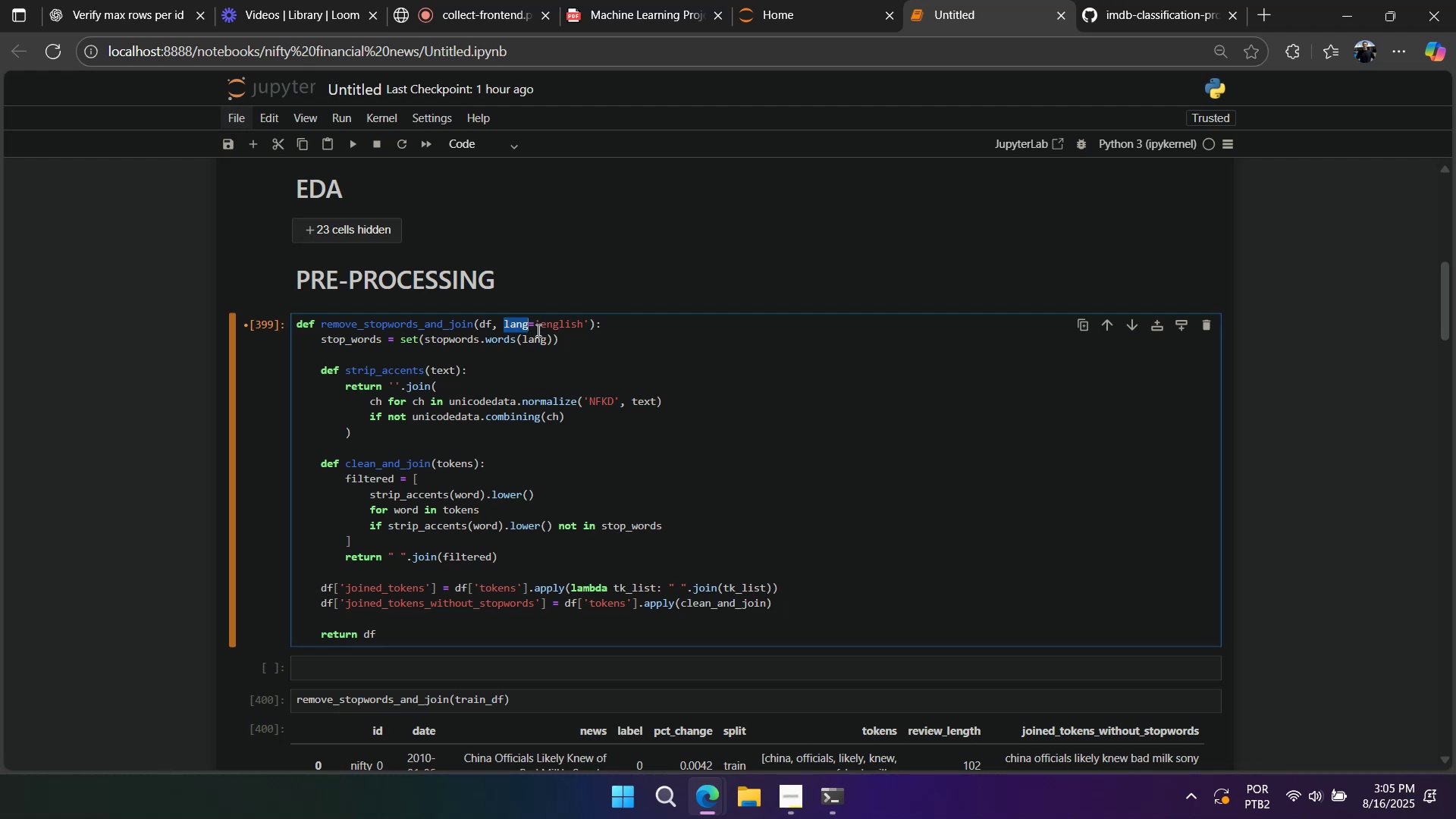 
left_click([571, 338])
 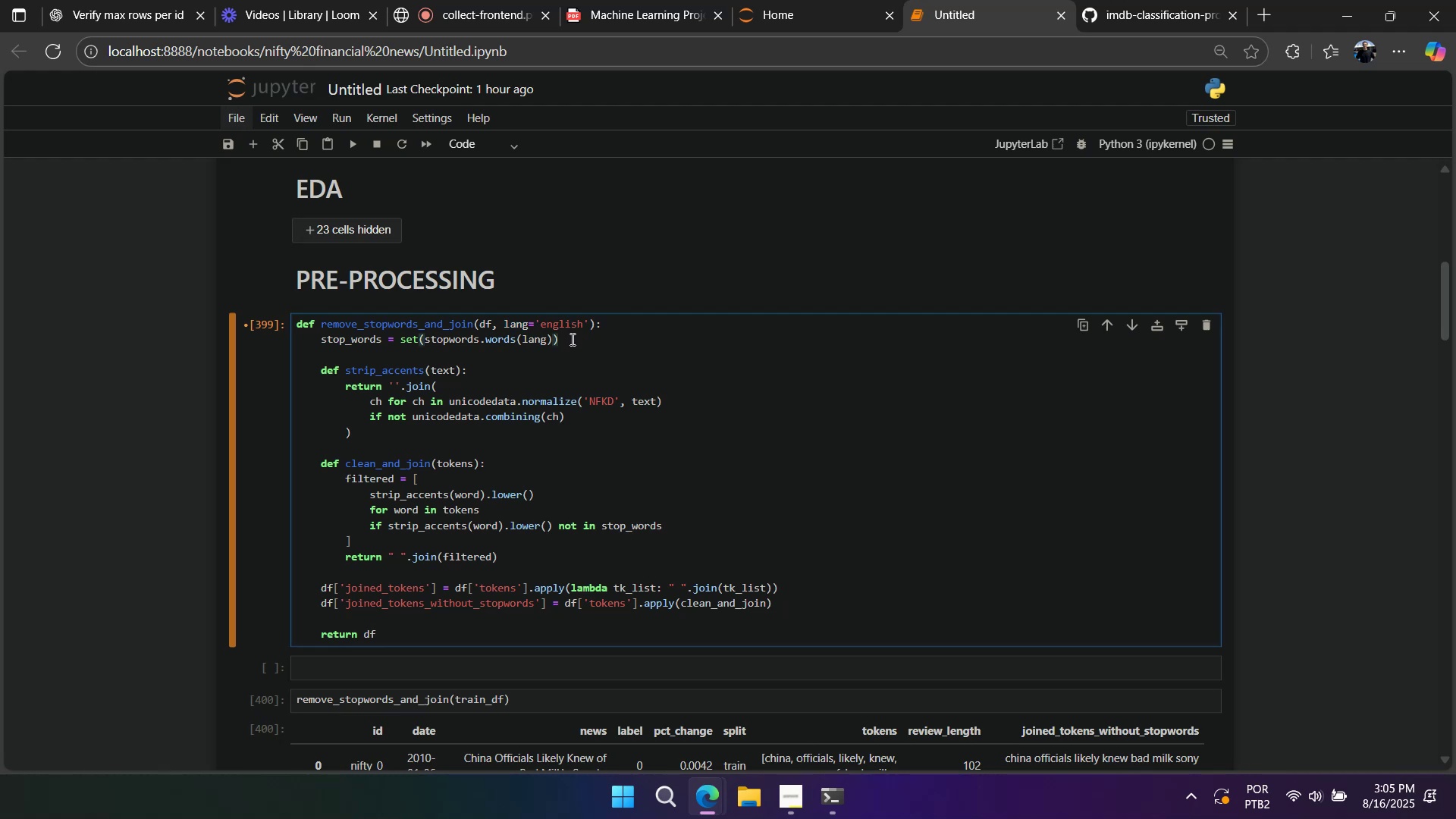 
key(Shift+Enter)
 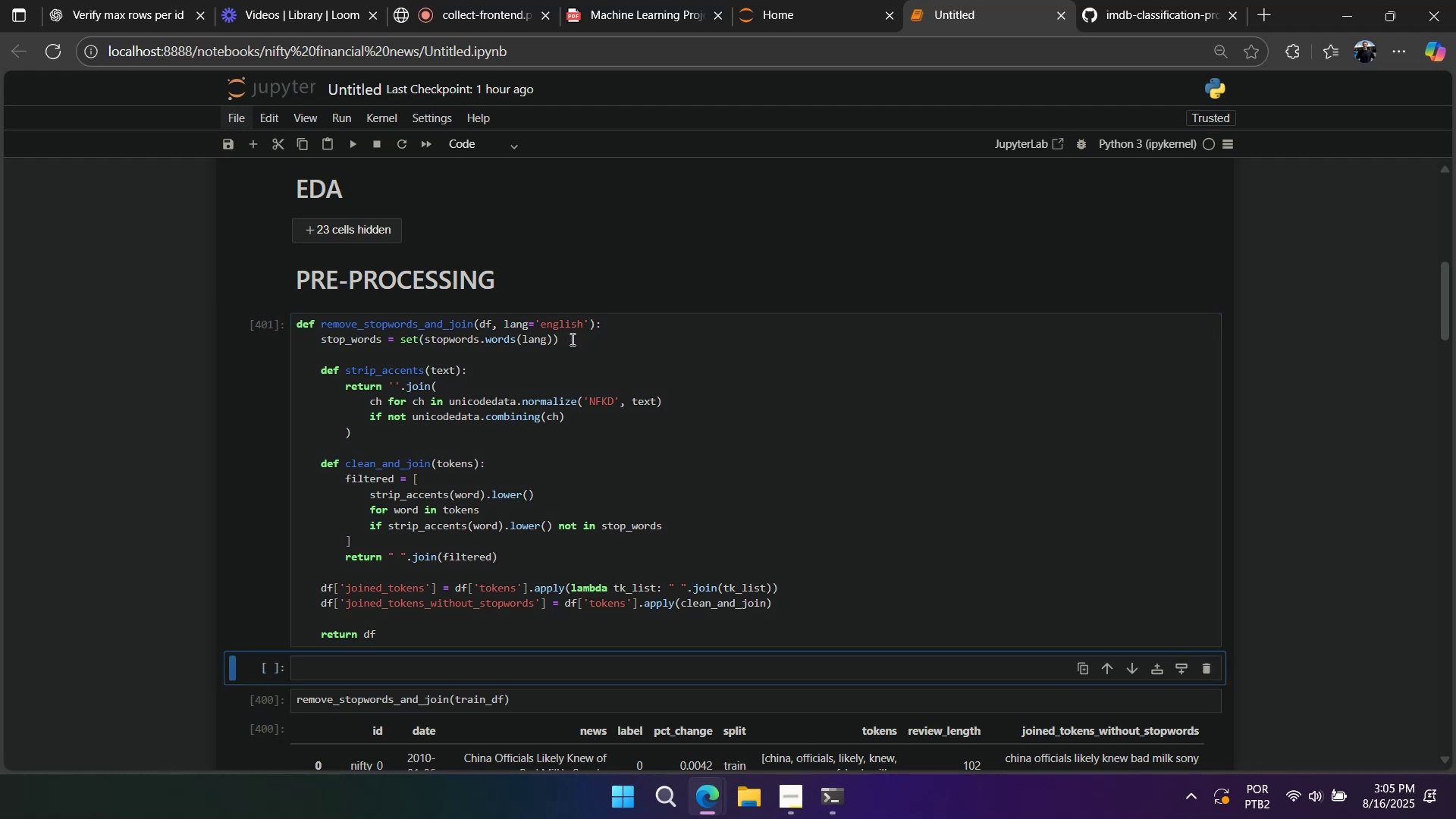 
key(Shift+Enter)
 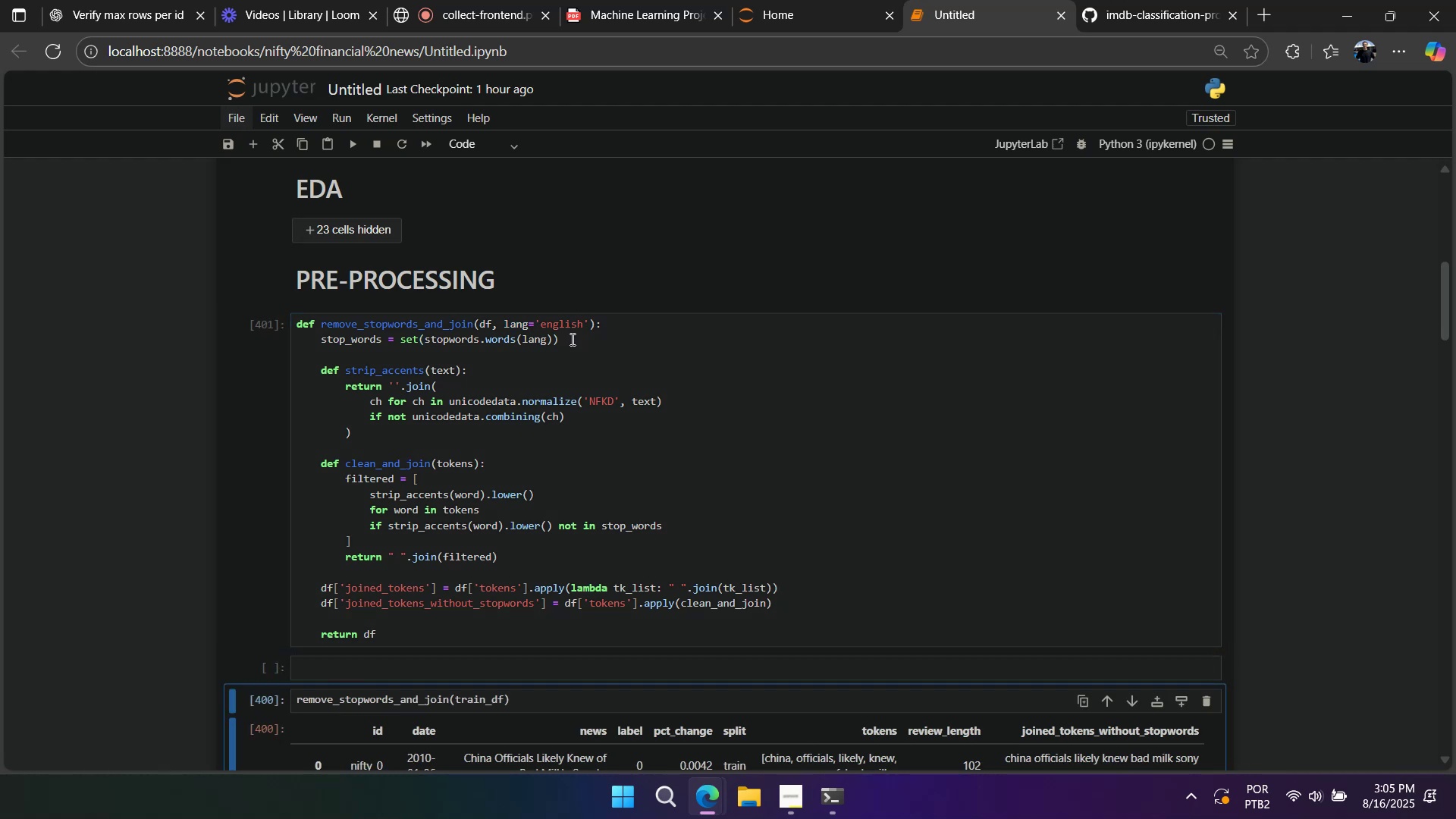 
key(Shift+ShiftRight)
 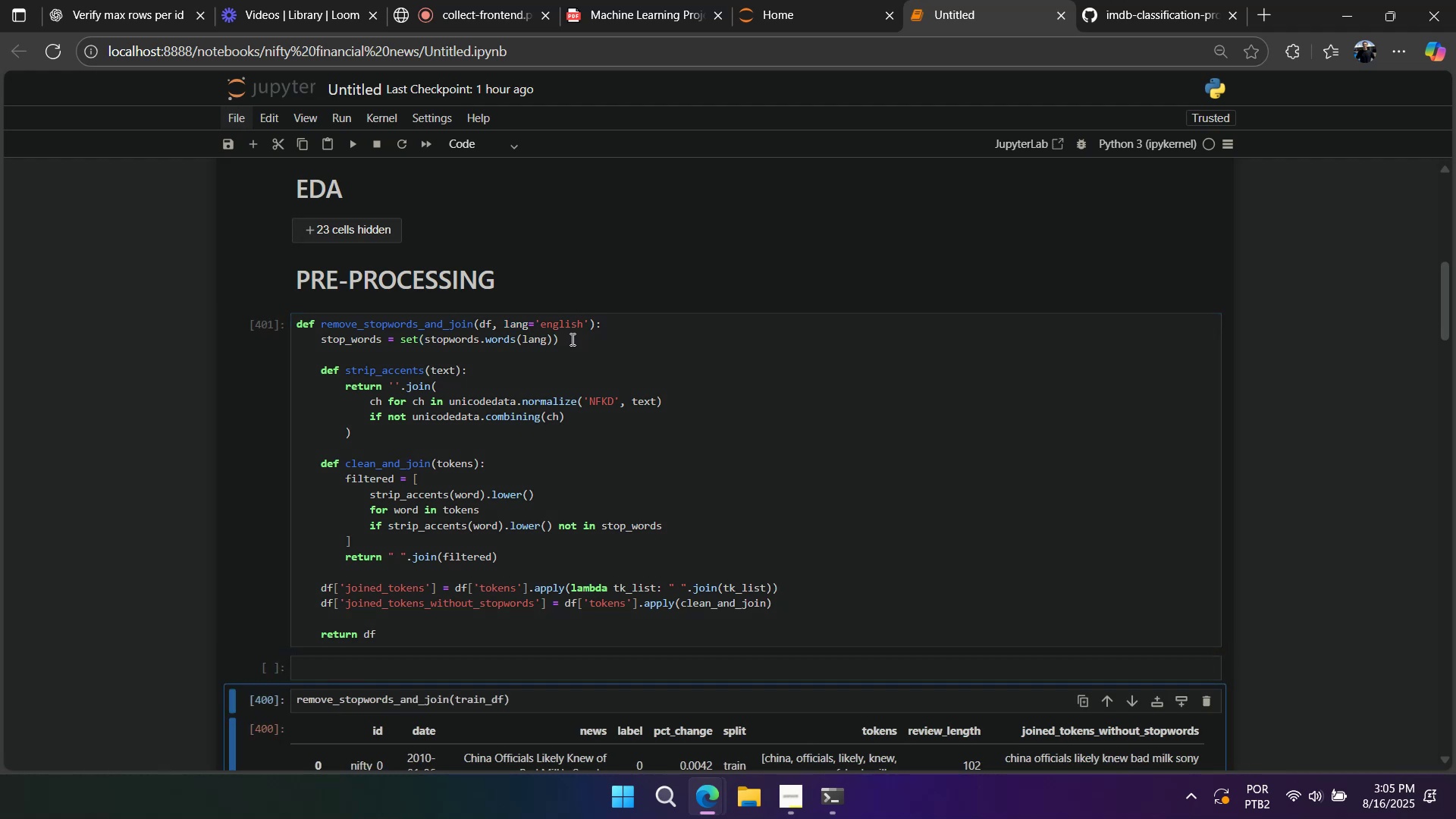 
key(ArrowUp)
 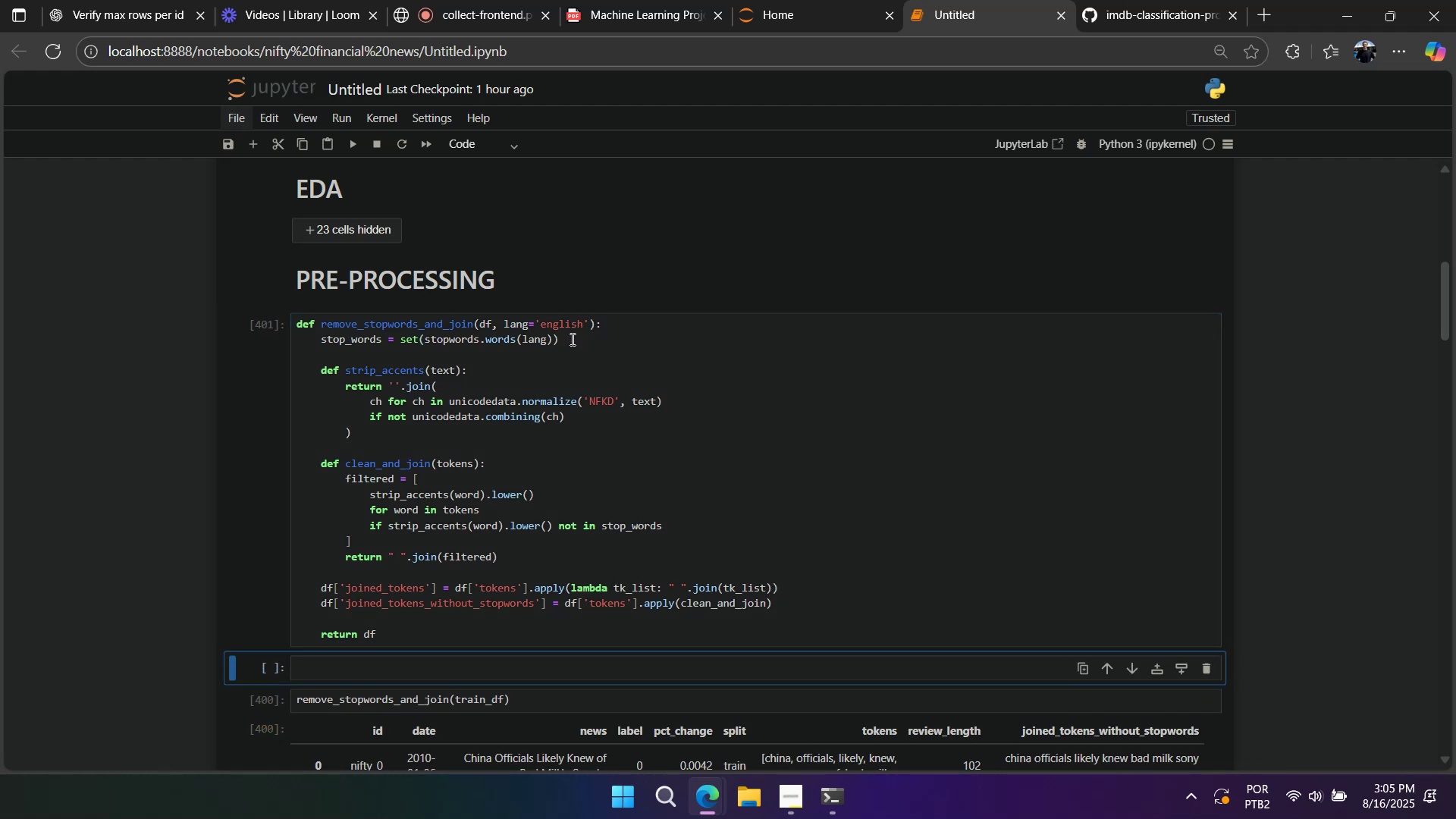 
type(dd)
 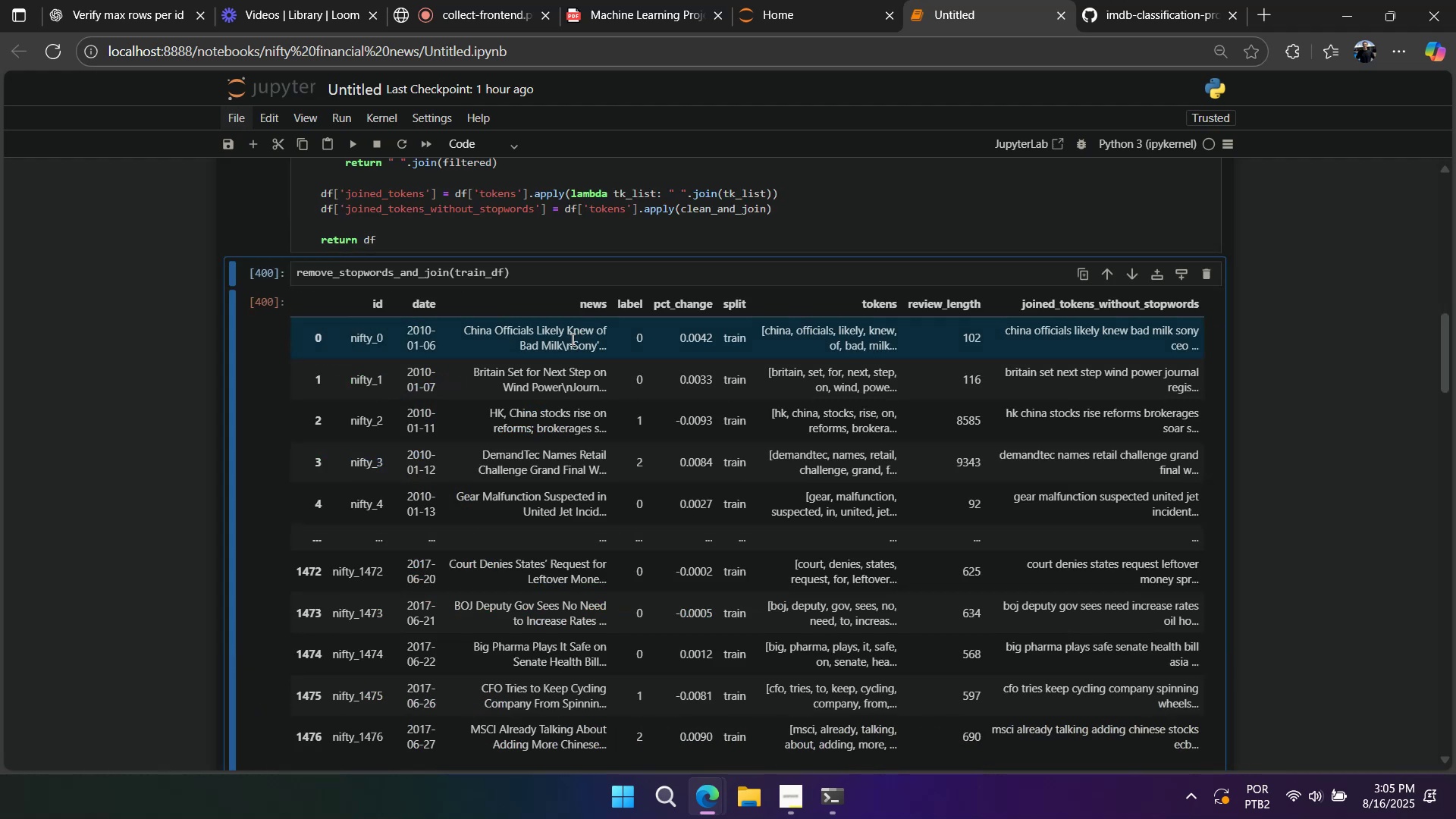 
key(Shift+Enter)
 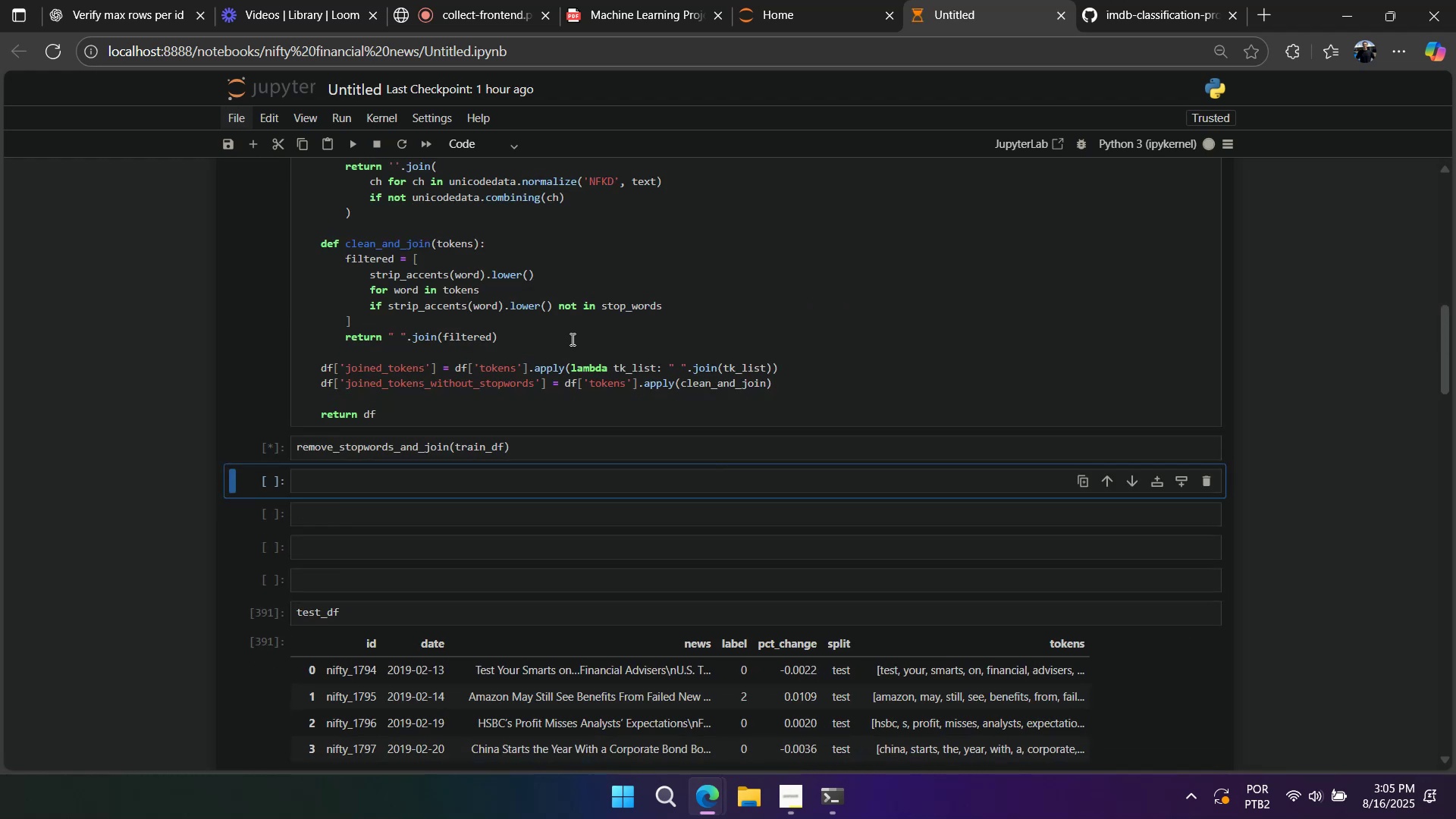 
scroll: coordinate [571, 339], scroll_direction: up, amount: 1.0
 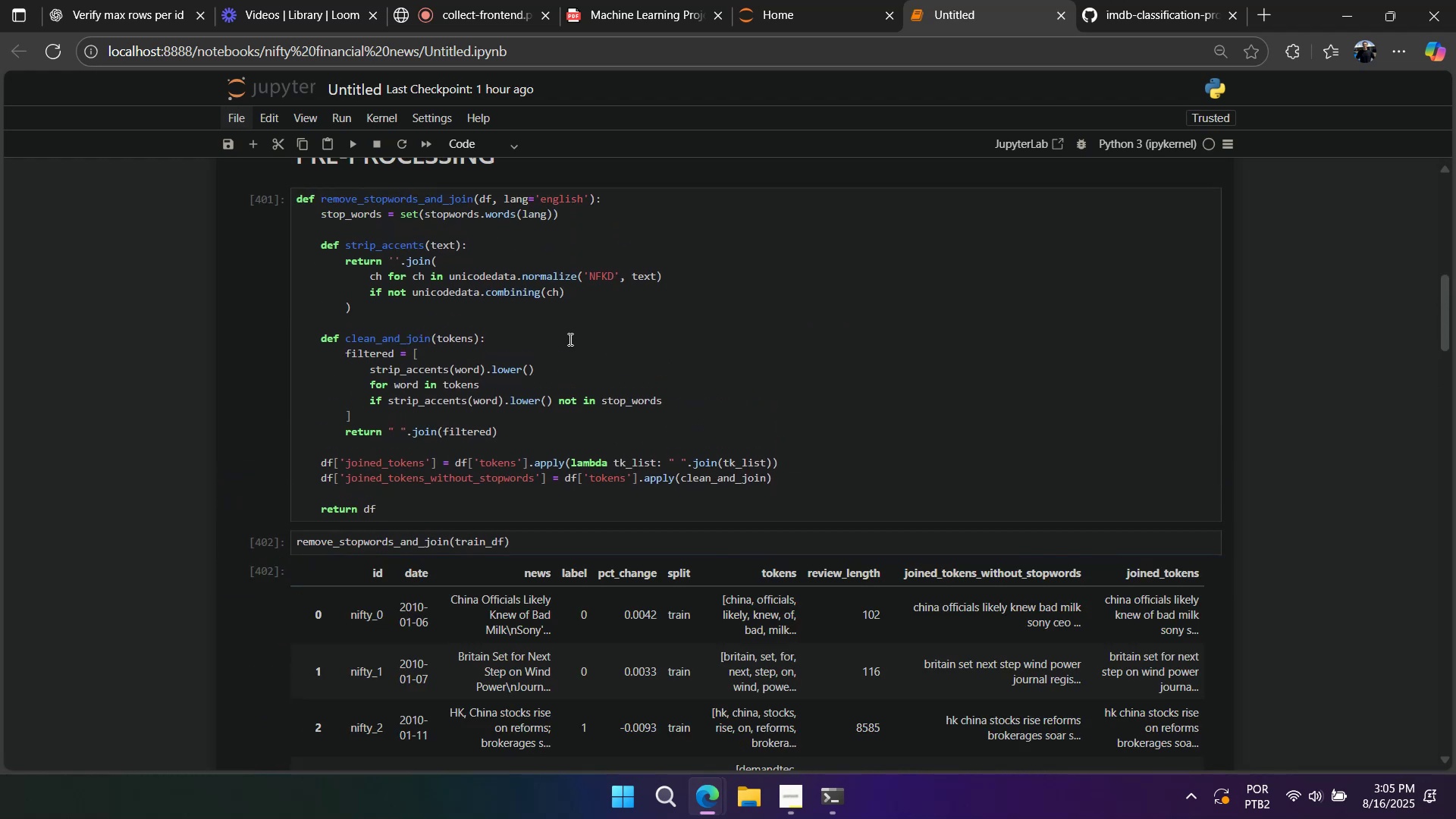 
wait(13.41)
 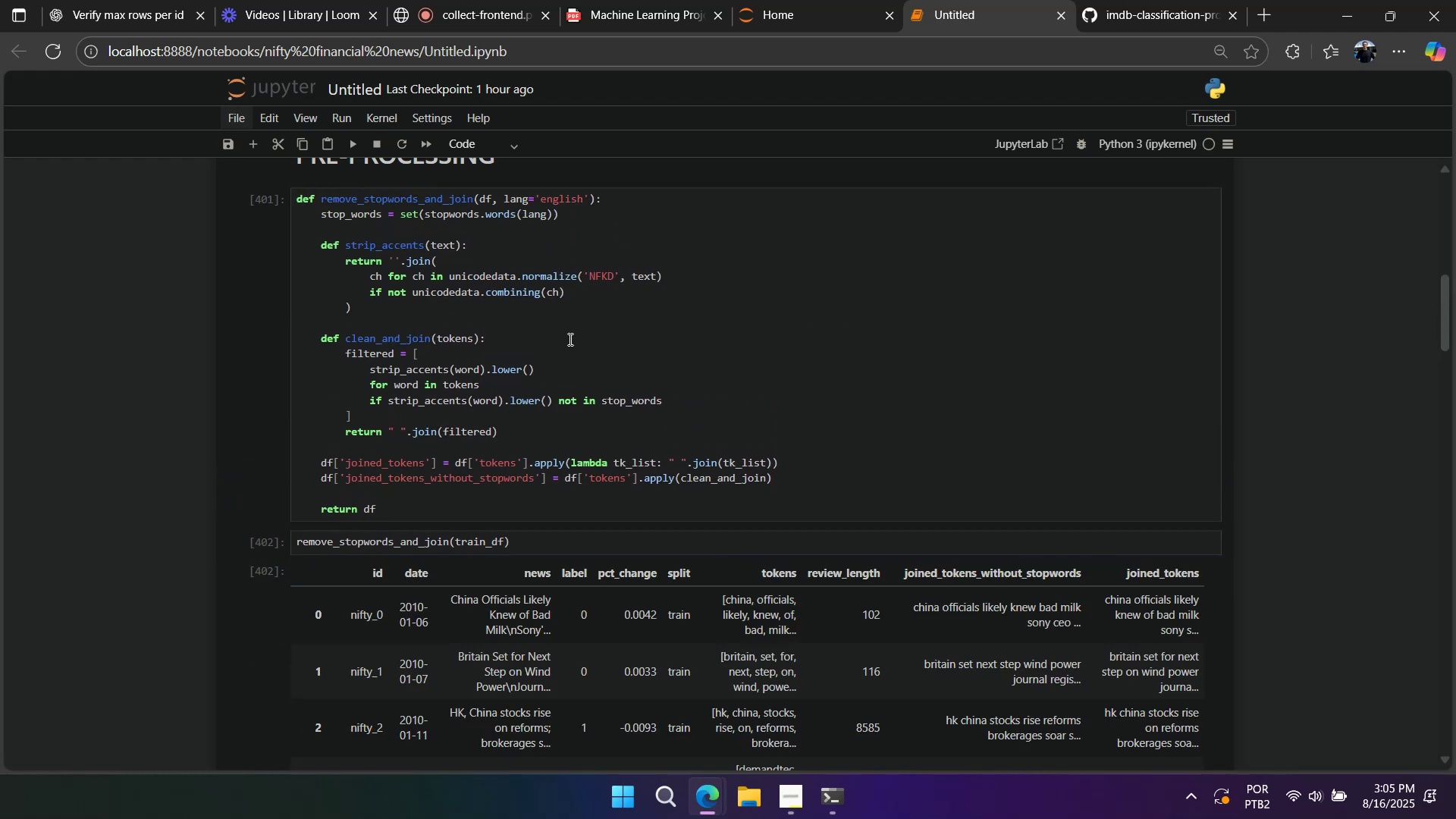 
scroll: coordinate [574, 335], scroll_direction: down, amount: 3.0
 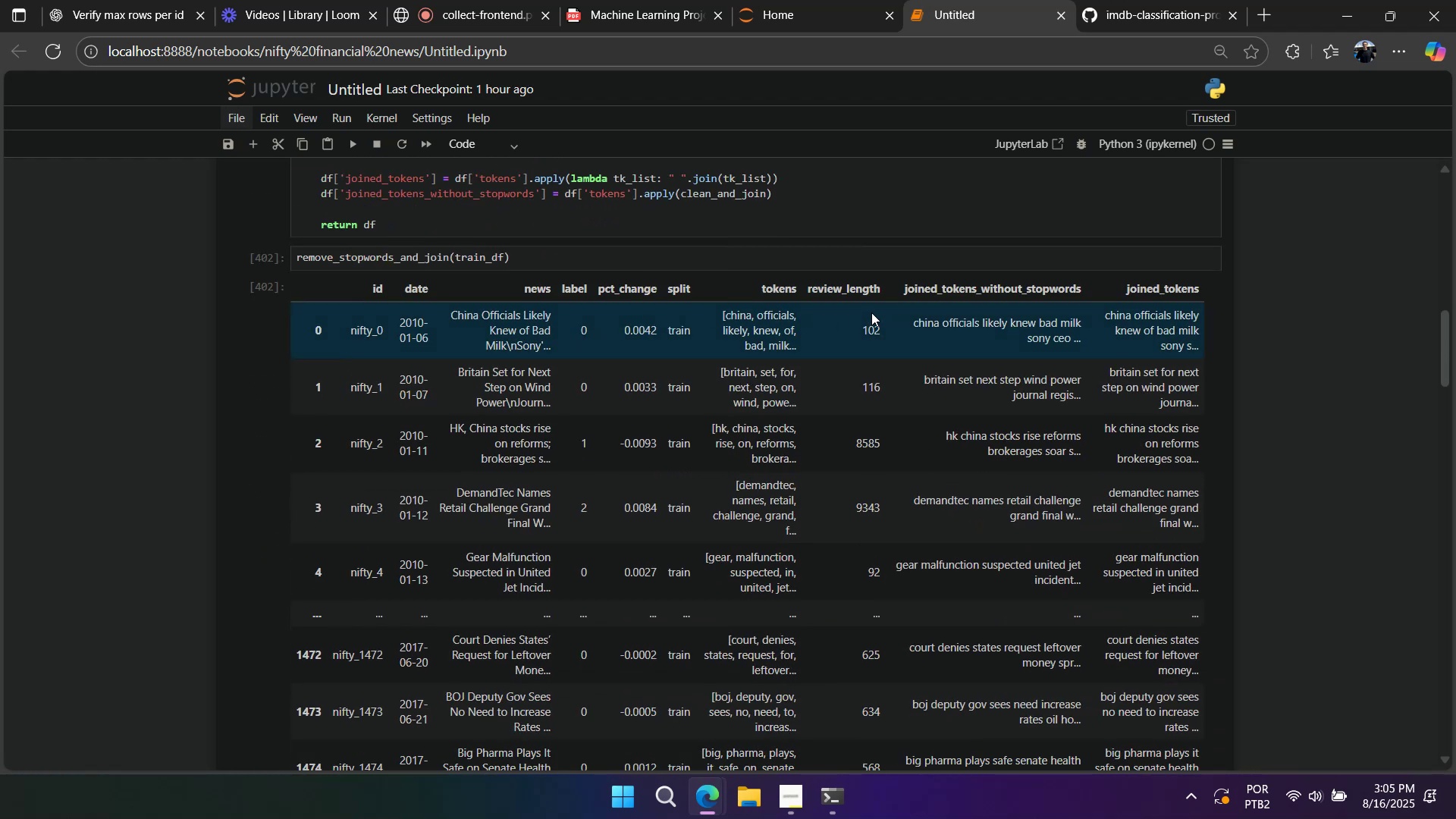 
left_click_drag(start_coordinate=[910, 298], to_coordinate=[1048, 303])
 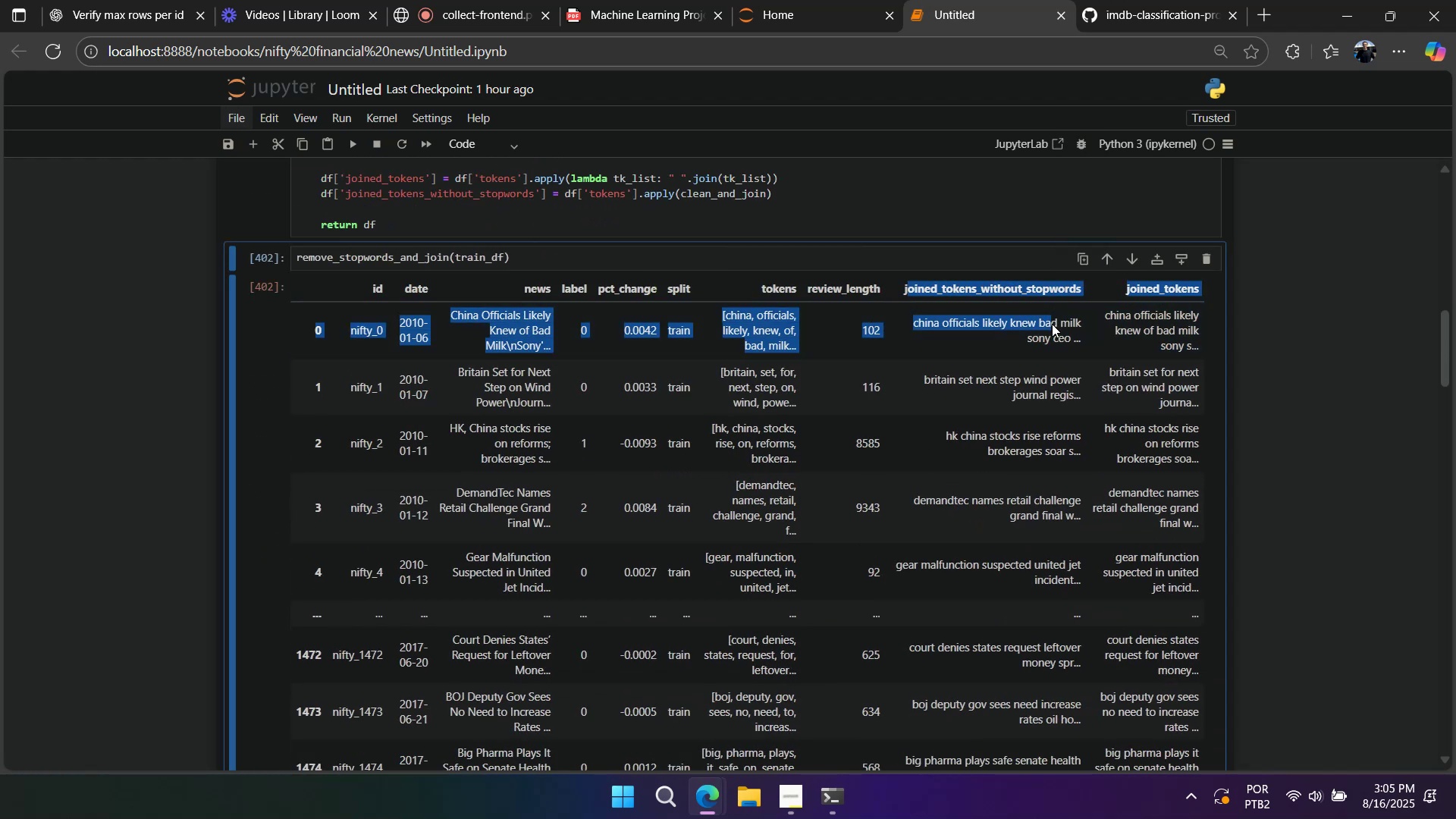 
left_click([1052, 324])
 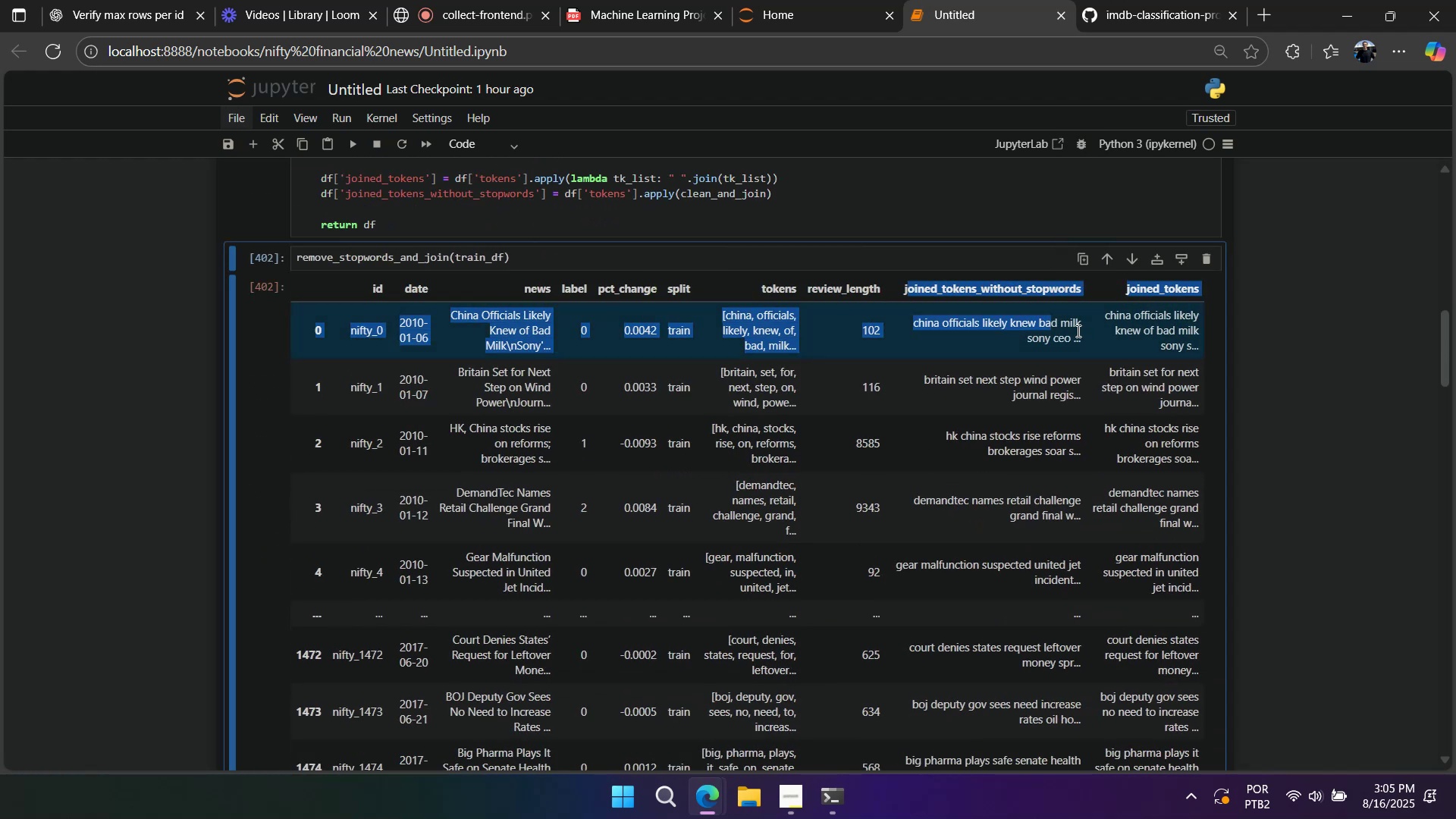 
left_click([1077, 331])
 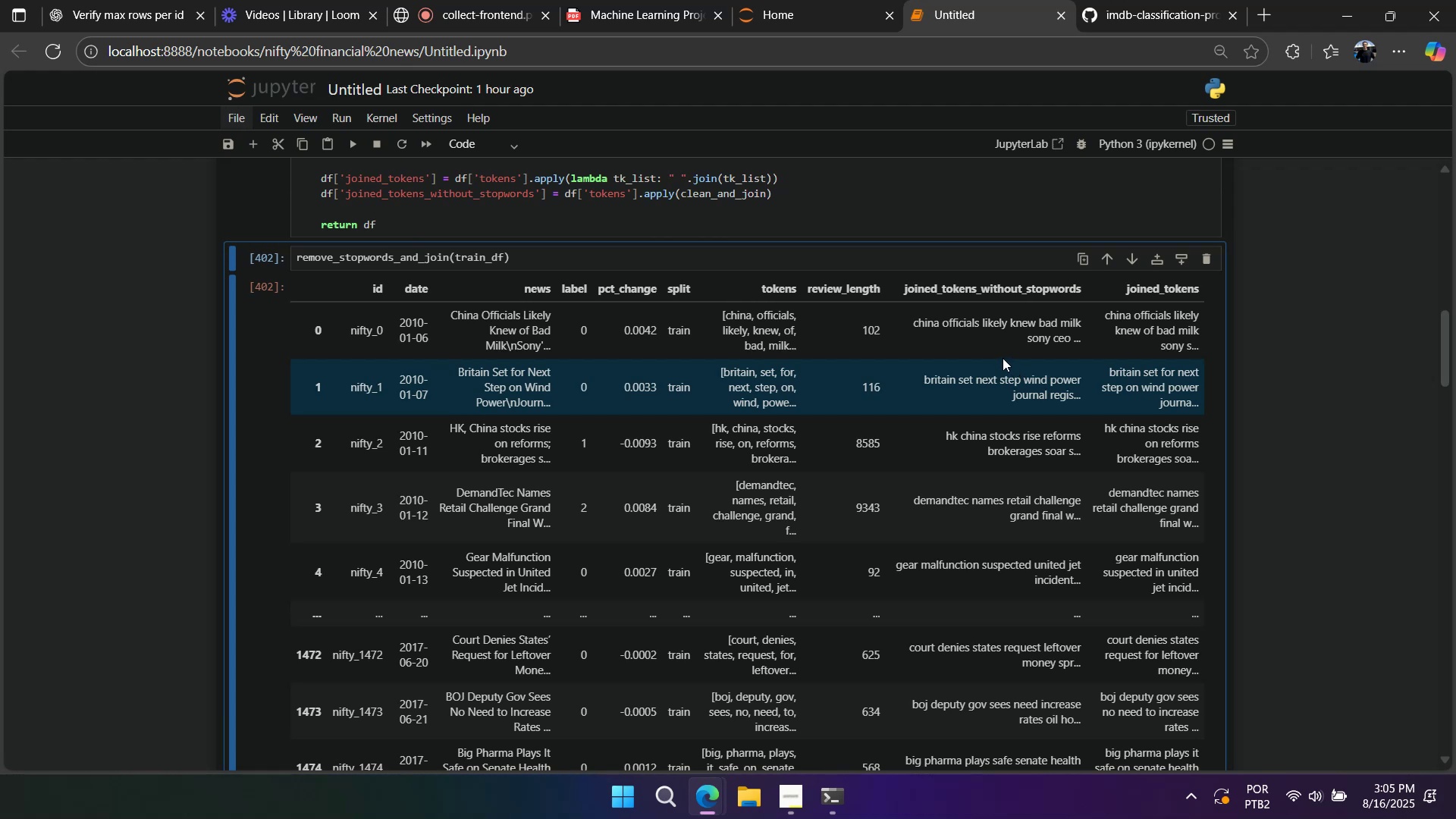 
wait(8.12)
 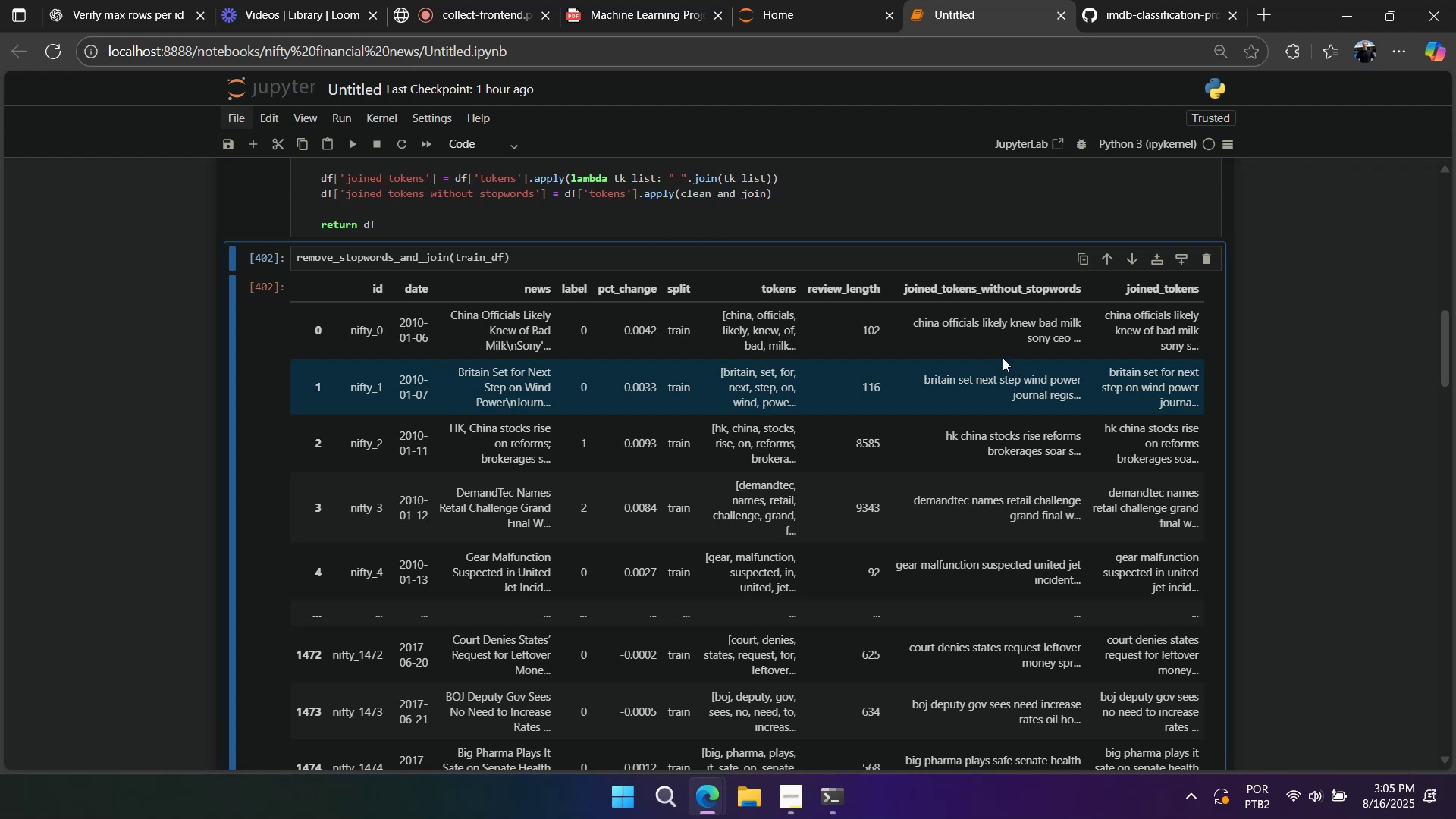 
scroll: coordinate [868, 272], scroll_direction: down, amount: 4.0
 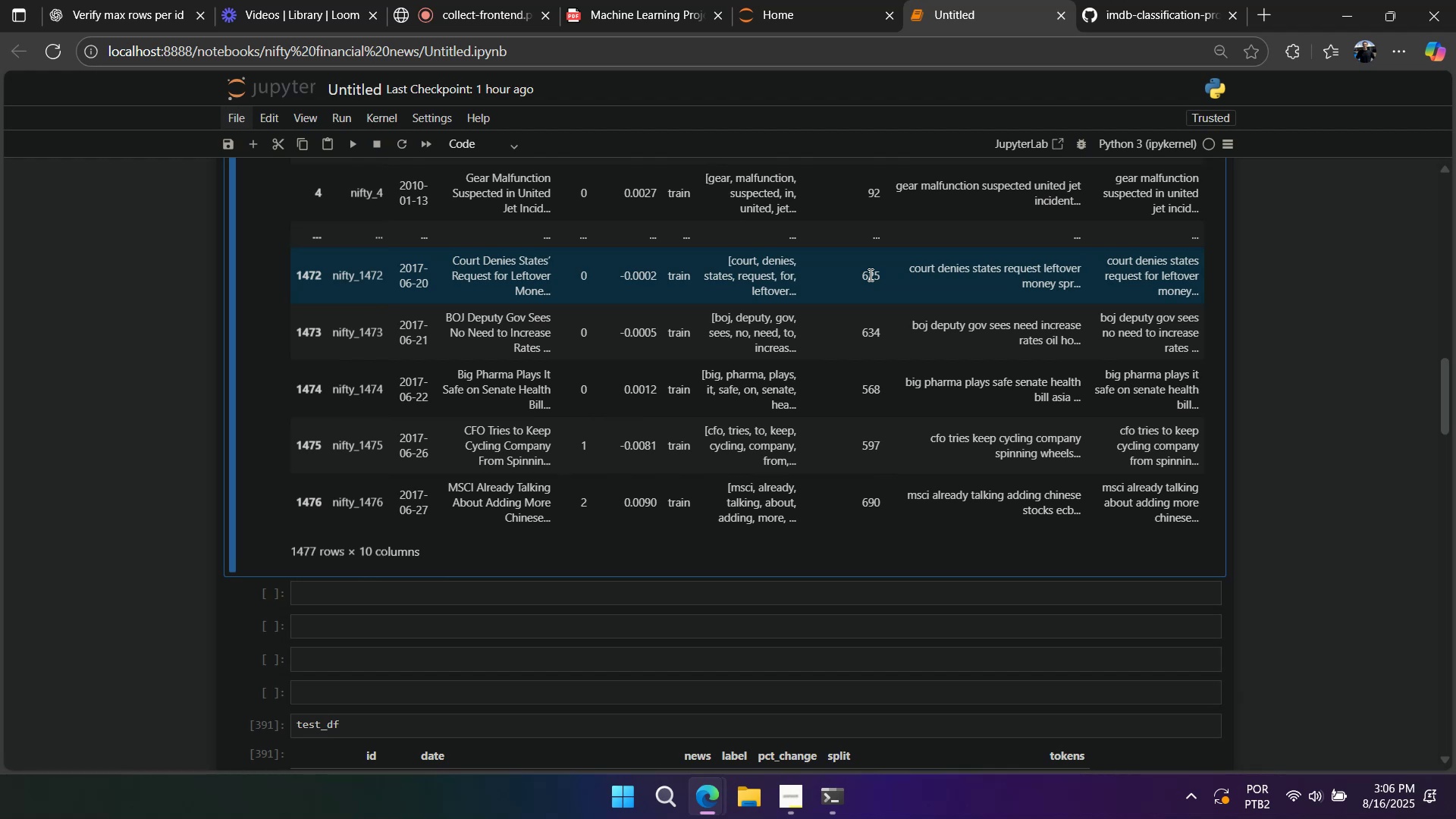 
wait(10.22)
 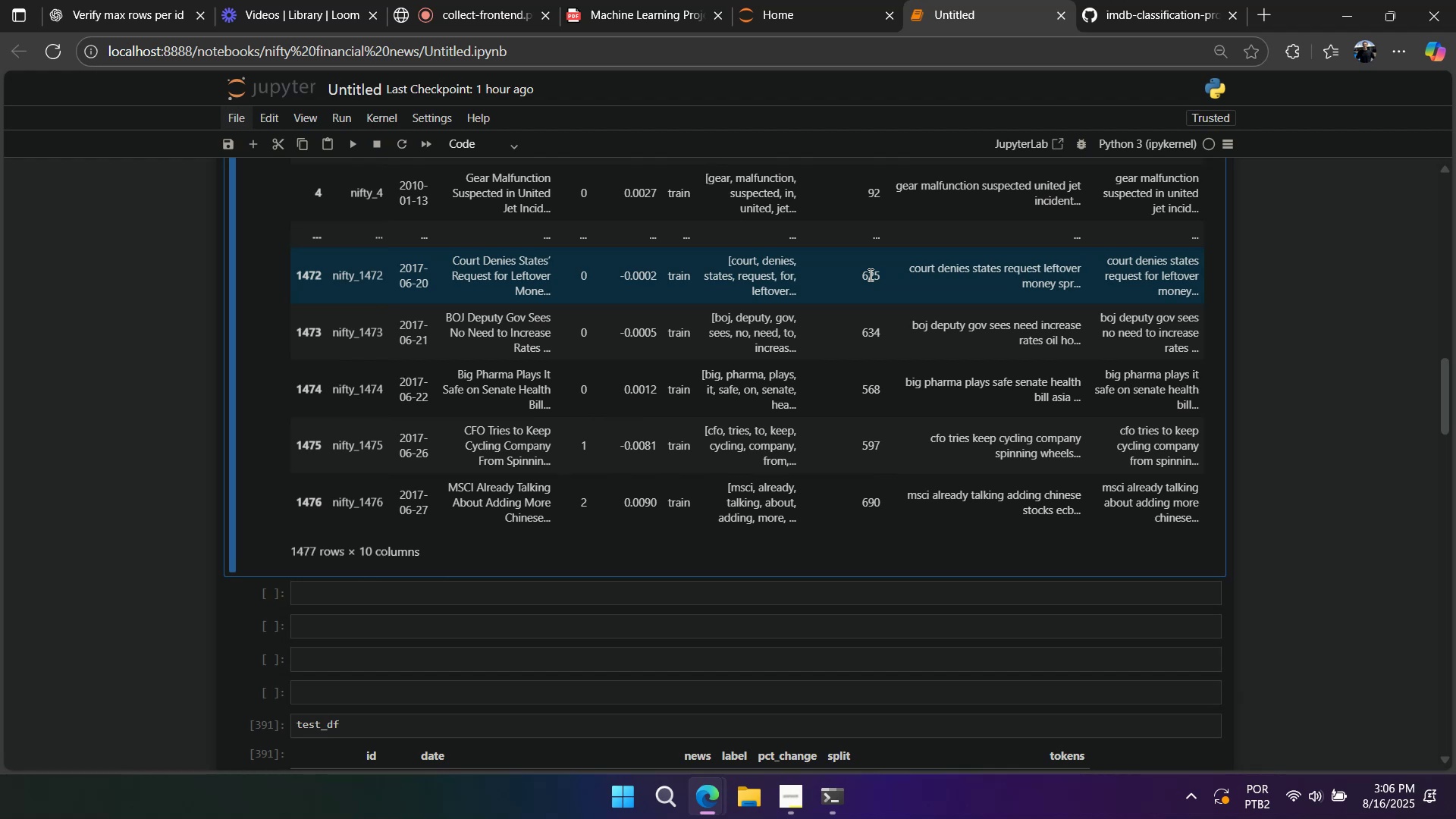 
scroll: coordinate [879, 259], scroll_direction: down, amount: 3.0
 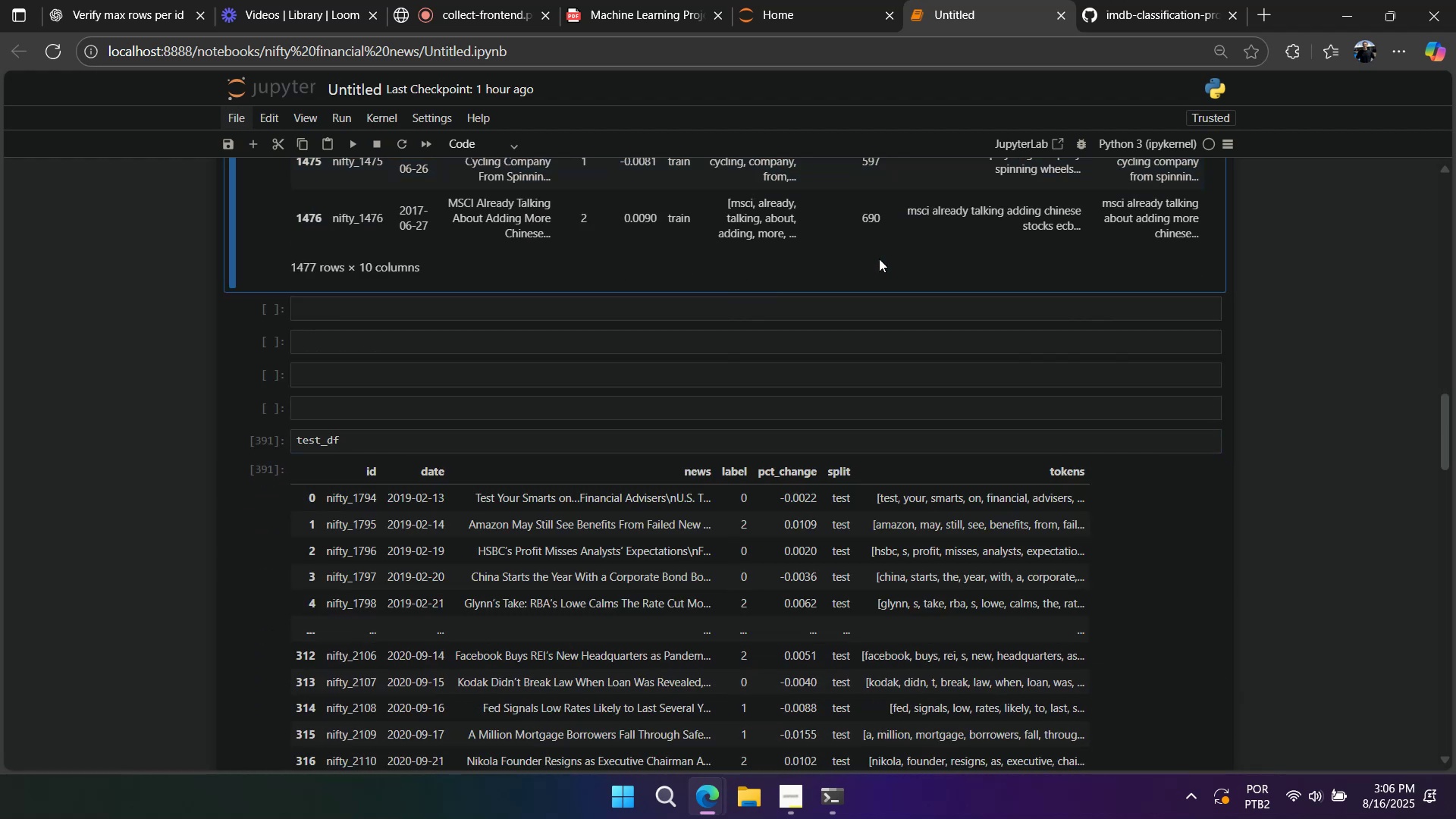 
scroll: coordinate [879, 259], scroll_direction: up, amount: 10.0
 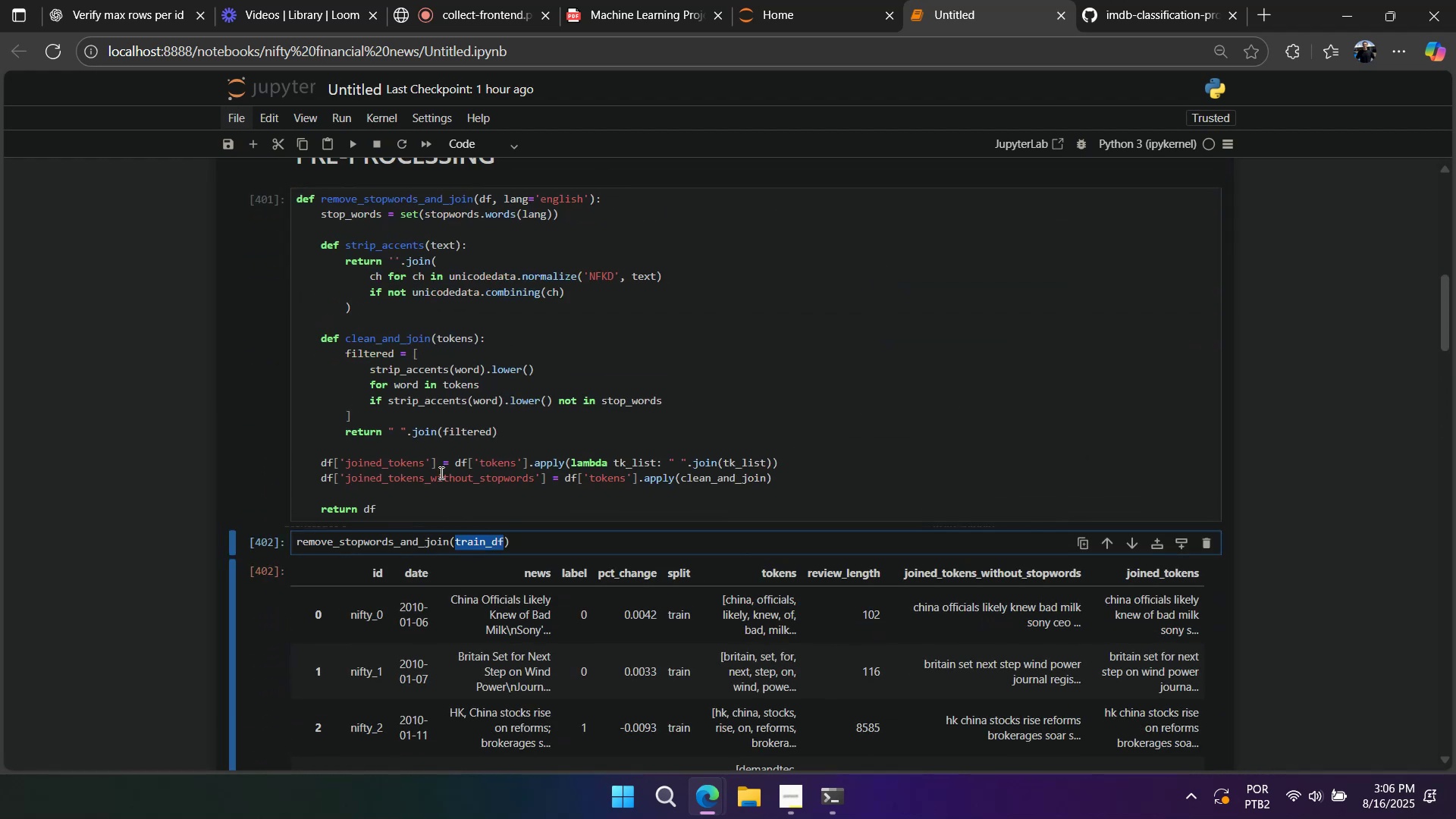 
wait(10.04)
 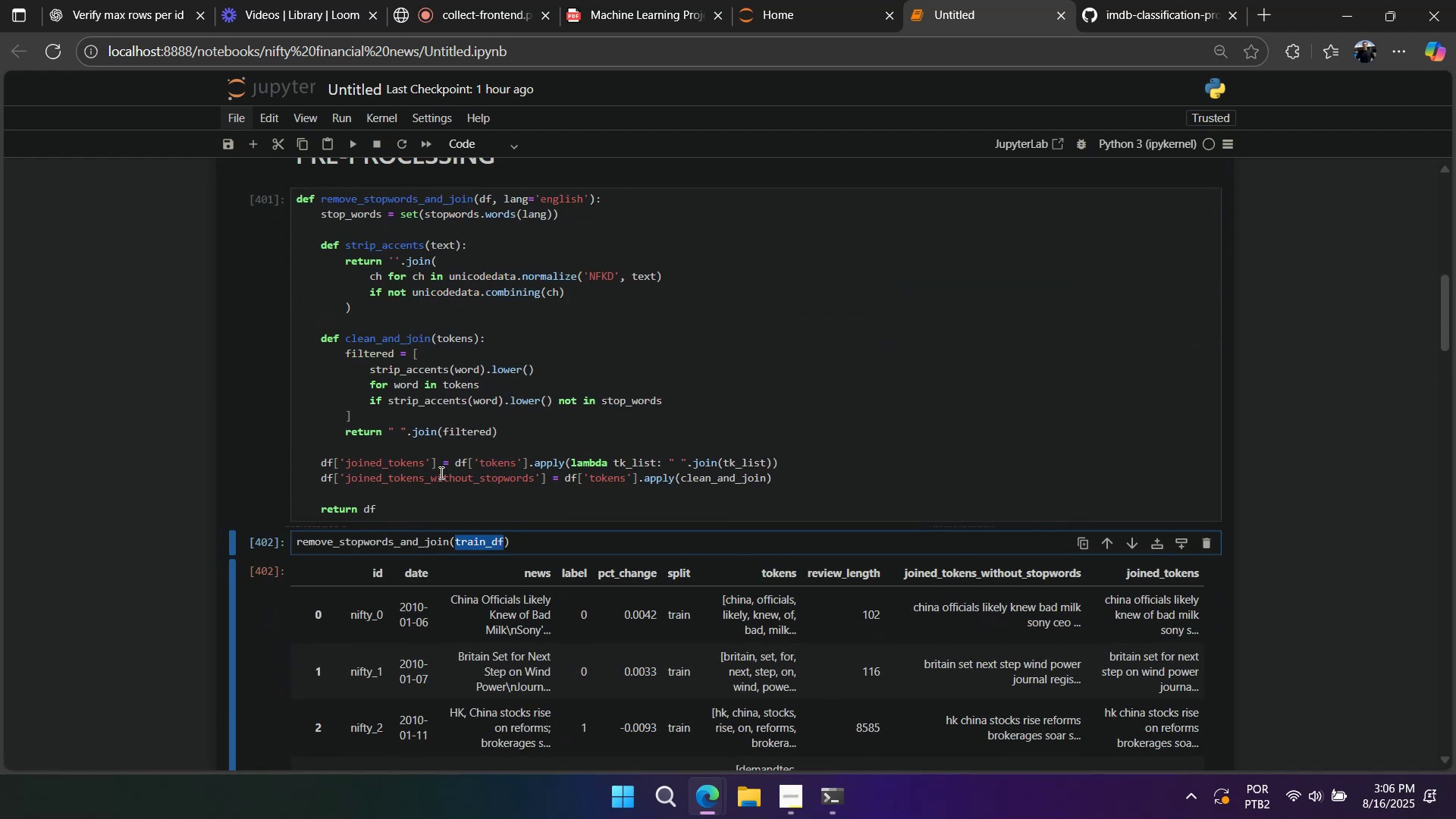 
left_click([293, 541])
 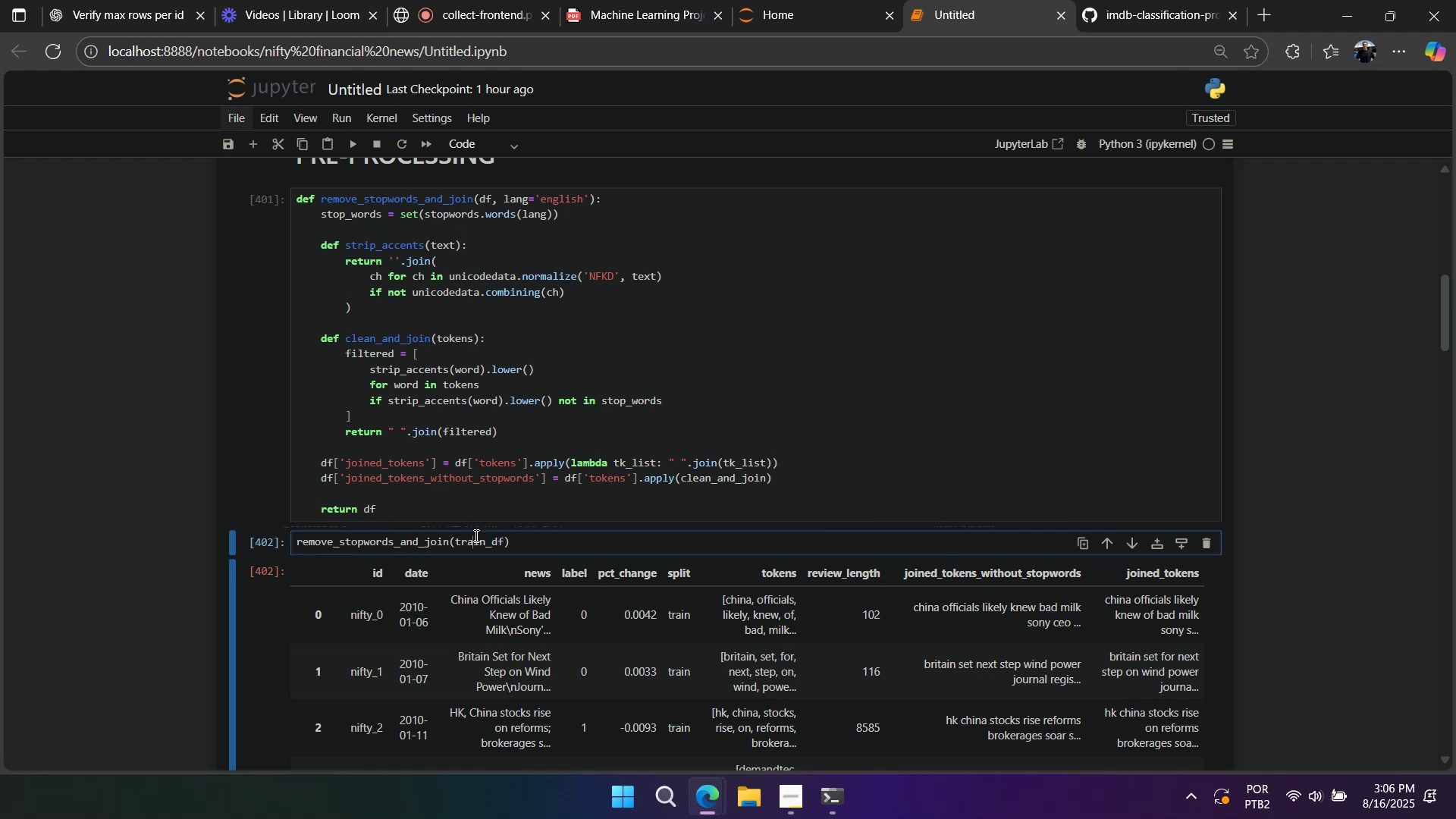 
double_click([476, 535])
 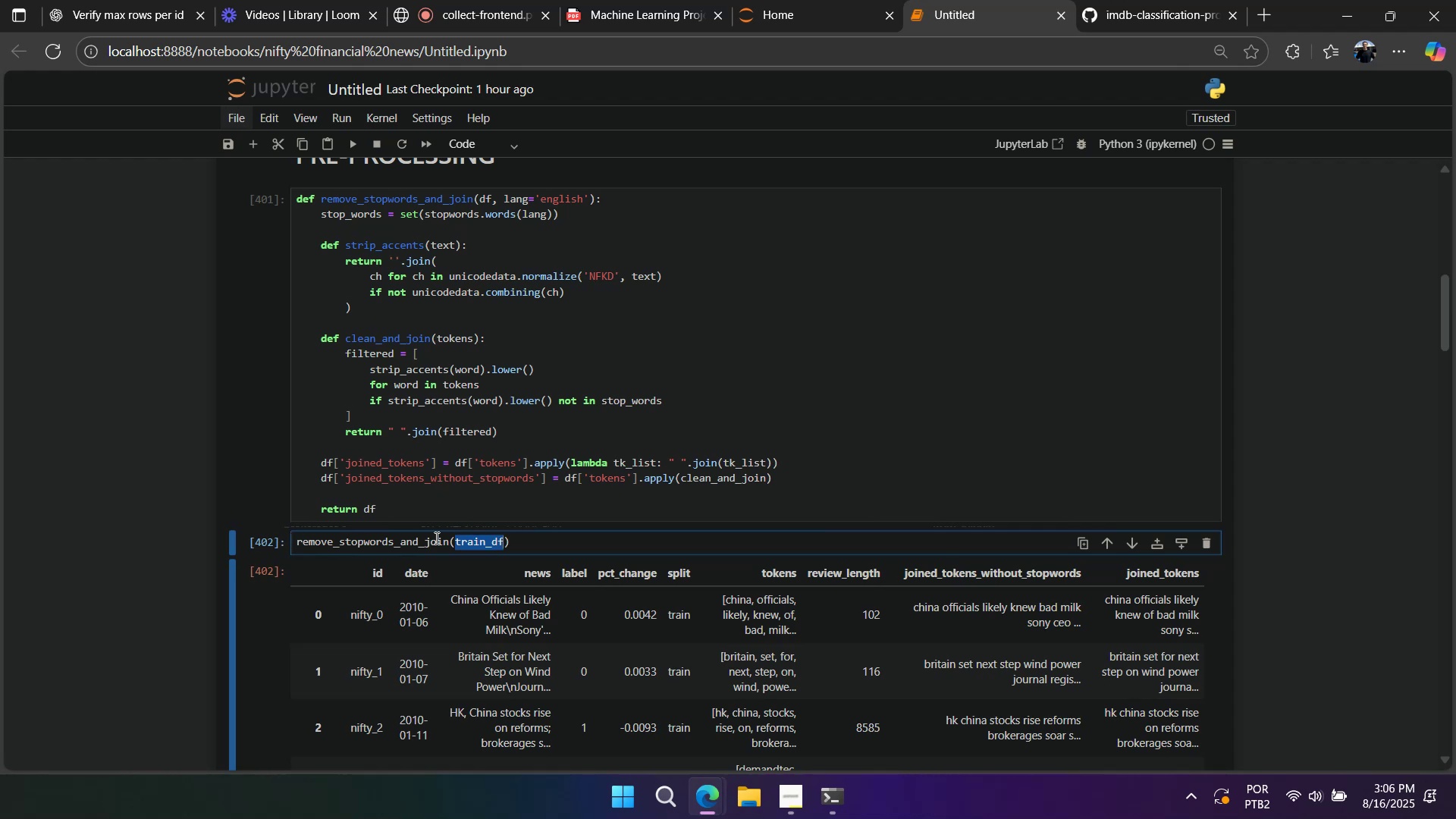 
key(Control+C)
 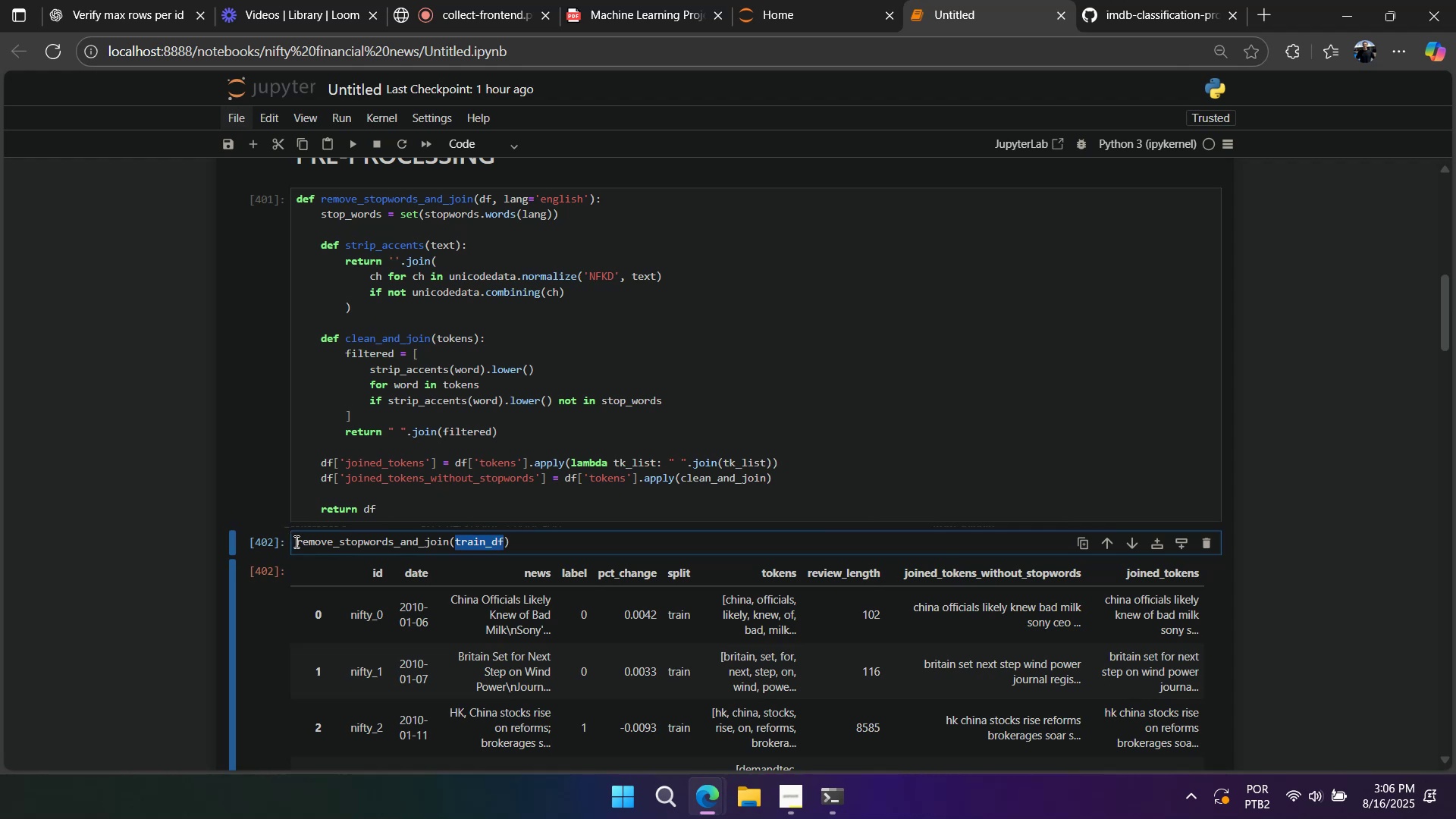 
left_click([295, 541])
 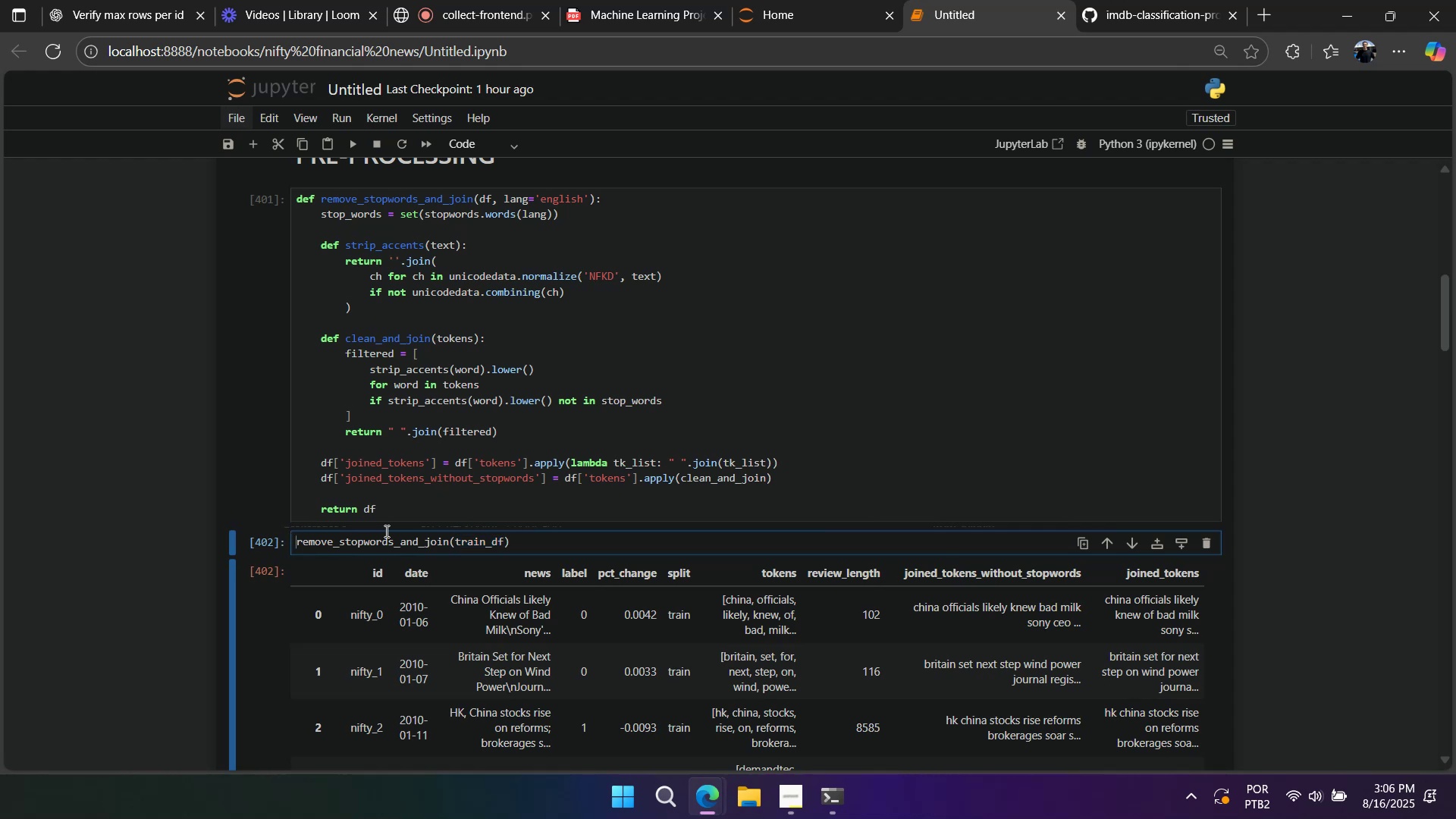 
key(Control+V)
 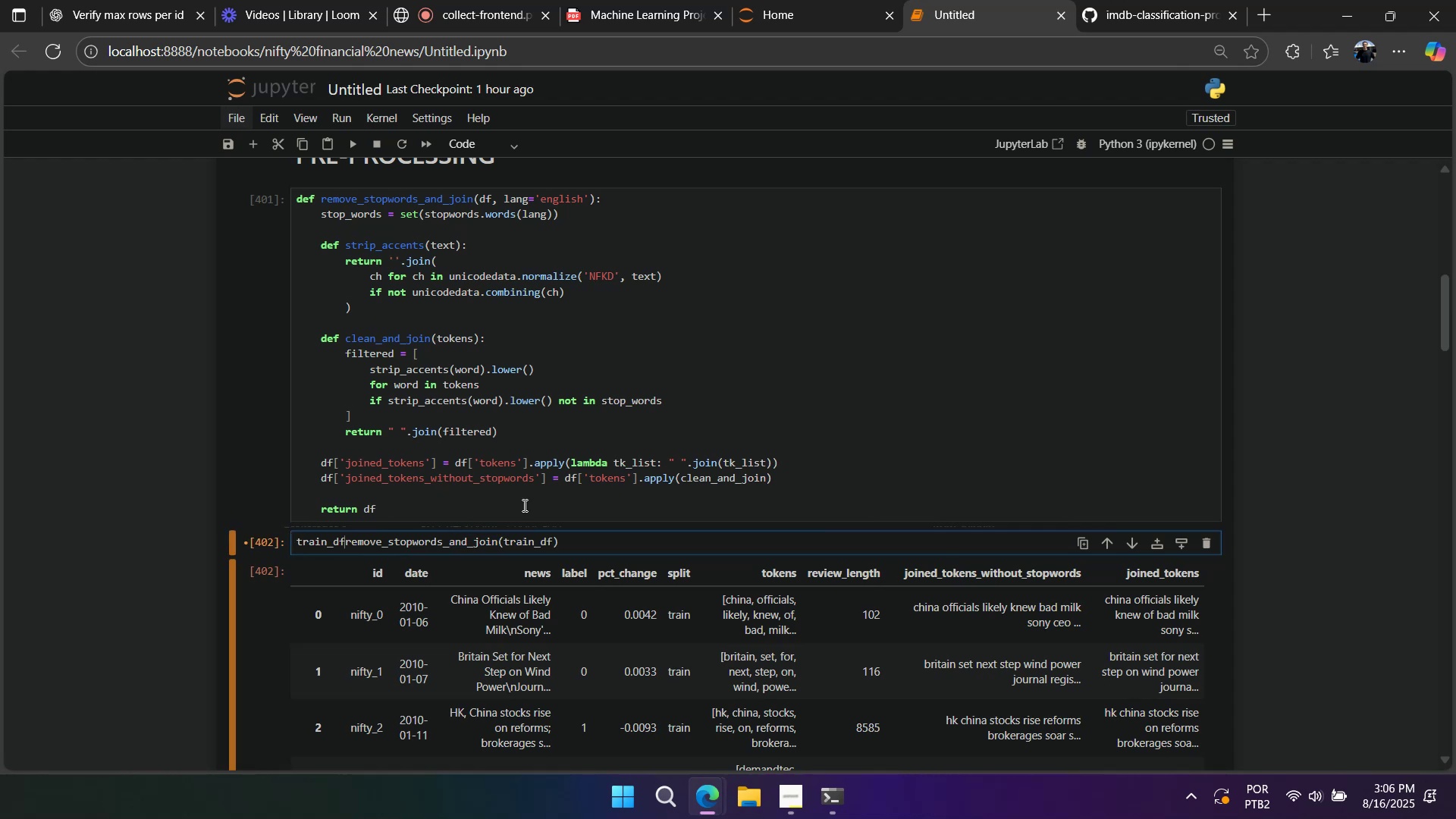 
key(Space)
 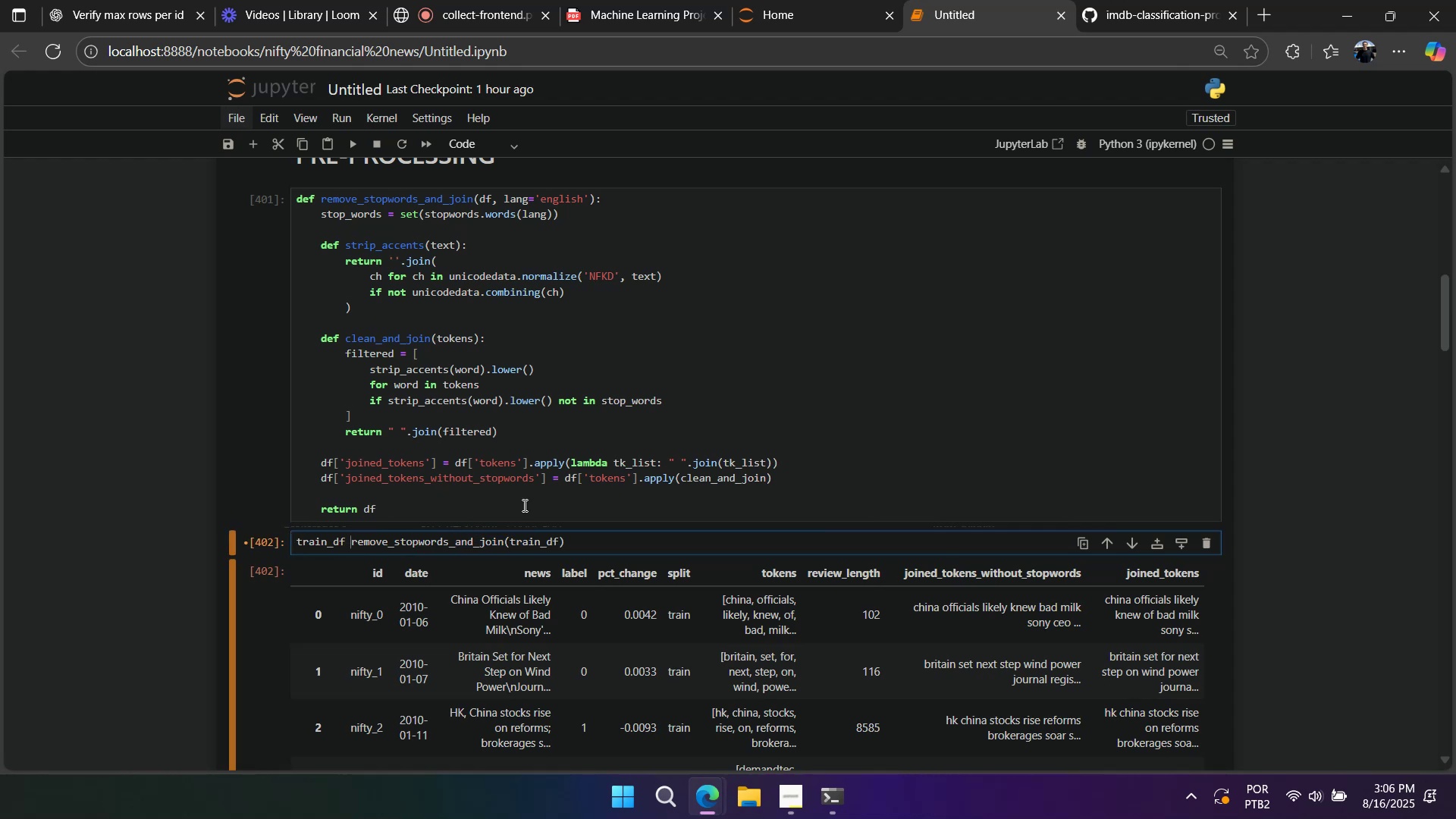 
key(Equal)
 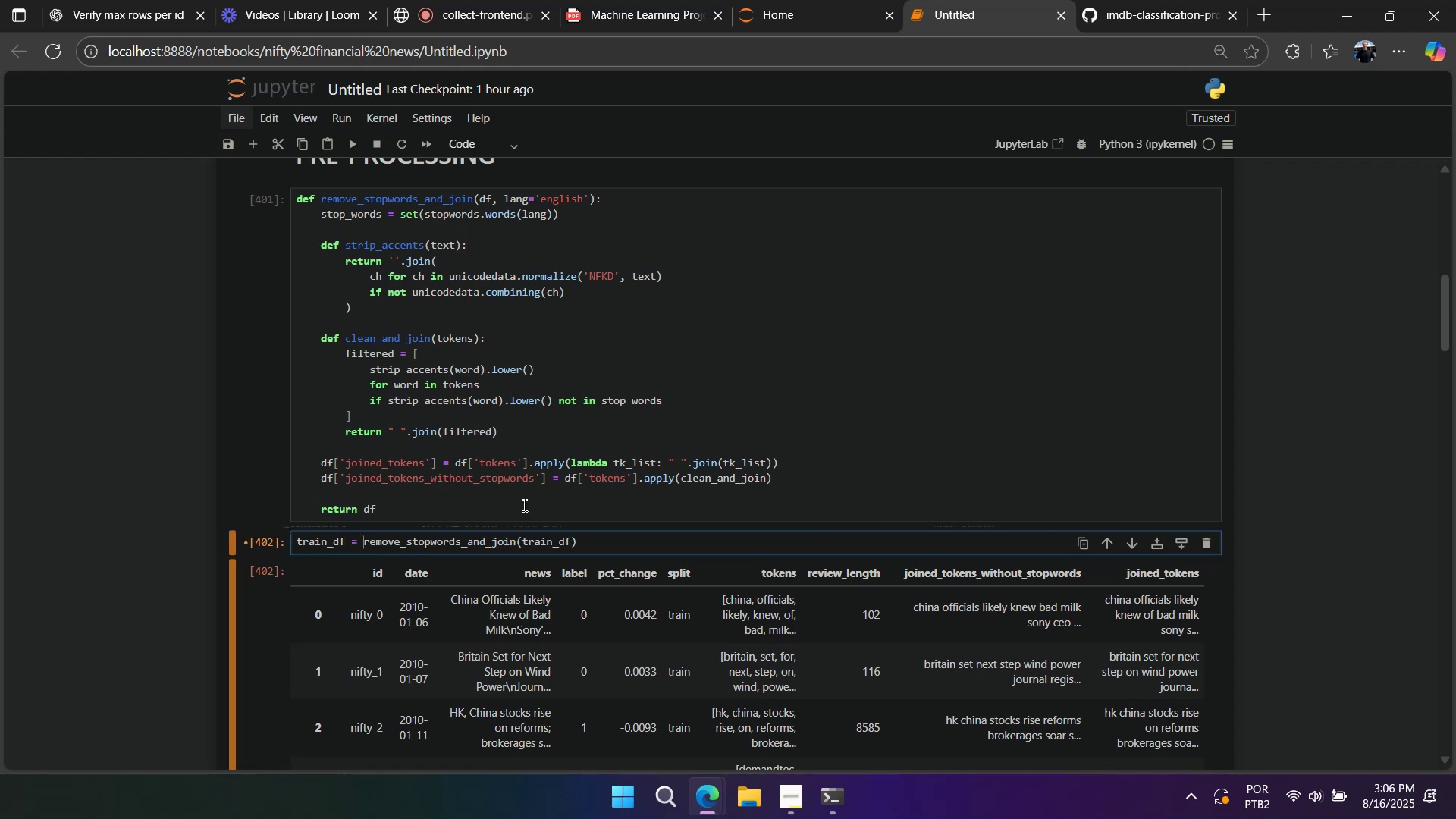 
key(Space)
 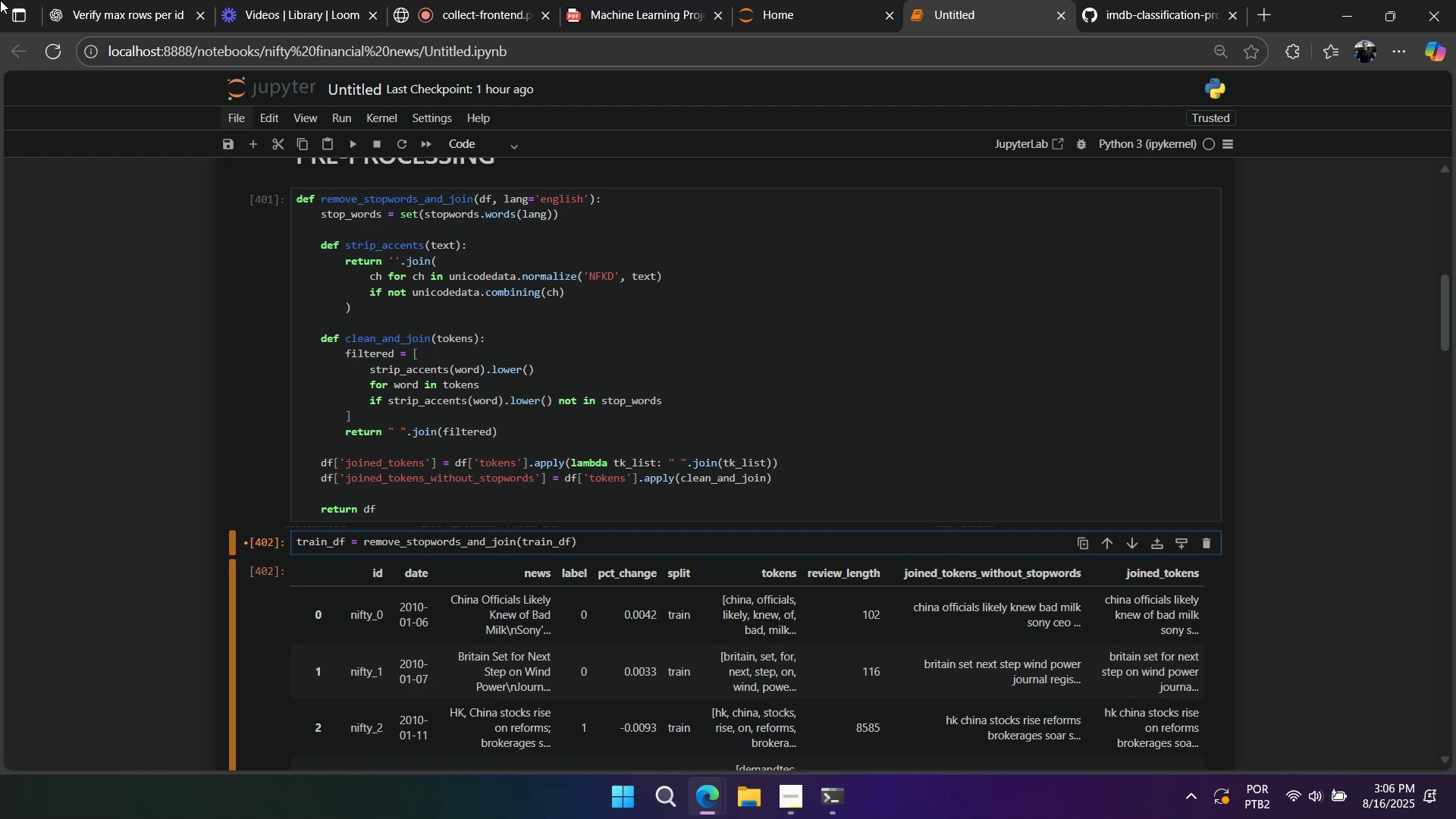 
wait(15.25)
 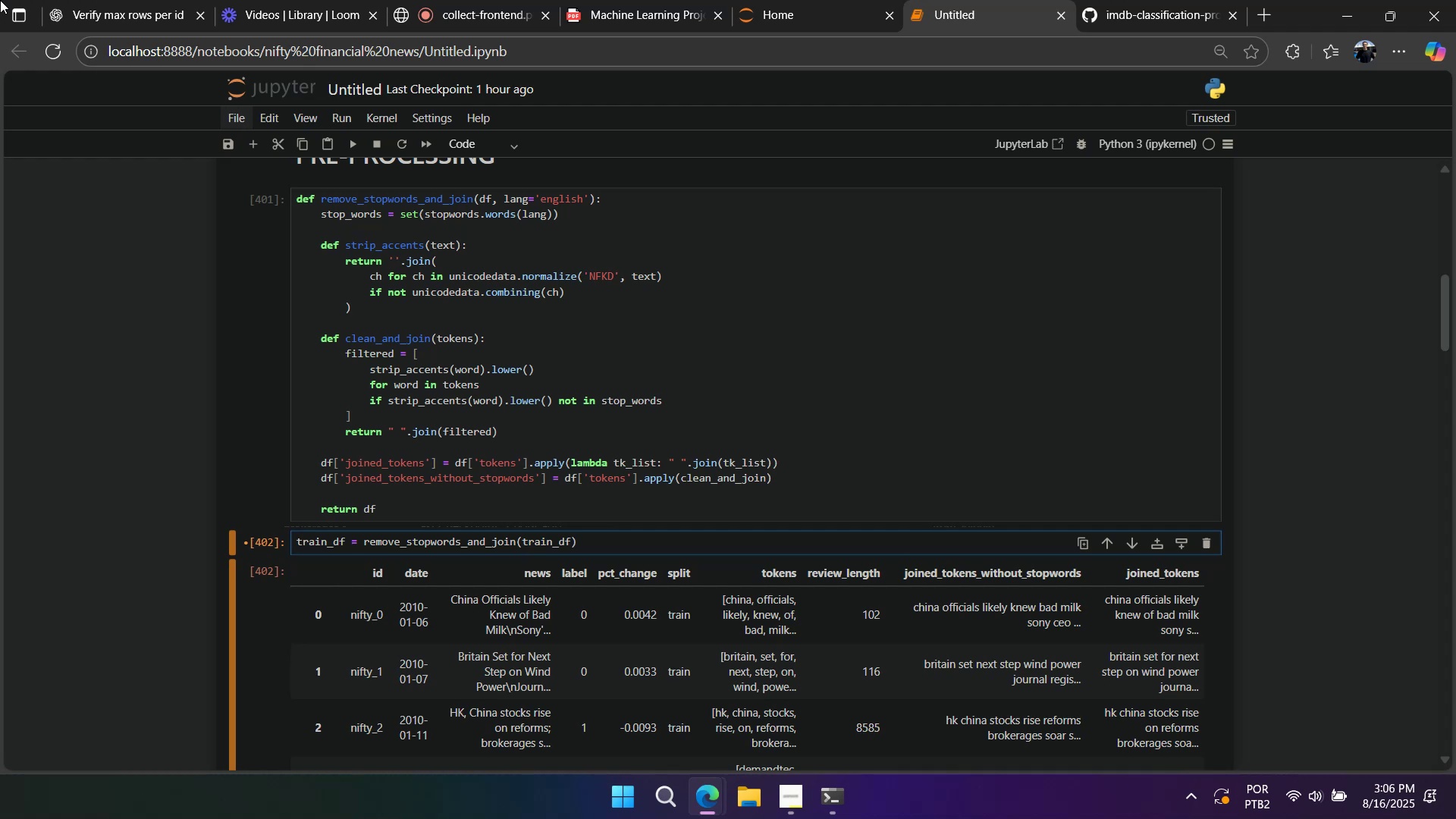 
scroll: coordinate [0, 0], scroll_direction: down, amount: 2.0
 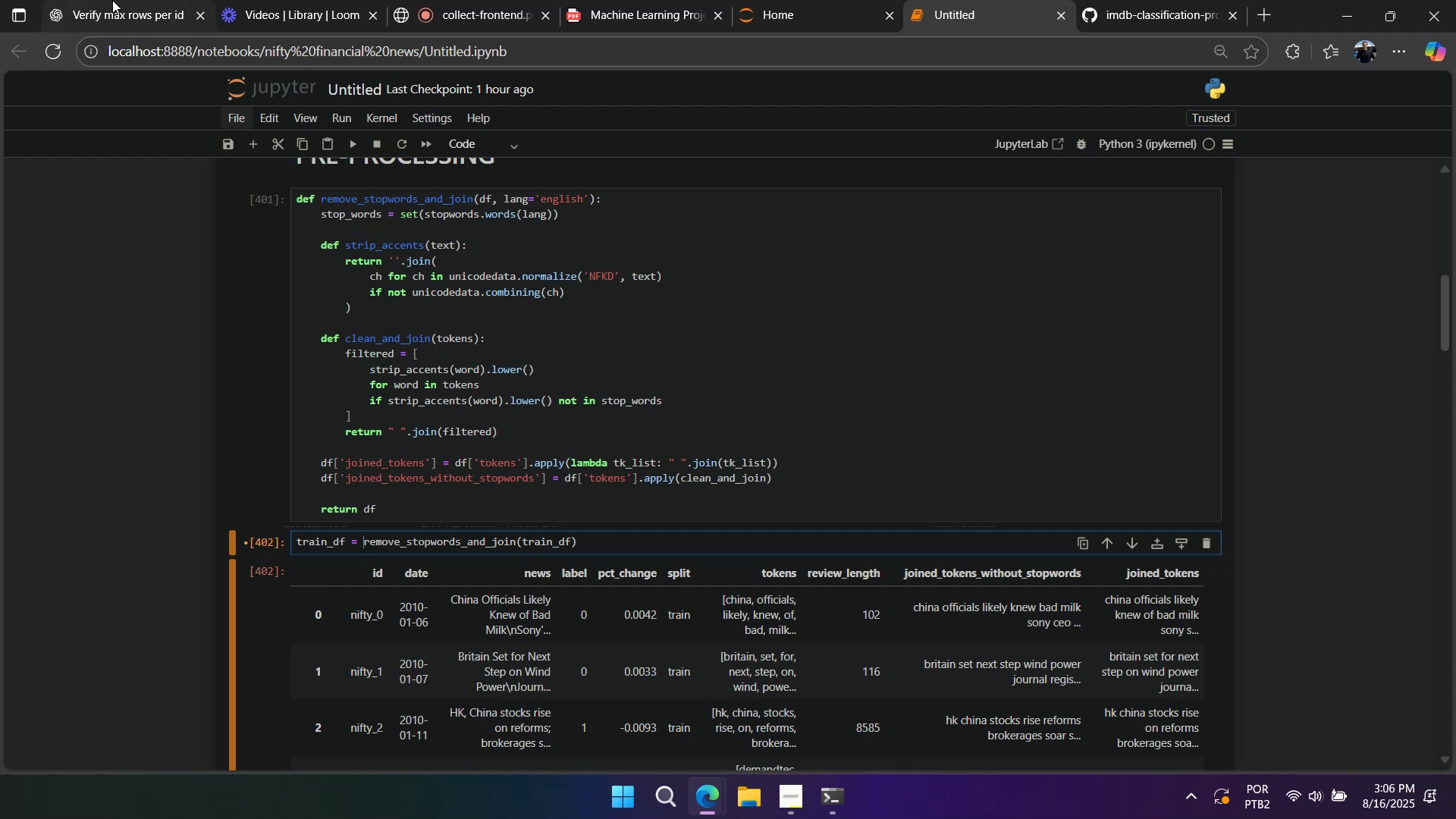 
hold_key(key=ControlLeft, duration=0.44)
 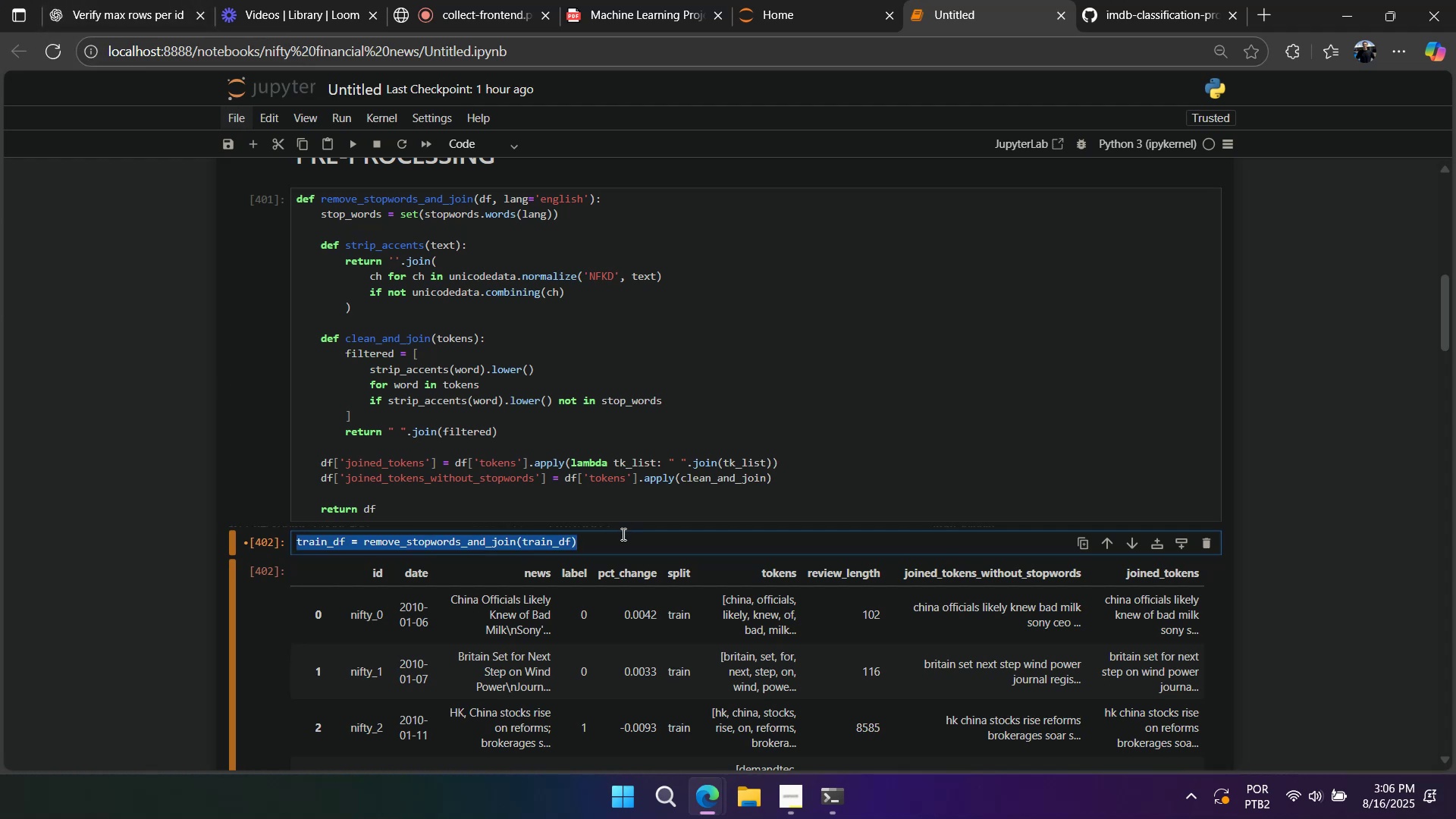 
type(ac)
 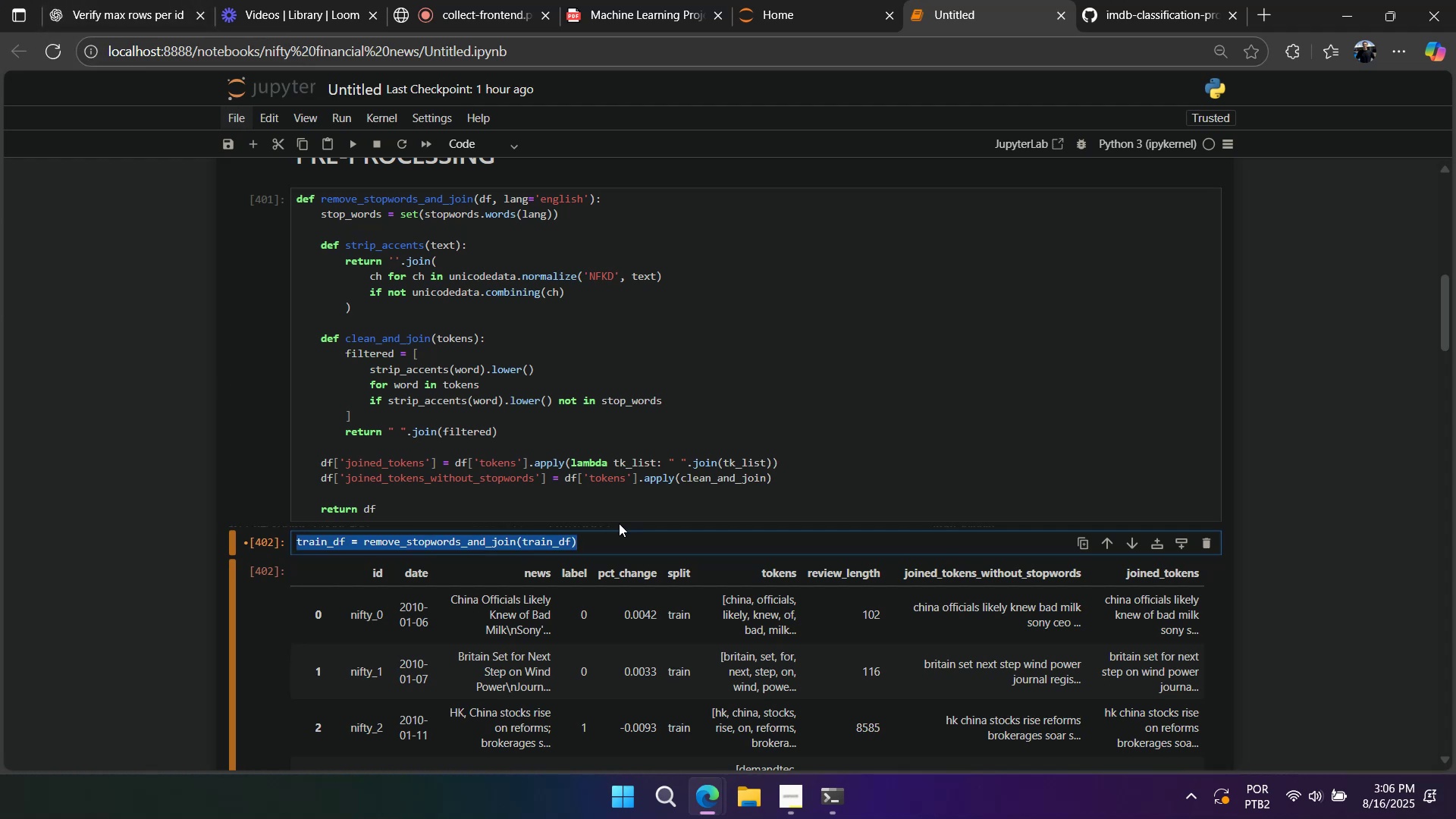 
left_click([622, 534])
 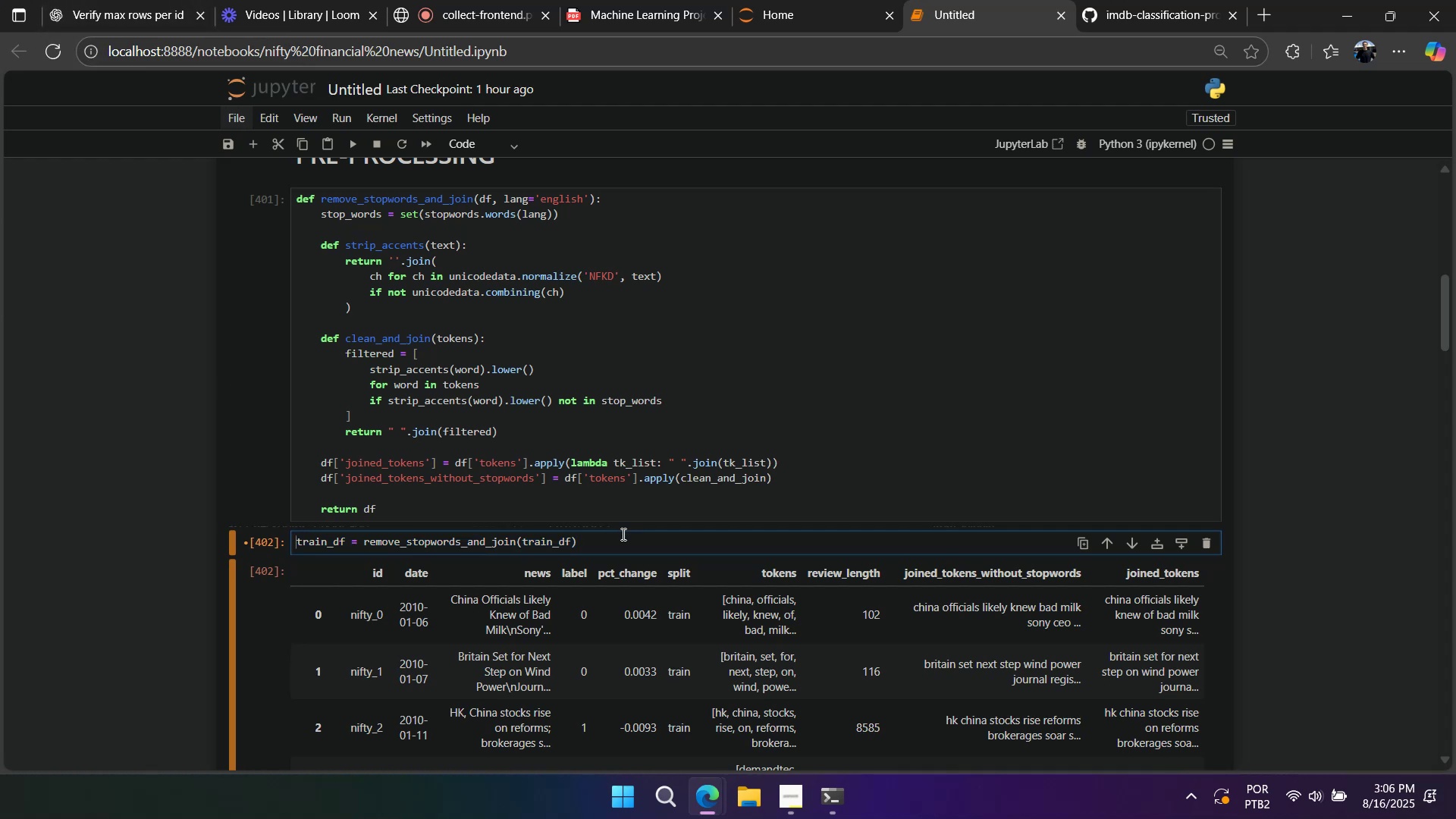 
key(Enter)
 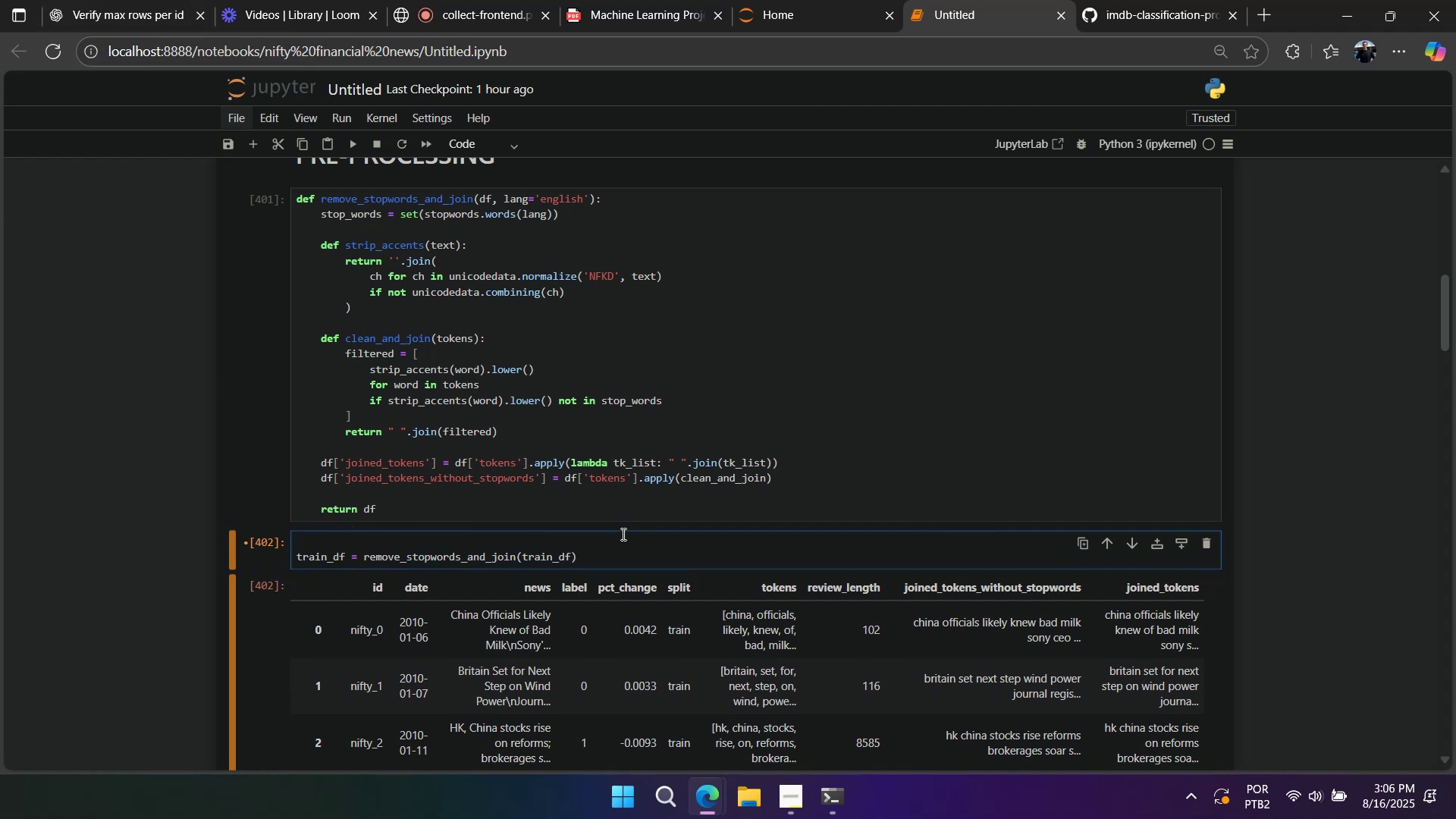 
key(Control+V)
 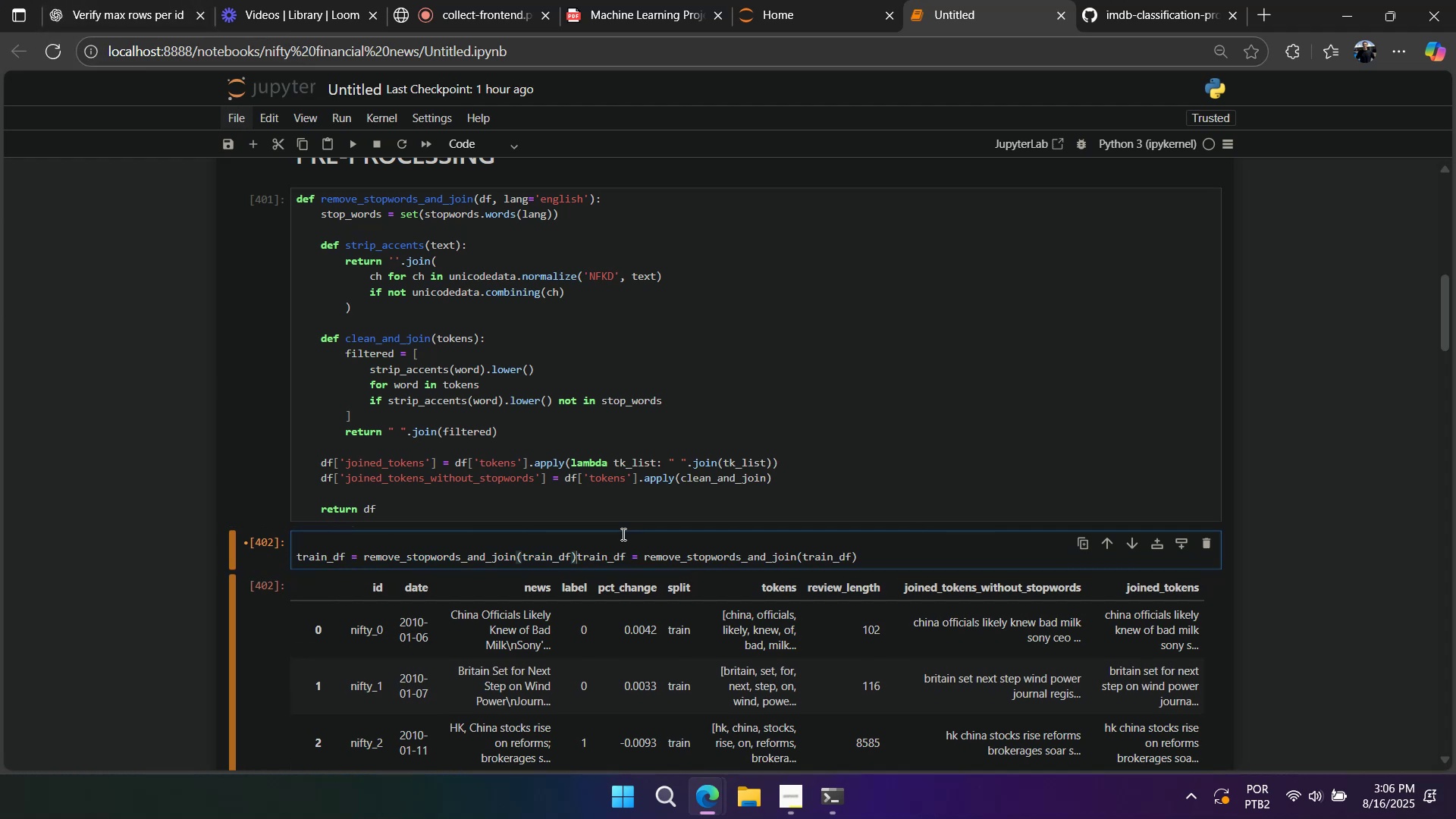 
key(Control+Z)
 